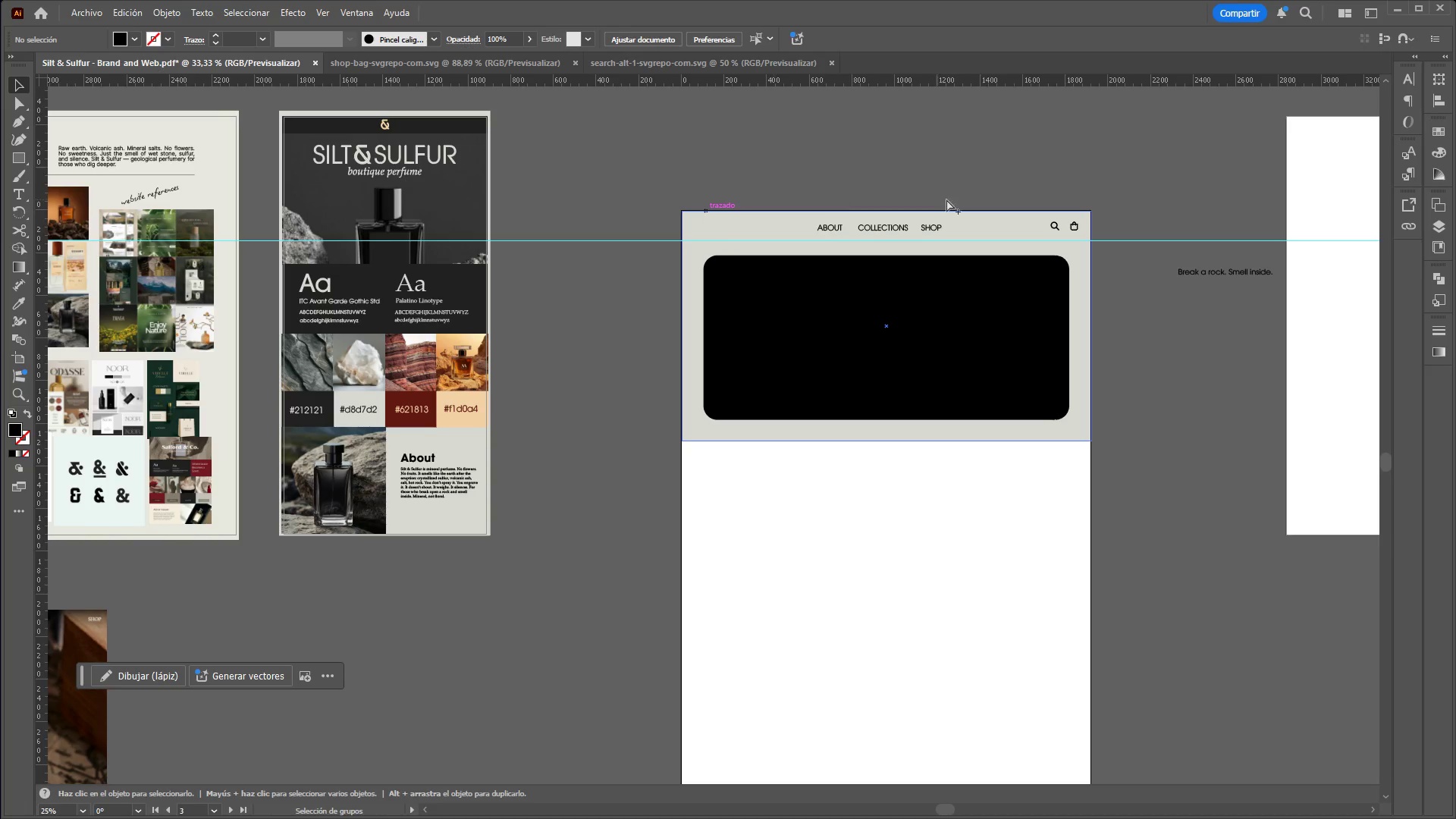 
hold_key(key=AltLeft, duration=0.66)
 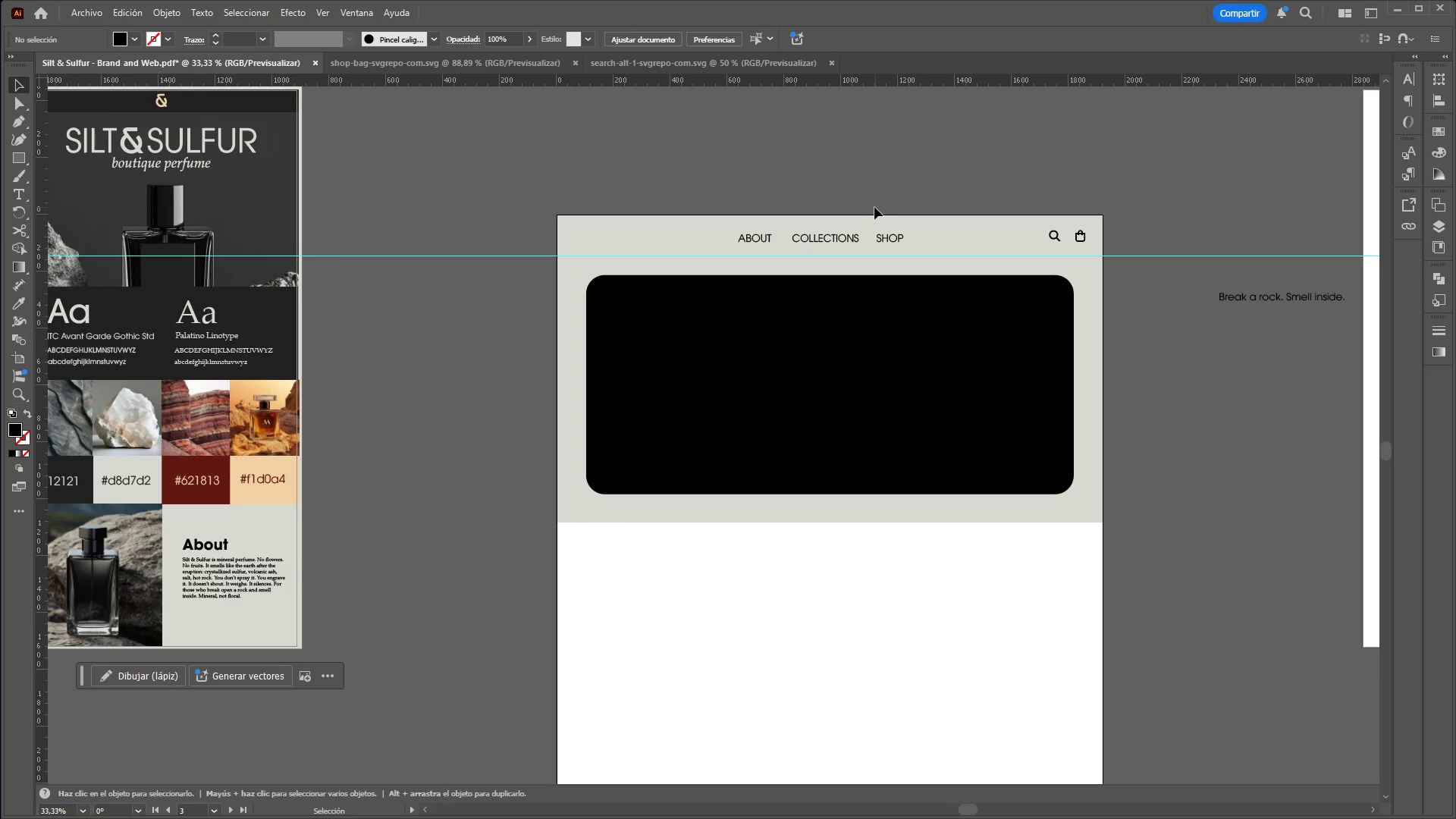 
hold_key(key=AltLeft, duration=9.16)
 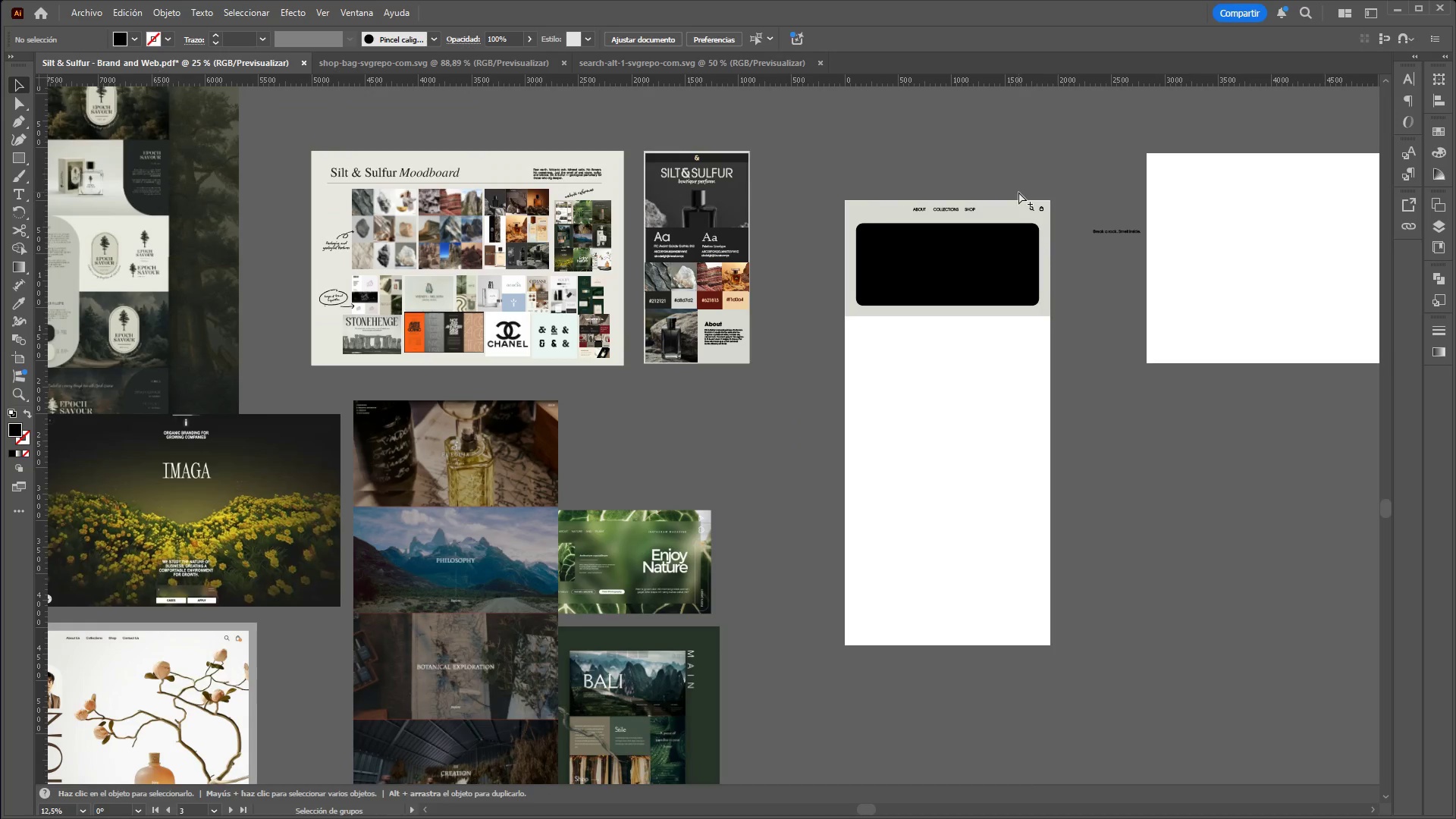 
scroll: coordinate [1056, 196], scroll_direction: up, amount: 1.0
 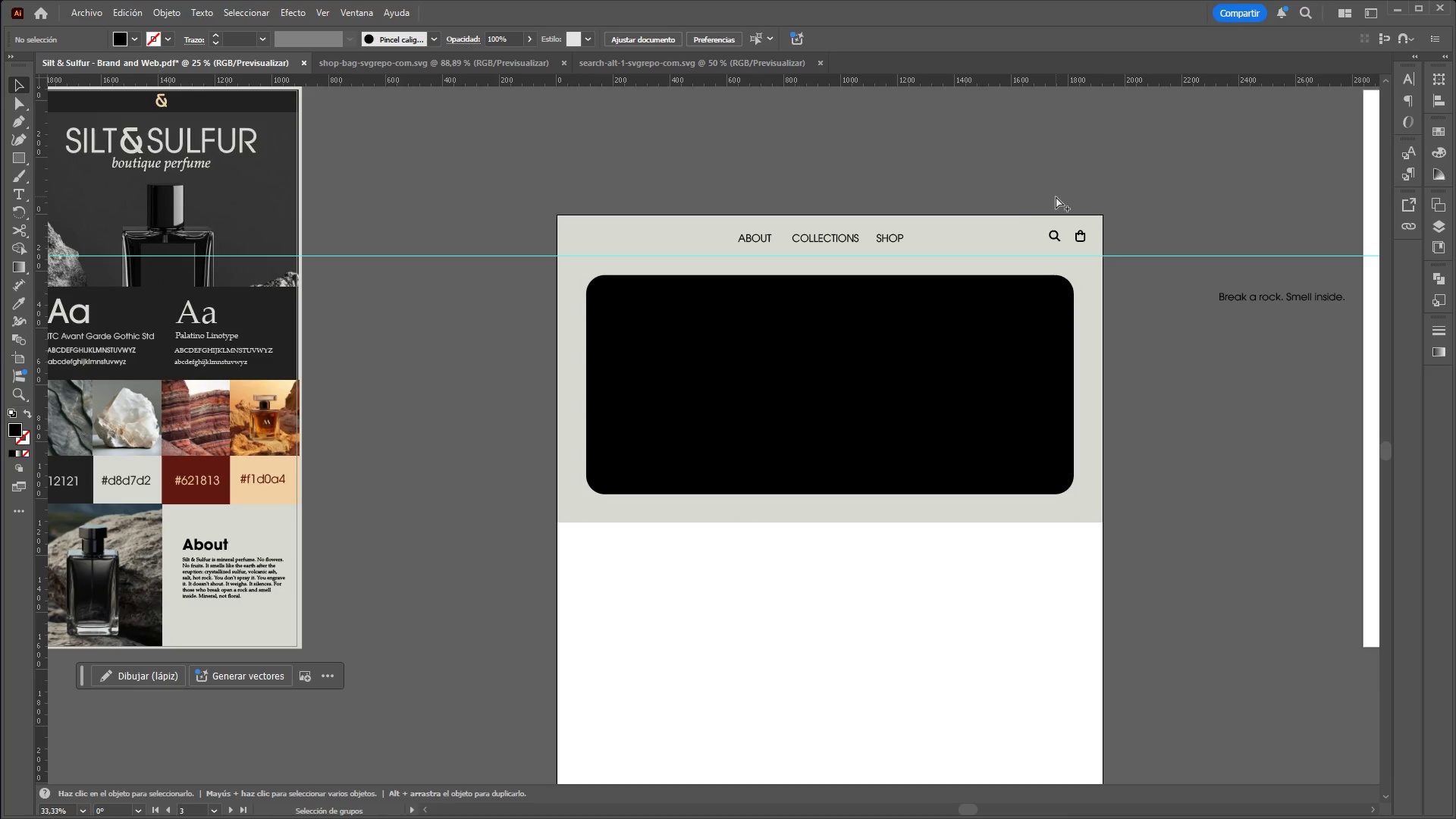 
left_click_drag(start_coordinate=[981, 193], to_coordinate=[700, 158])
 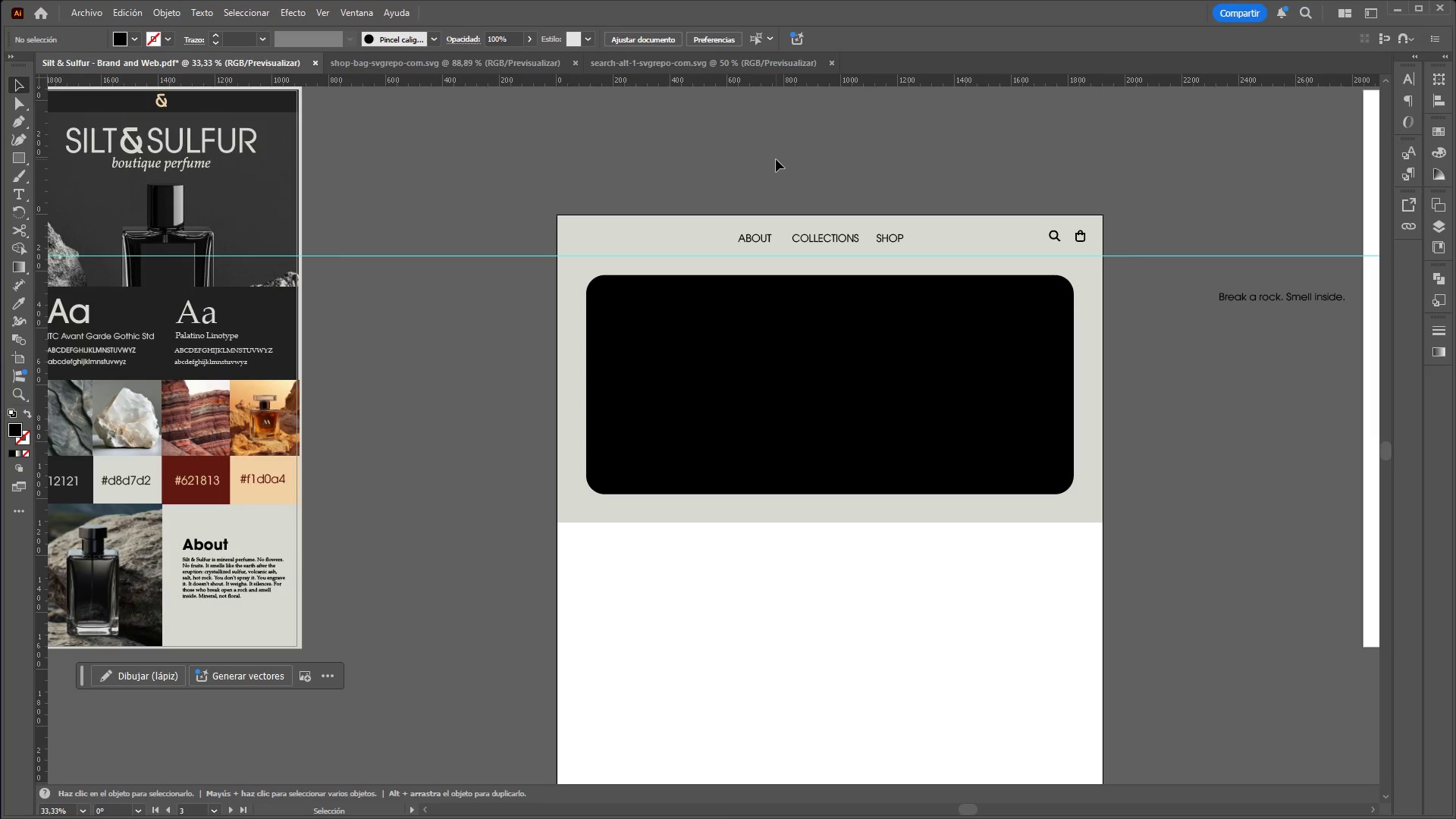 
left_click_drag(start_coordinate=[789, 157], to_coordinate=[842, 156])
 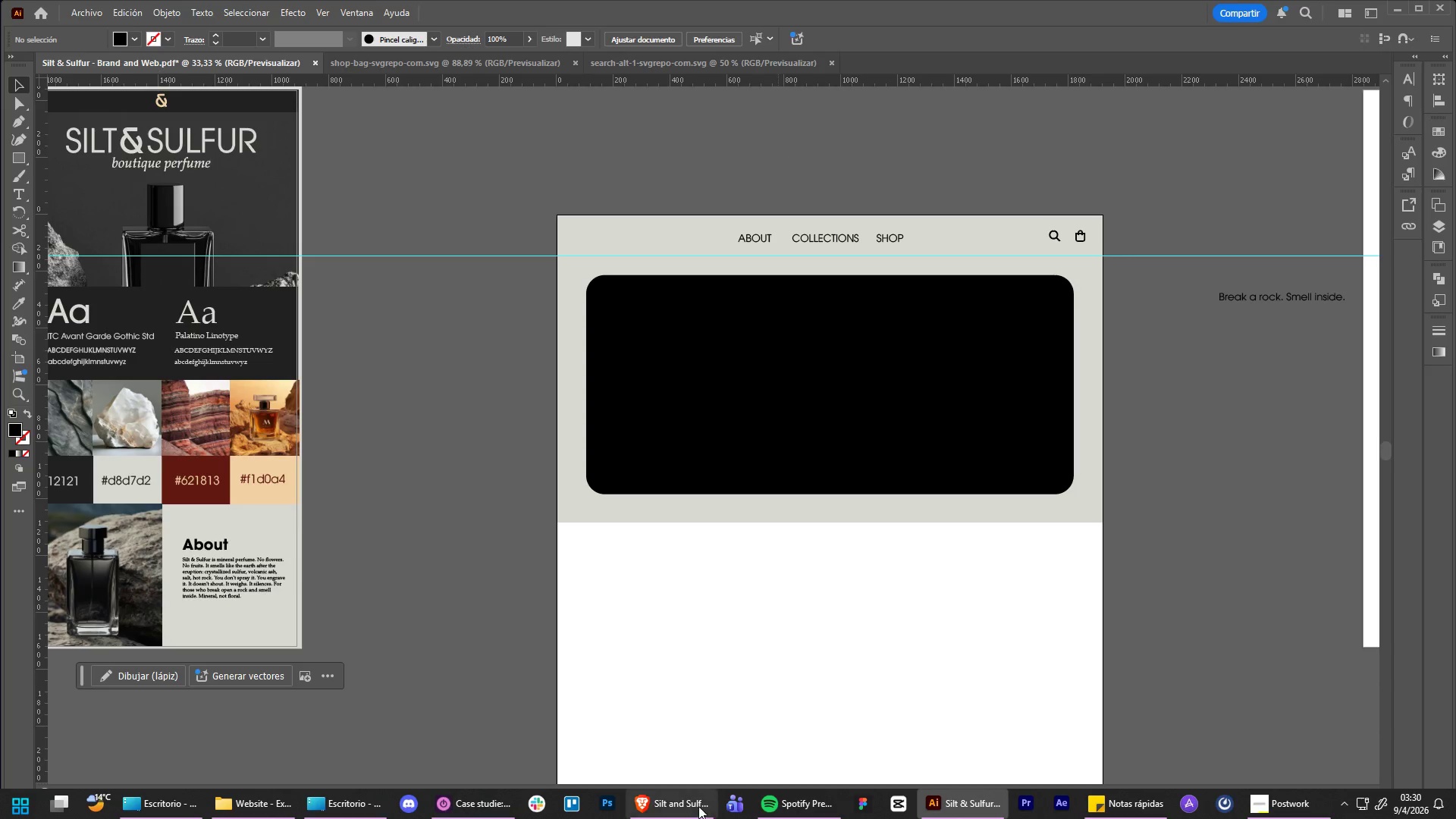 
hold_key(key=ControlLeft, duration=3.83)
hold_key(key=AltLeft, duration=1.51)
scroll: coordinate [1018, 192], scroll_direction: down, amount: 3.0
 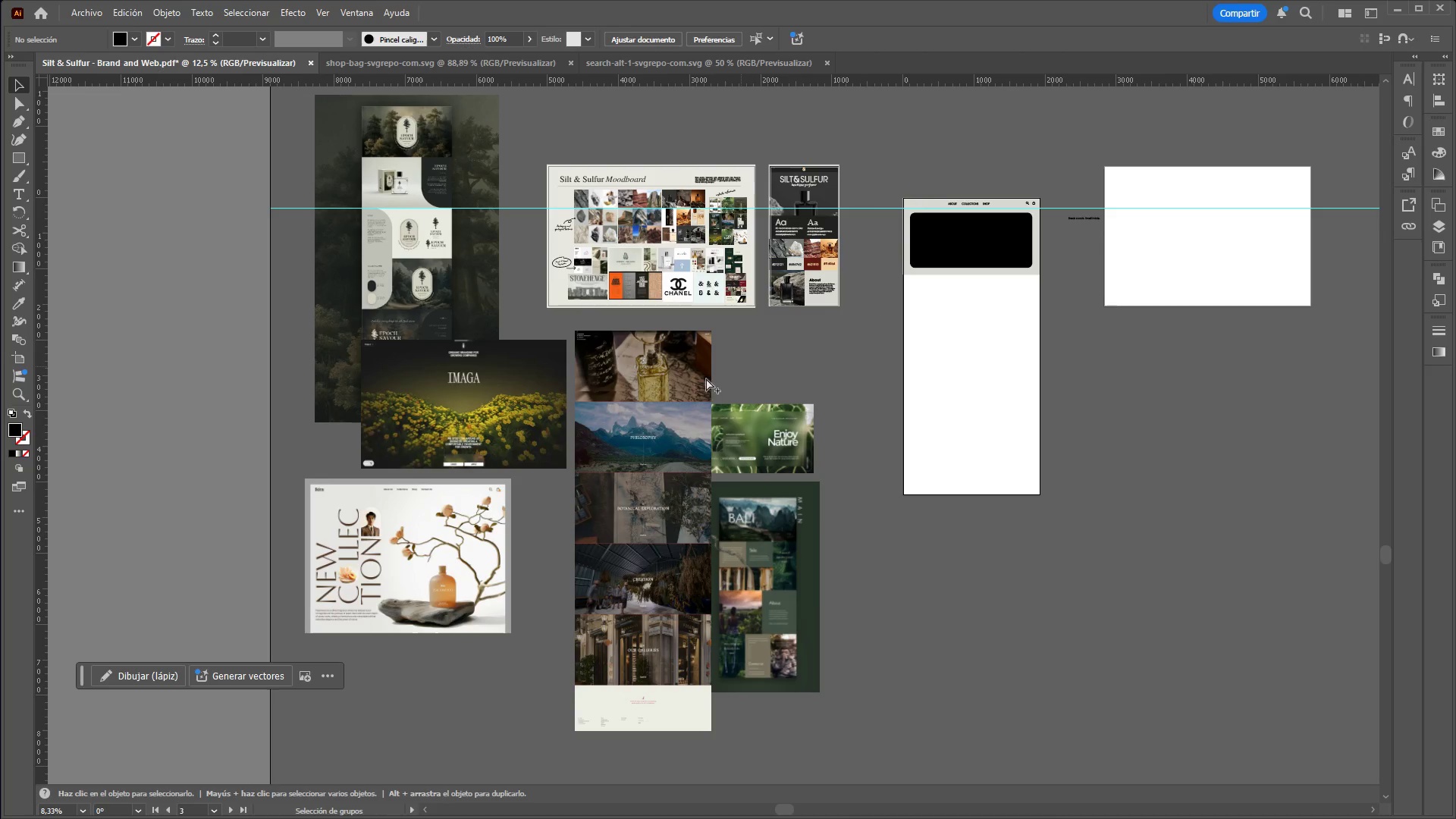 
hold_key(key=AltLeft, duration=1.5)
scroll: coordinate [573, 435], scroll_direction: up, amount: 1.0
 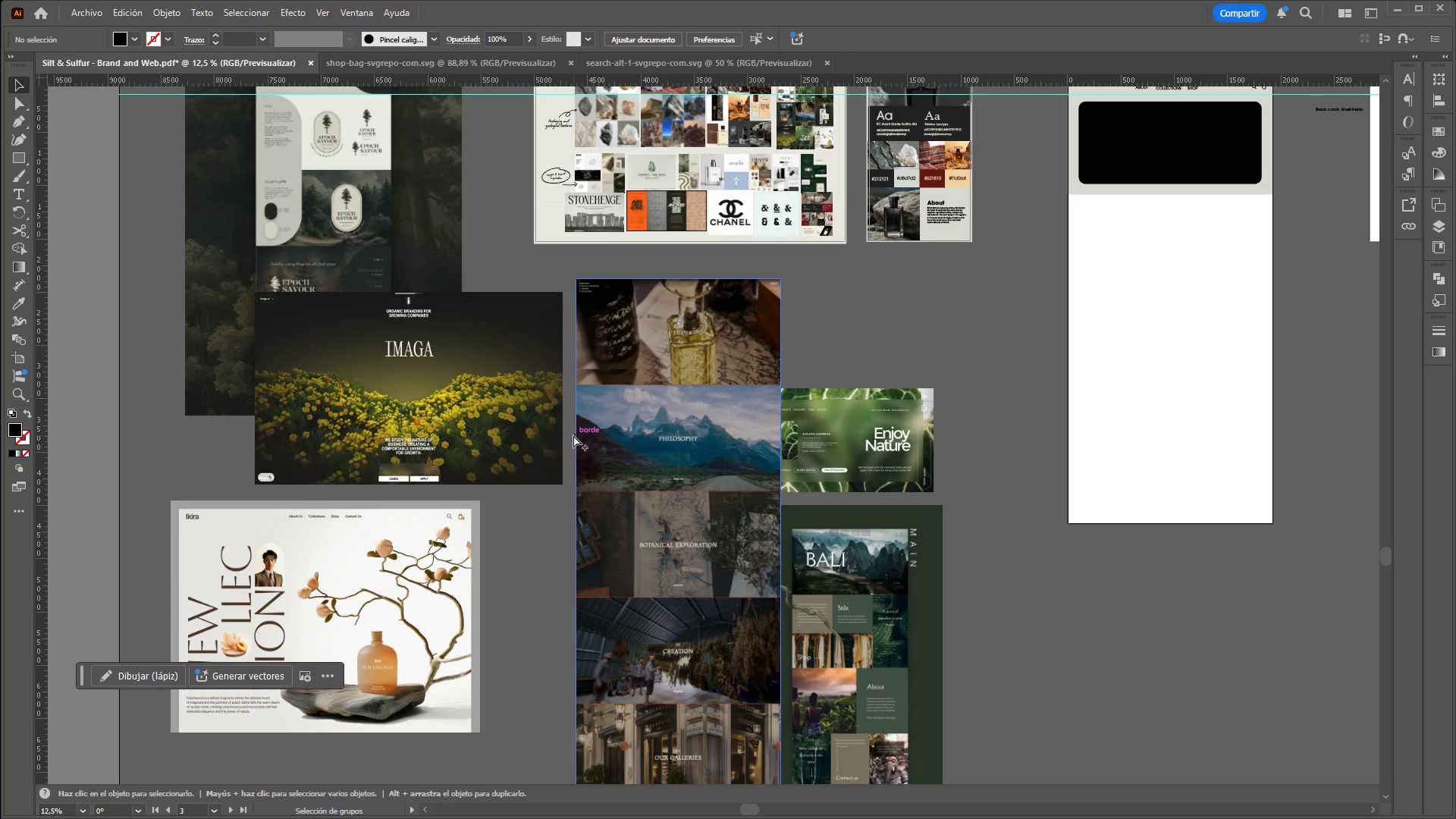 
scroll: coordinate [573, 435], scroll_direction: down, amount: 1.0
 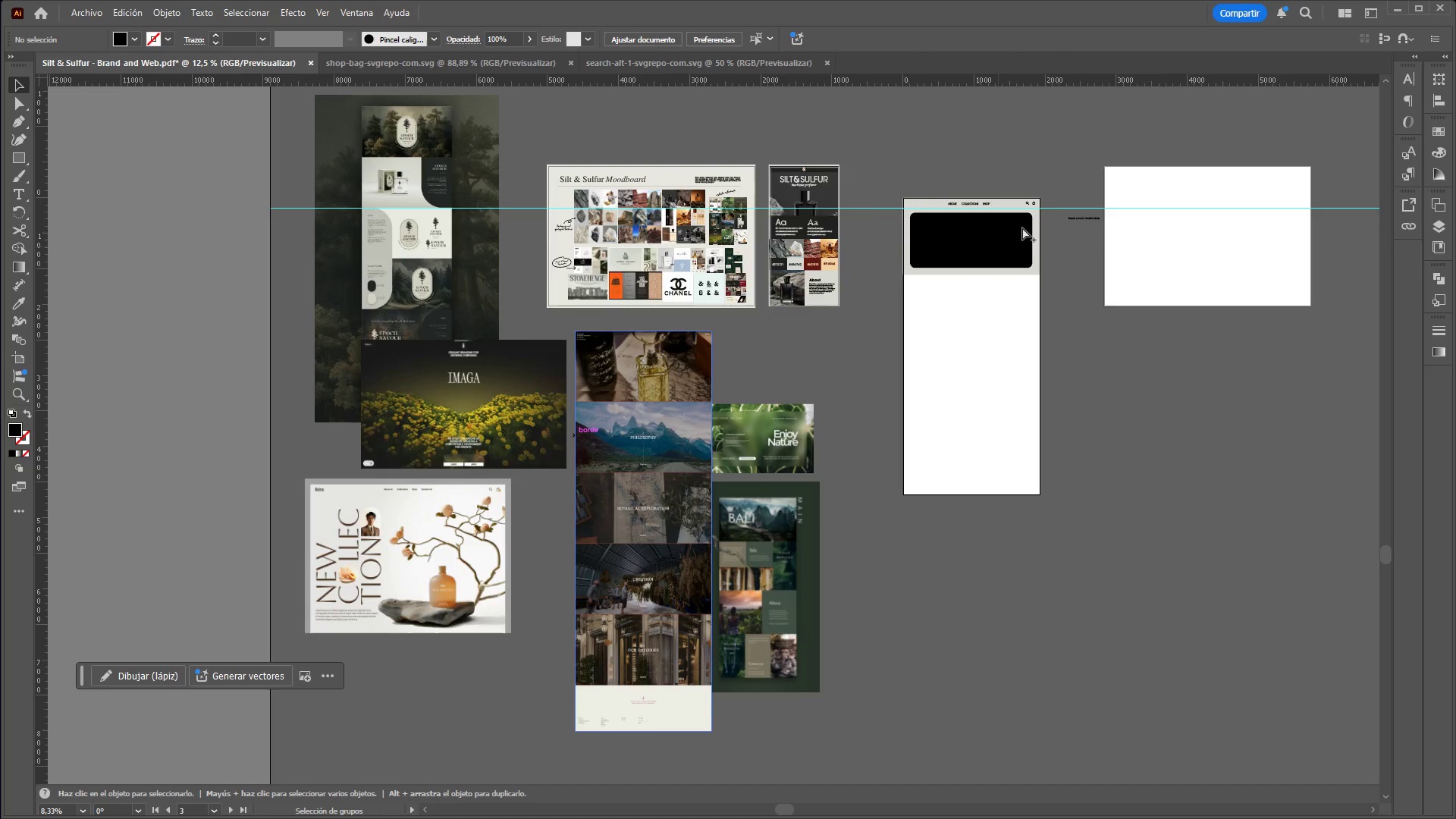 
hold_key(key=AltLeft, duration=0.7)
scroll: coordinate [1074, 177], scroll_direction: up, amount: 1.0
 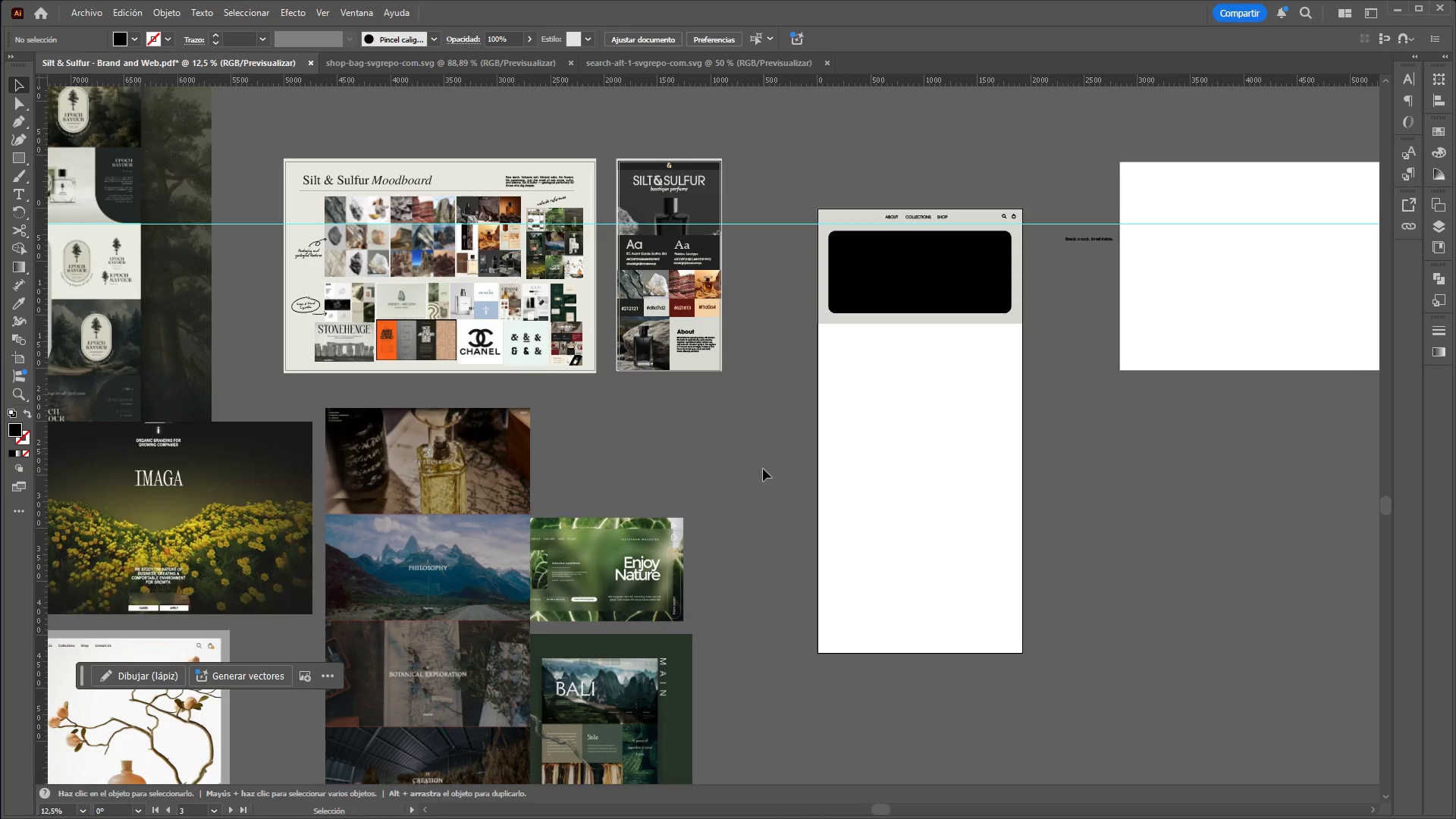 
wait(6.36)
 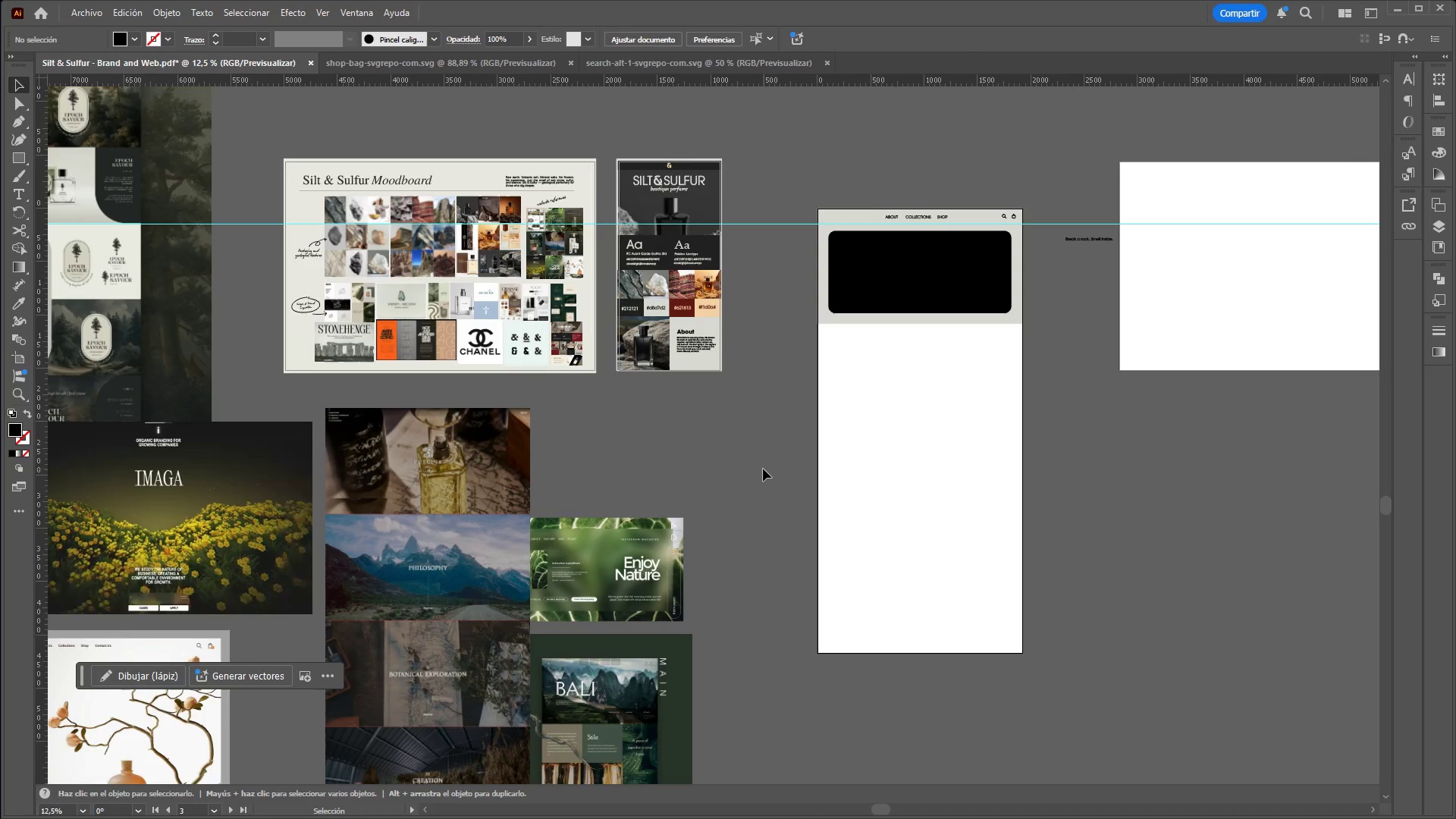 
hold_key(key=ControlLeft, duration=3.12)
 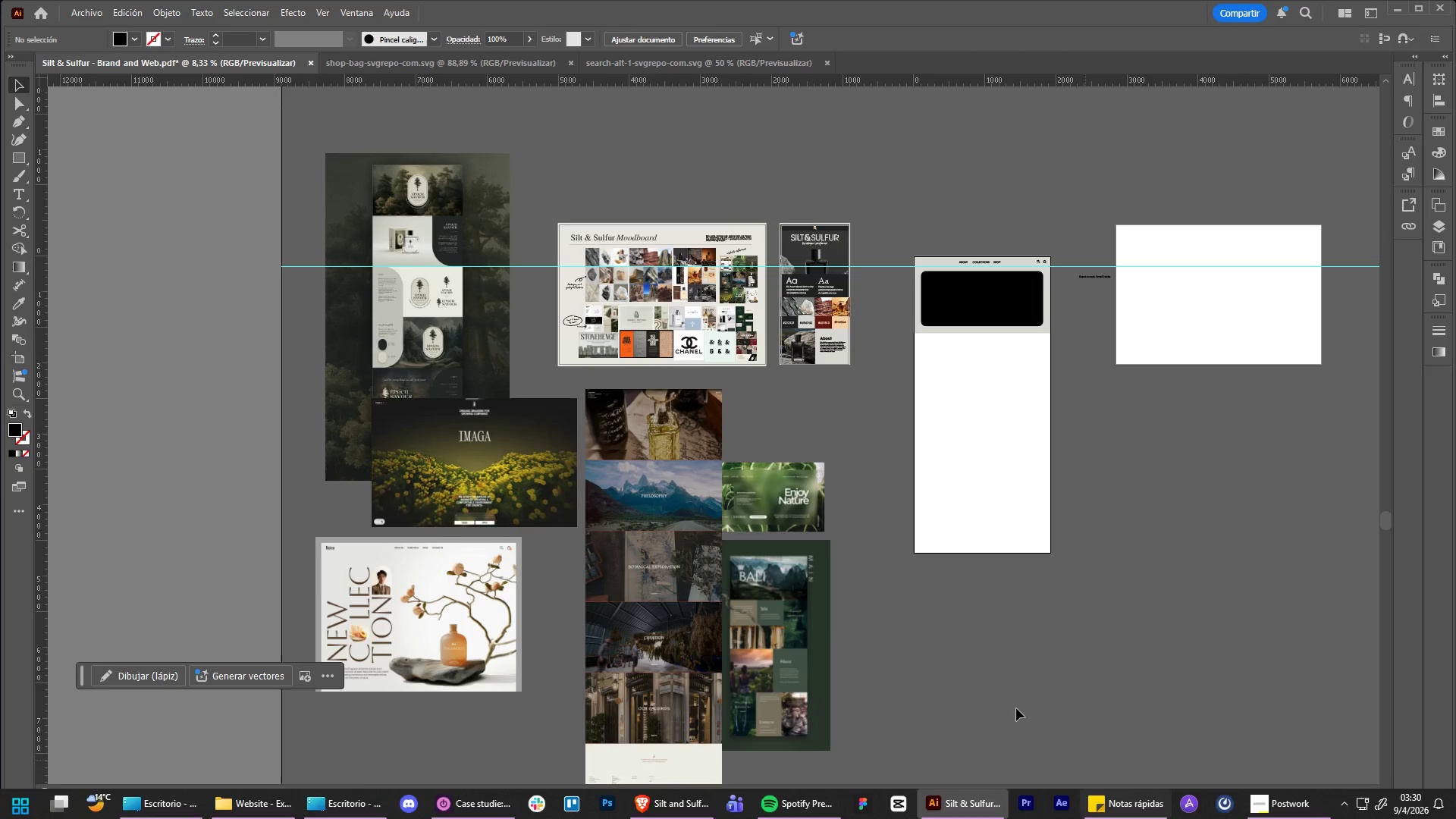 
hold_key(key=AltLeft, duration=1.5)
 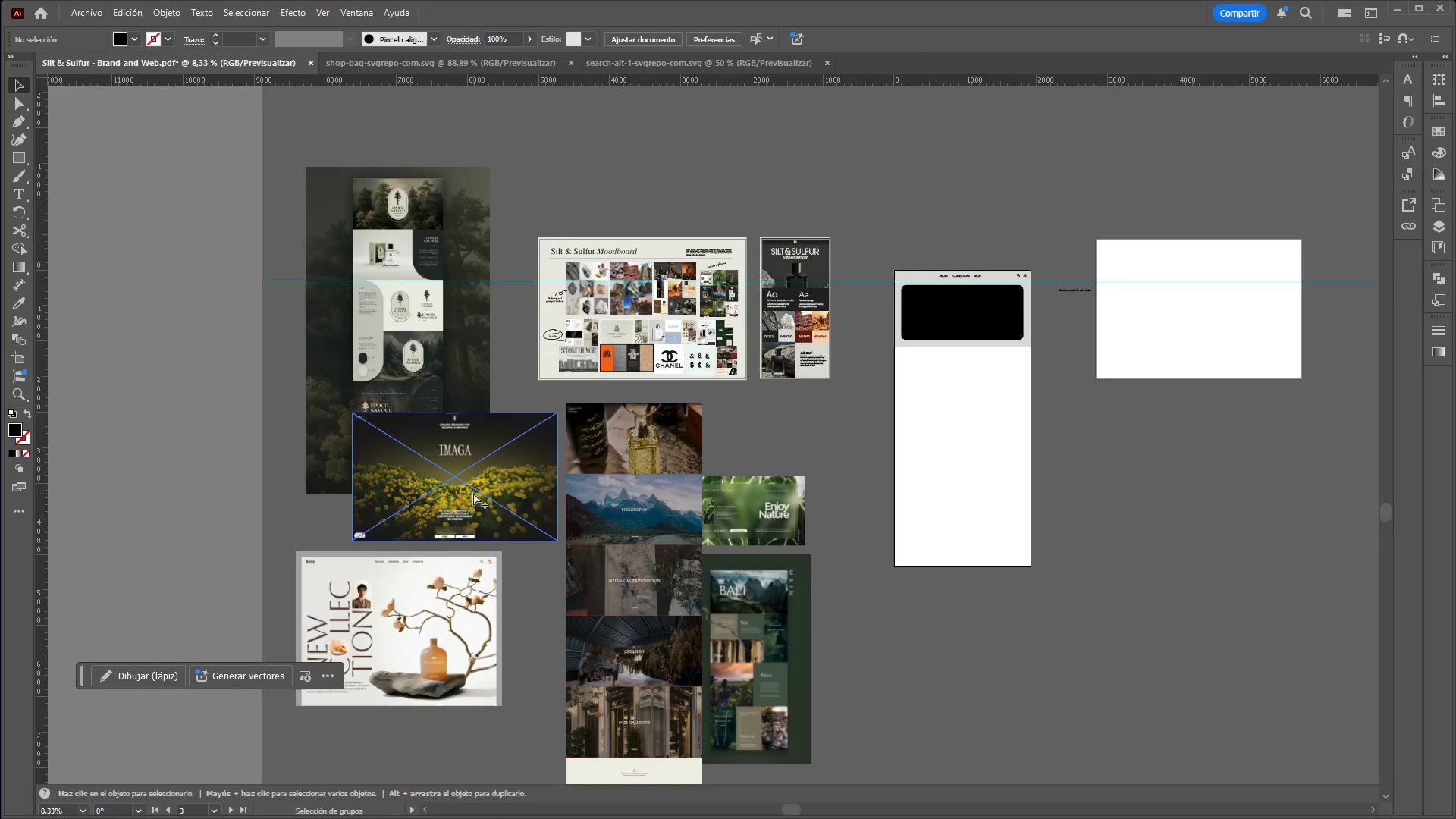 
hold_key(key=AltLeft, duration=1.52)
 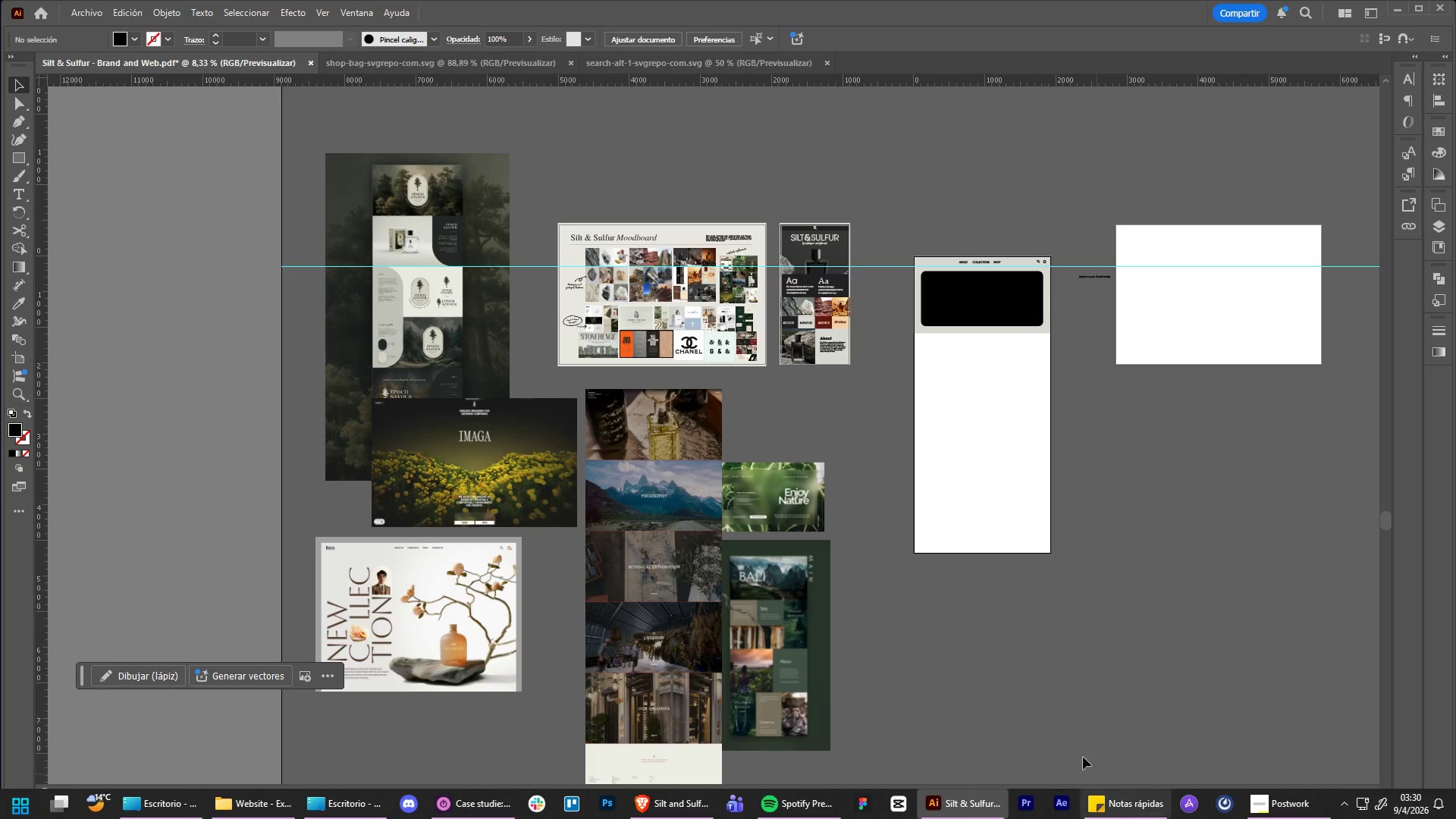 
scroll: coordinate [761, 443], scroll_direction: down, amount: 2.0
 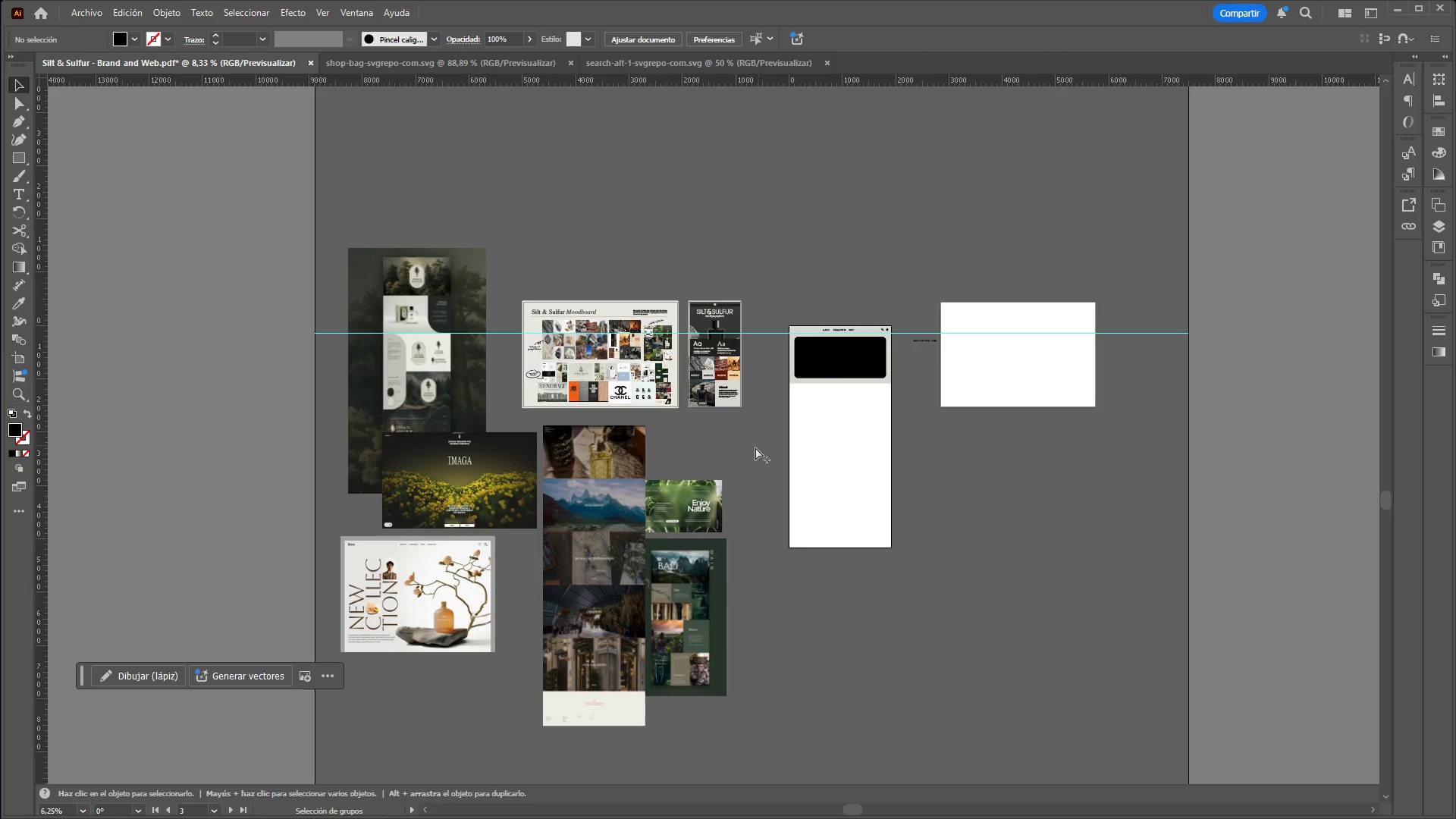 
key(Alt+Control+AltLeft)
 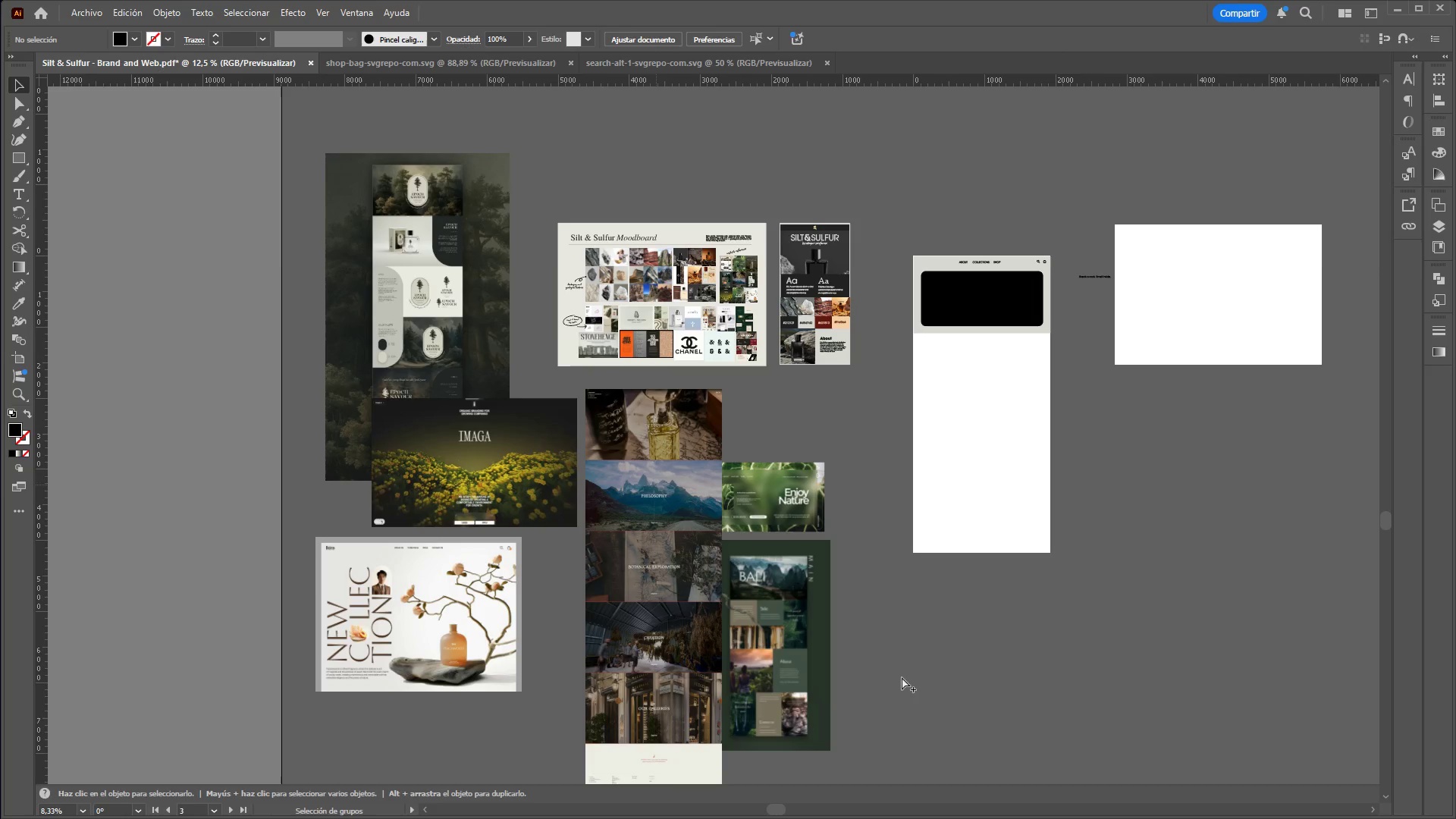 
key(Alt+Control+AltLeft)
 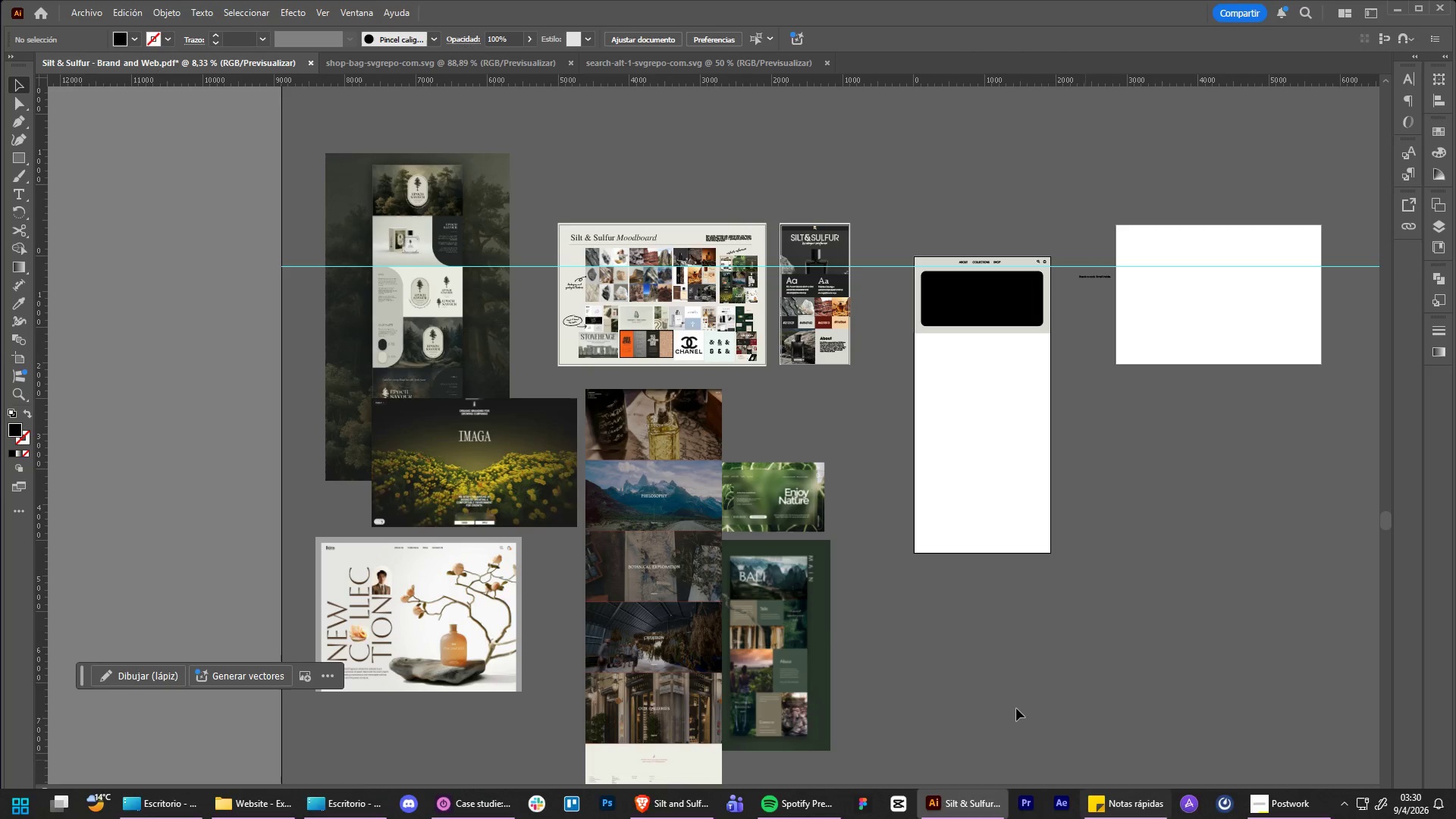 
scroll: coordinate [532, 451], scroll_direction: up, amount: 1.0
 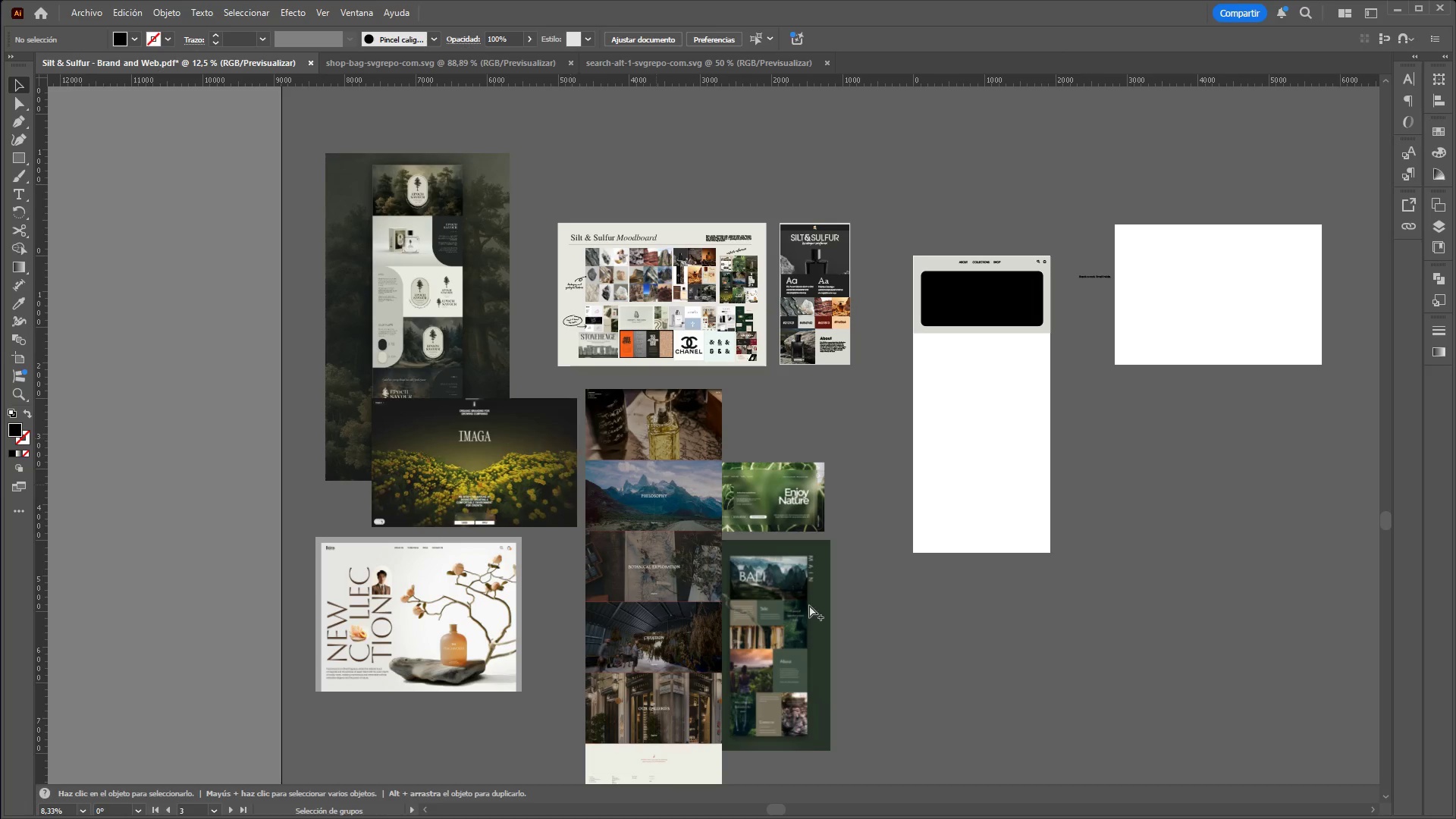 
hold_key(key=ControlLeft, duration=2.39)
hold_key(key=AltLeft, duration=1.51)
scroll: coordinate [771, 591], scroll_direction: up, amount: 3.0
 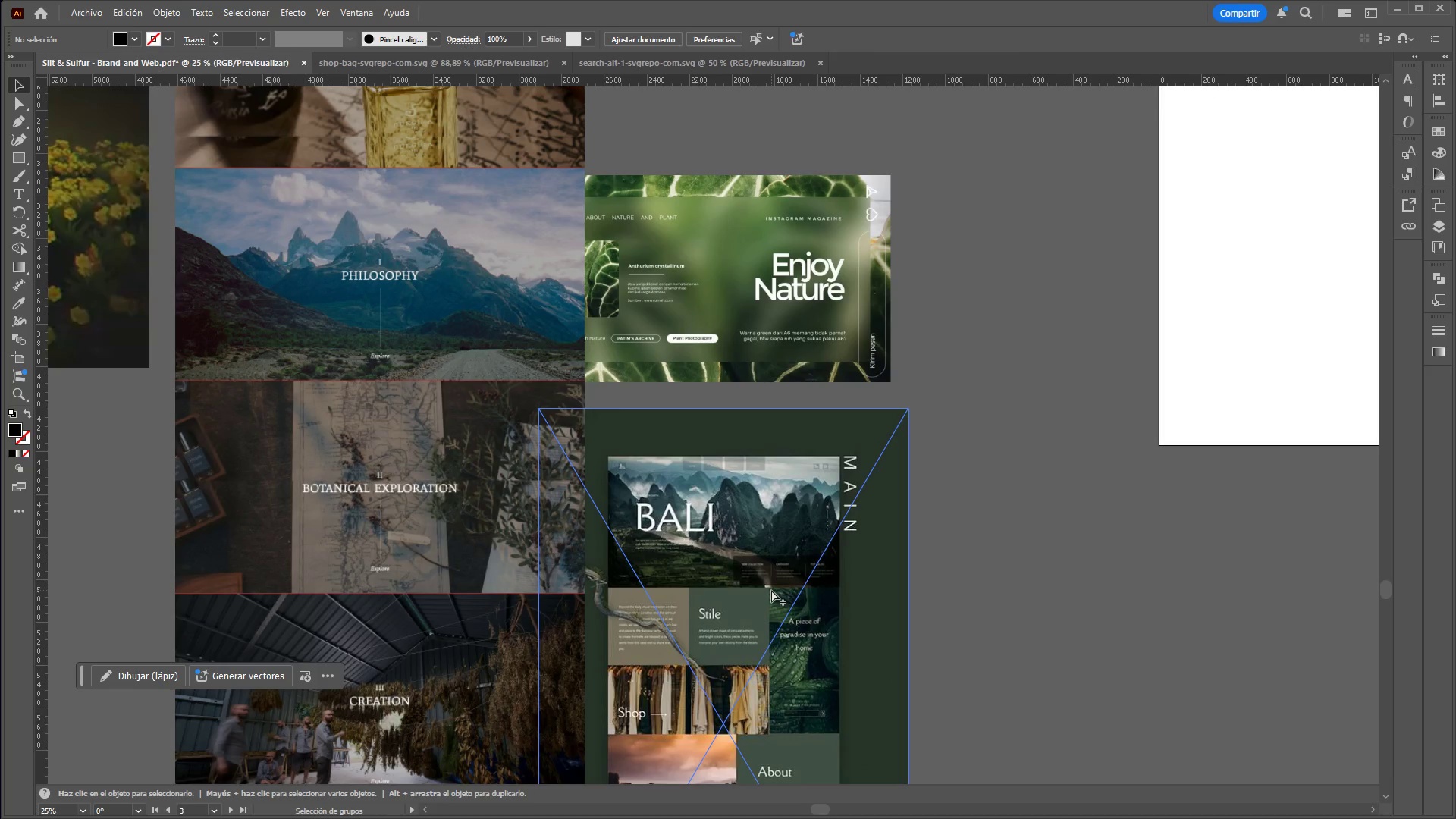 
hold_key(key=AltLeft, duration=0.84)
 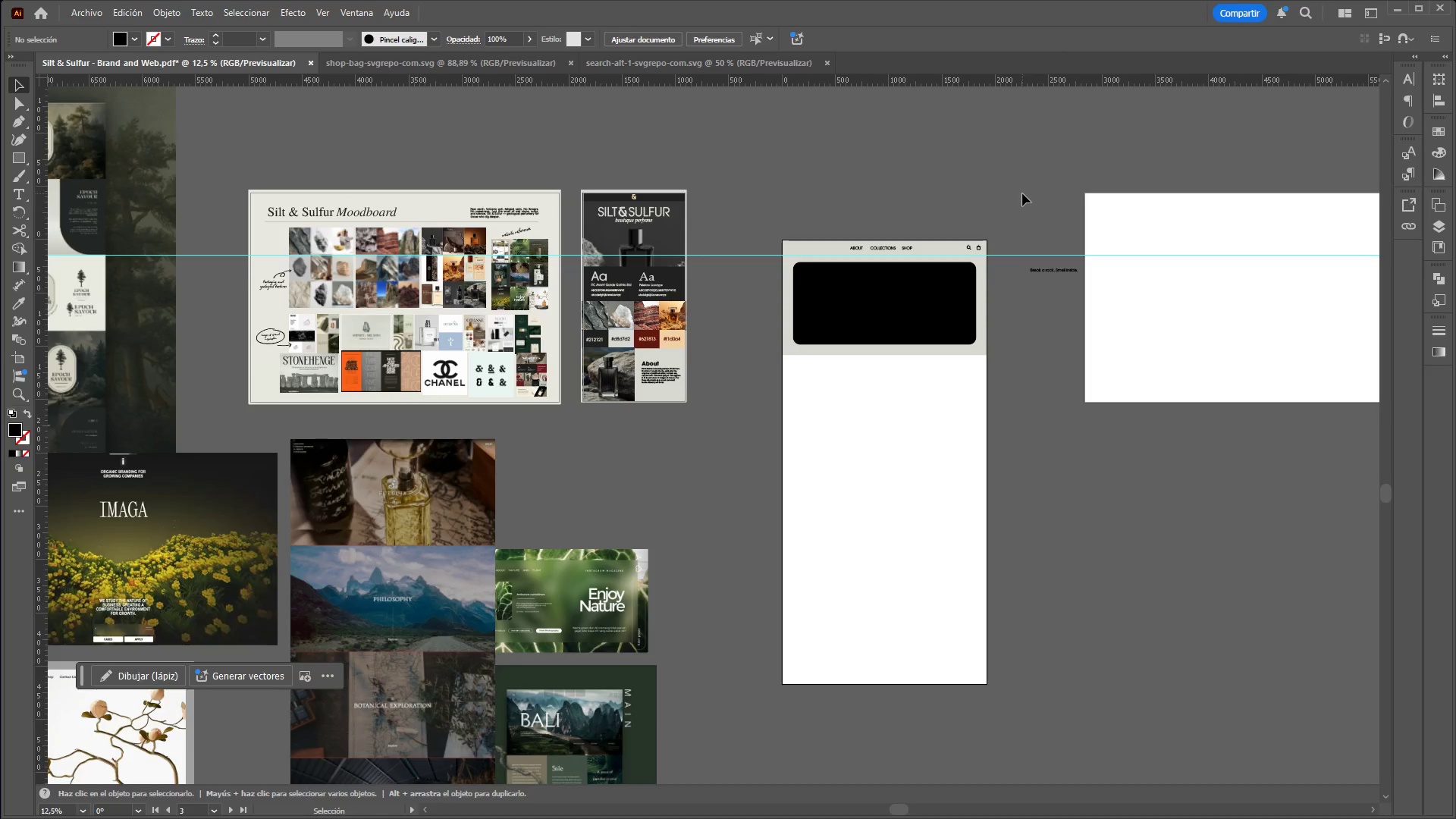 
scroll: coordinate [714, 558], scroll_direction: down, amount: 3.0
 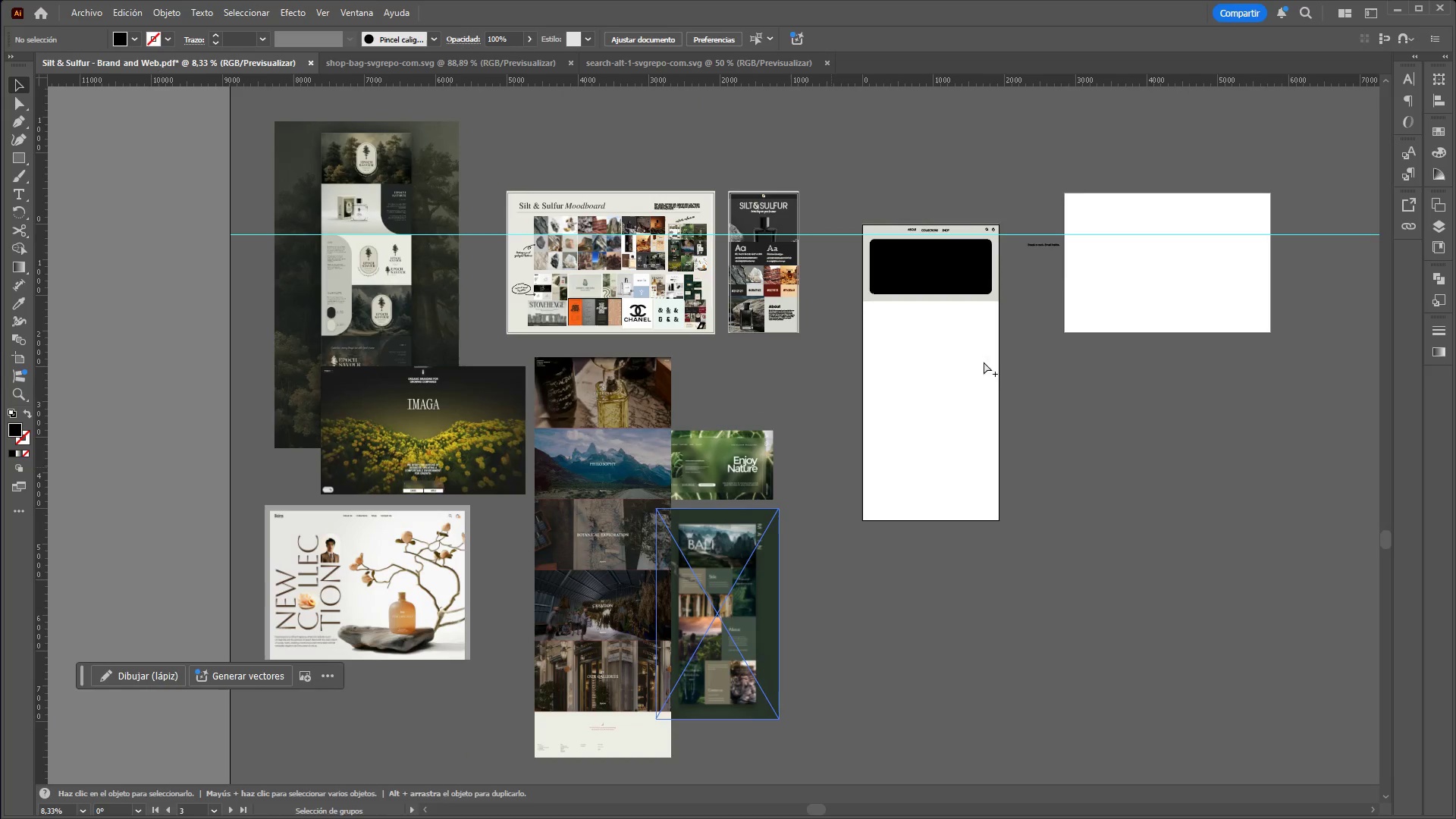 
scroll: coordinate [1023, 193], scroll_direction: up, amount: 1.0
 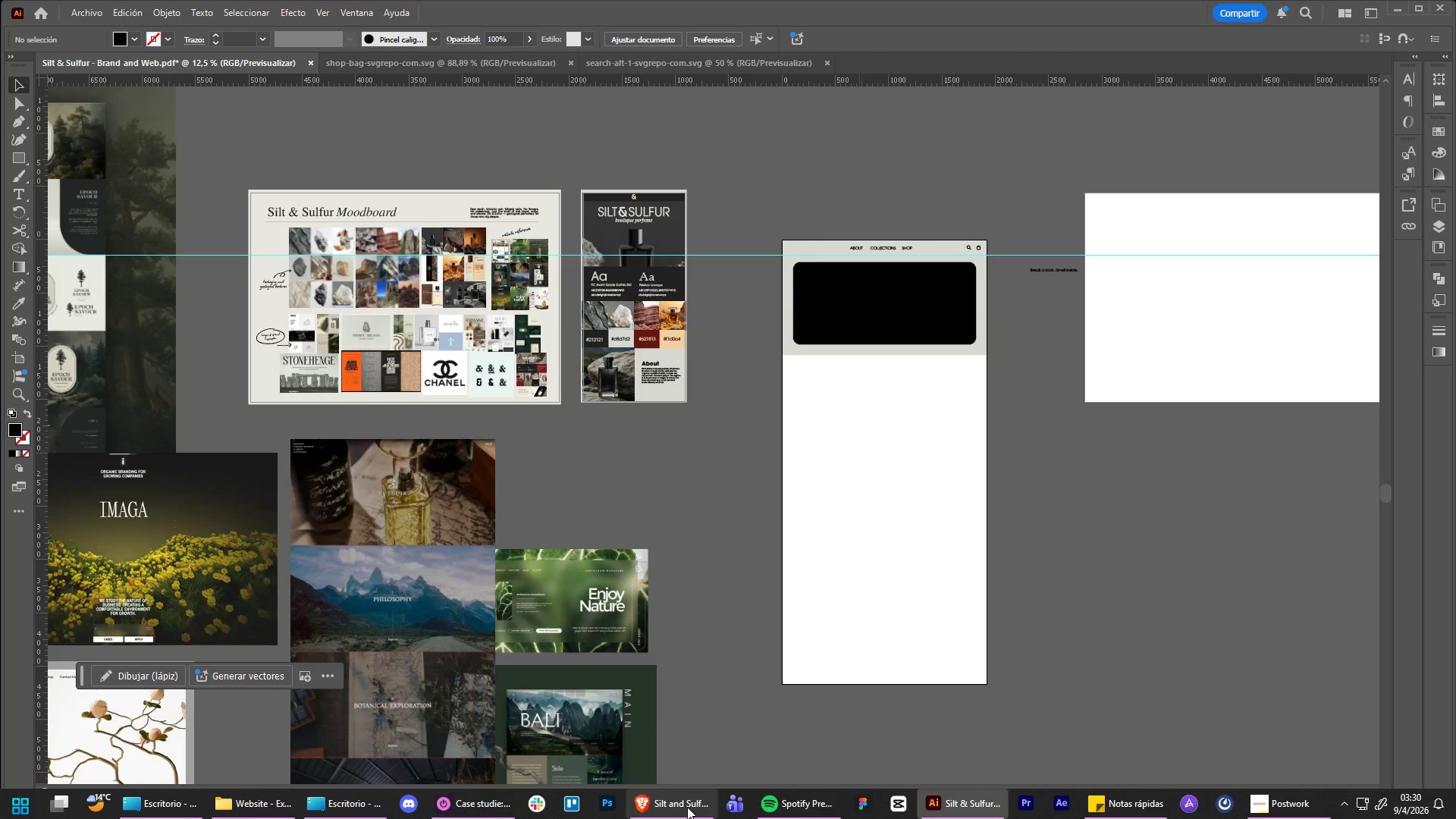 
left_click([870, 807])
 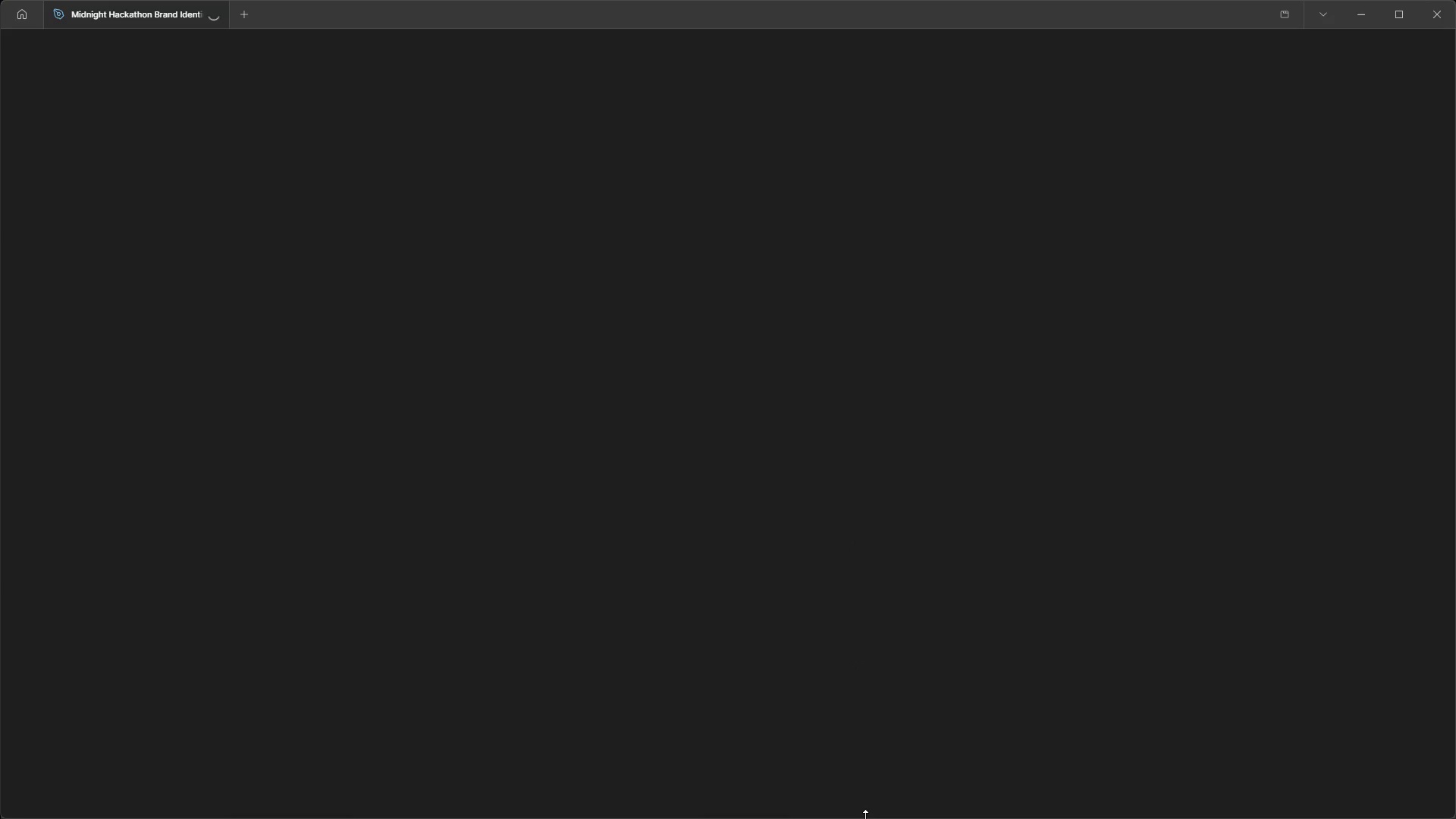 
wait(6.55)
 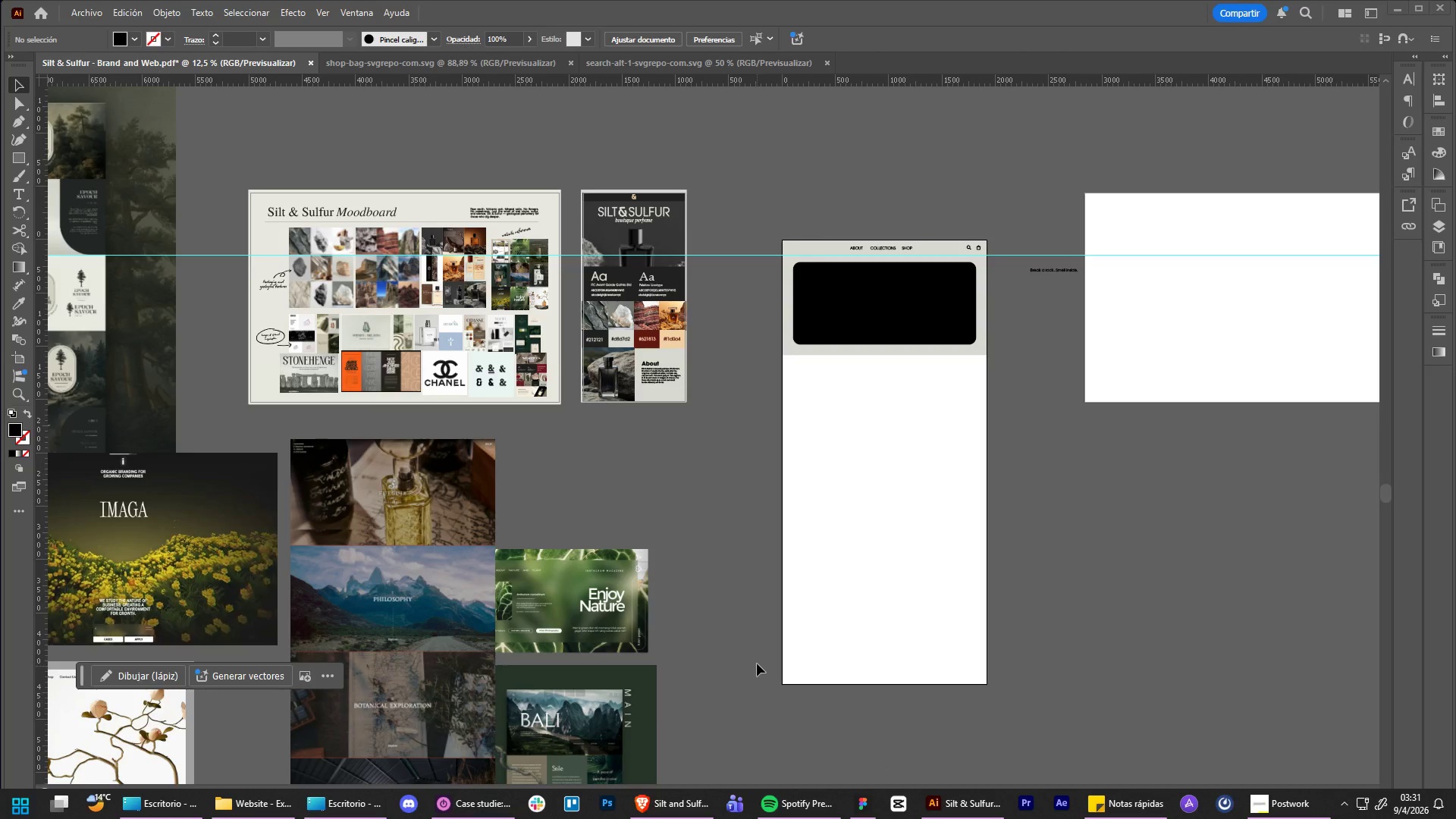 
left_click([23, 15])
 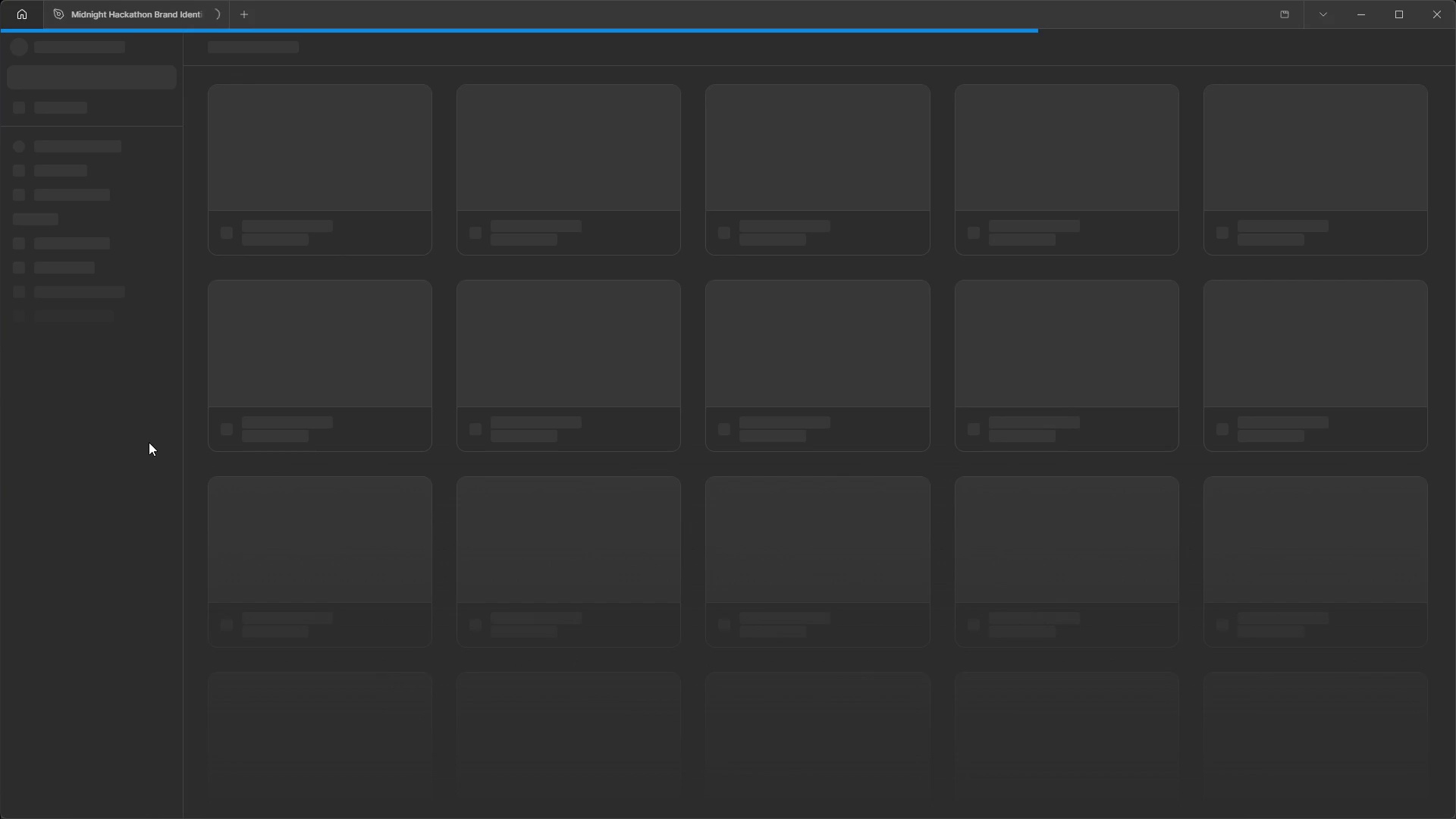 
wait(11.09)
 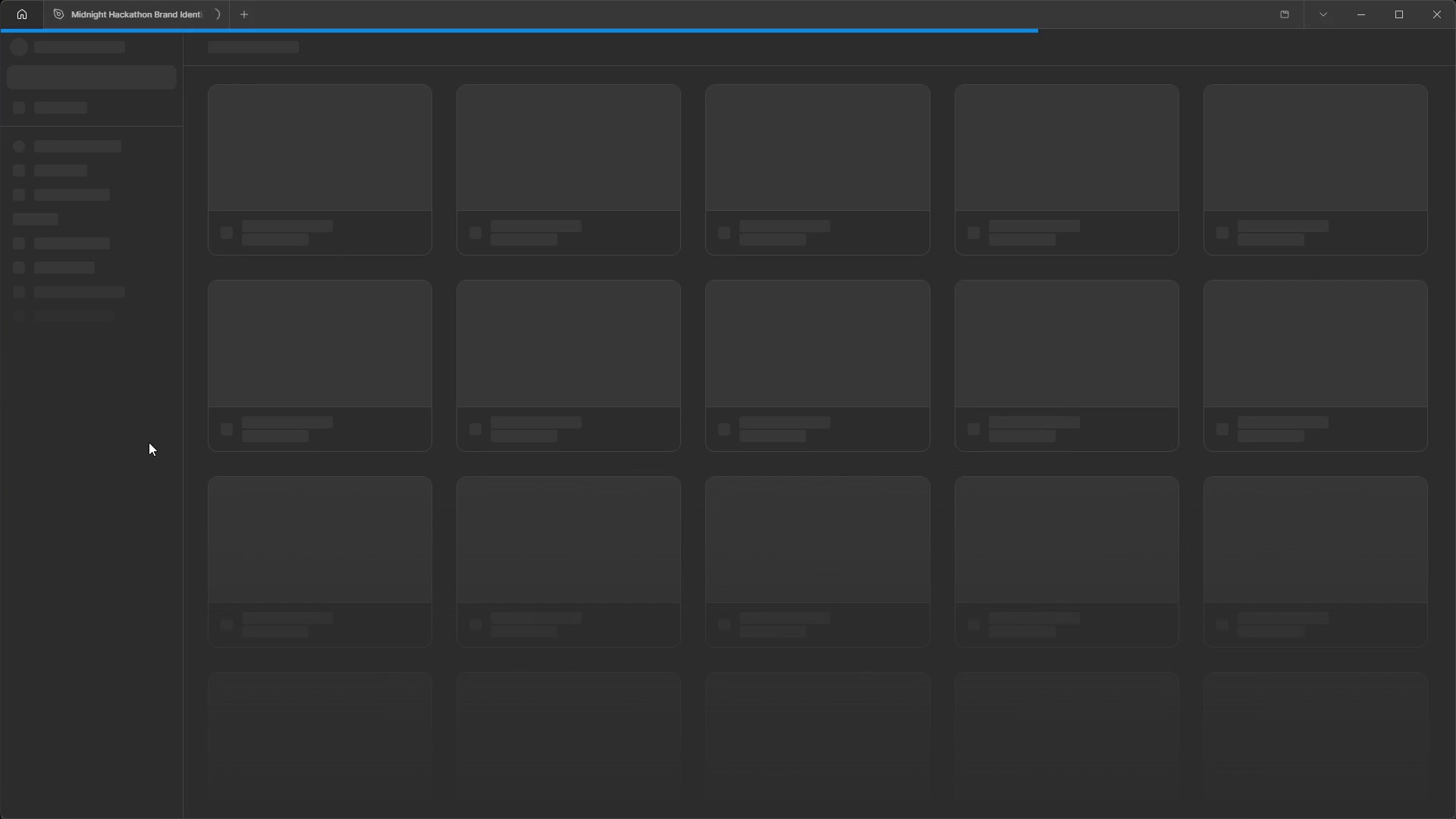 
left_click([1189, 52])
 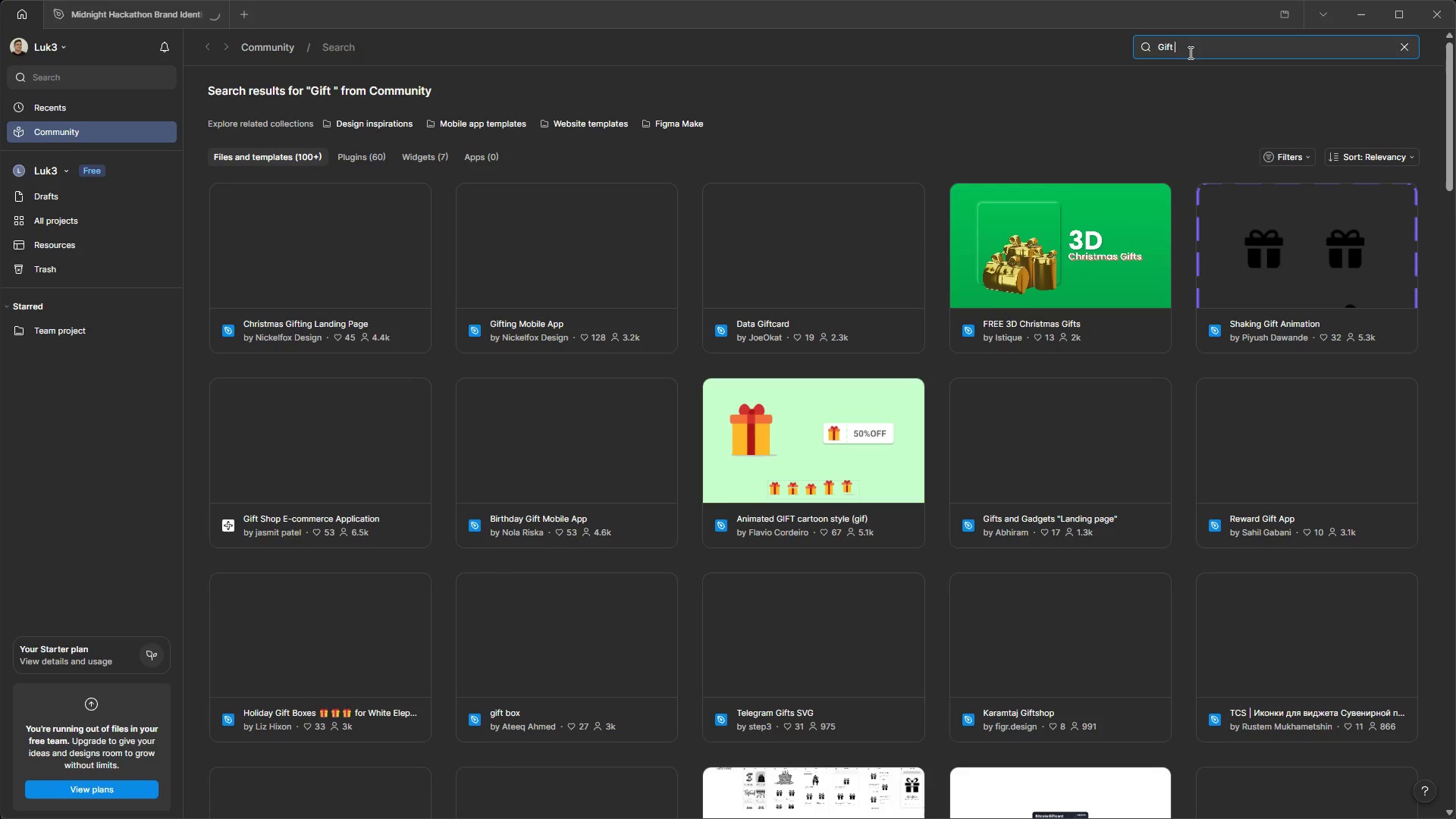 
left_click_drag(start_coordinate=[1189, 49], to_coordinate=[1111, 45])
 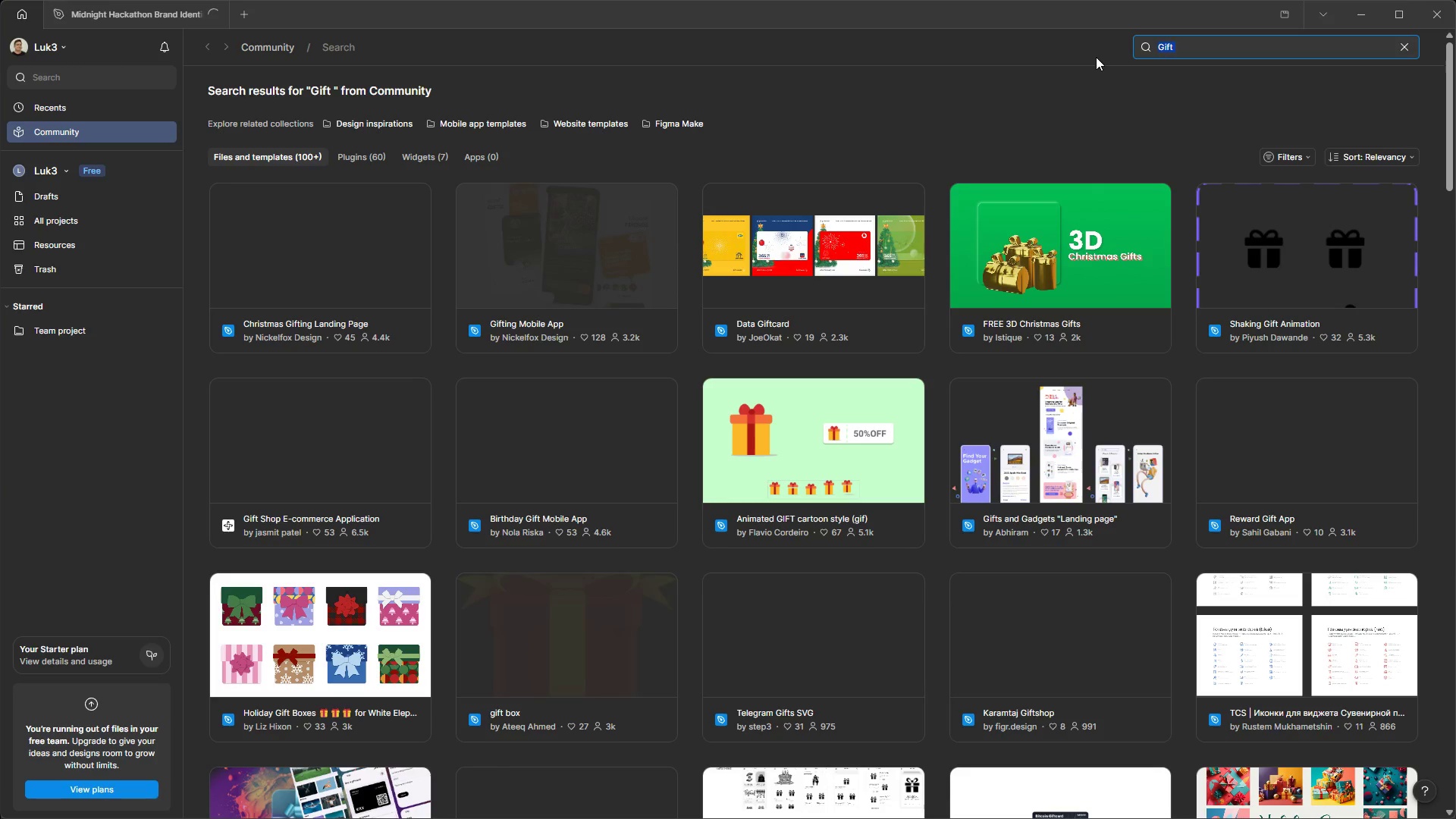 
type(Collection)
 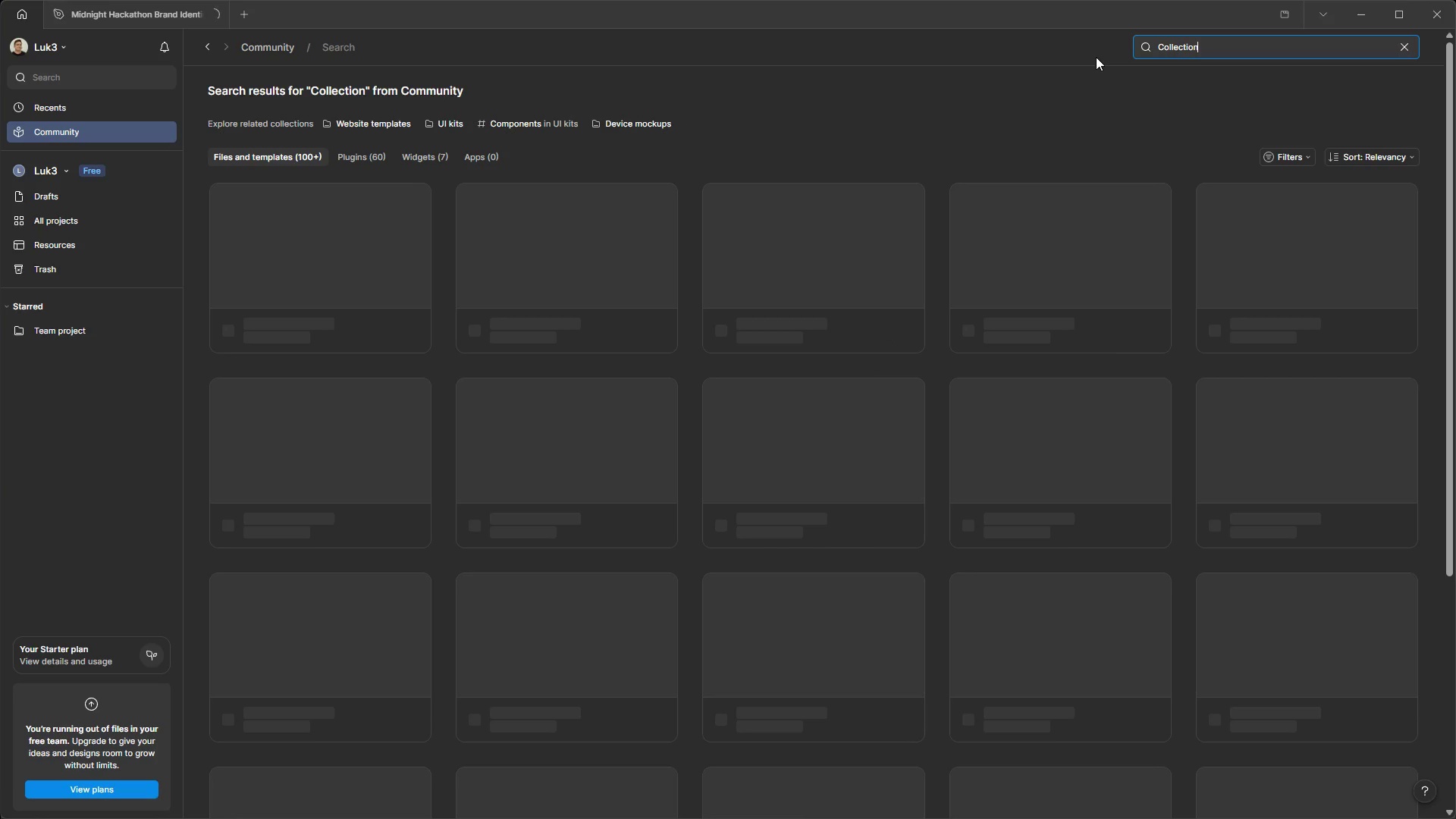 
key(Enter)
 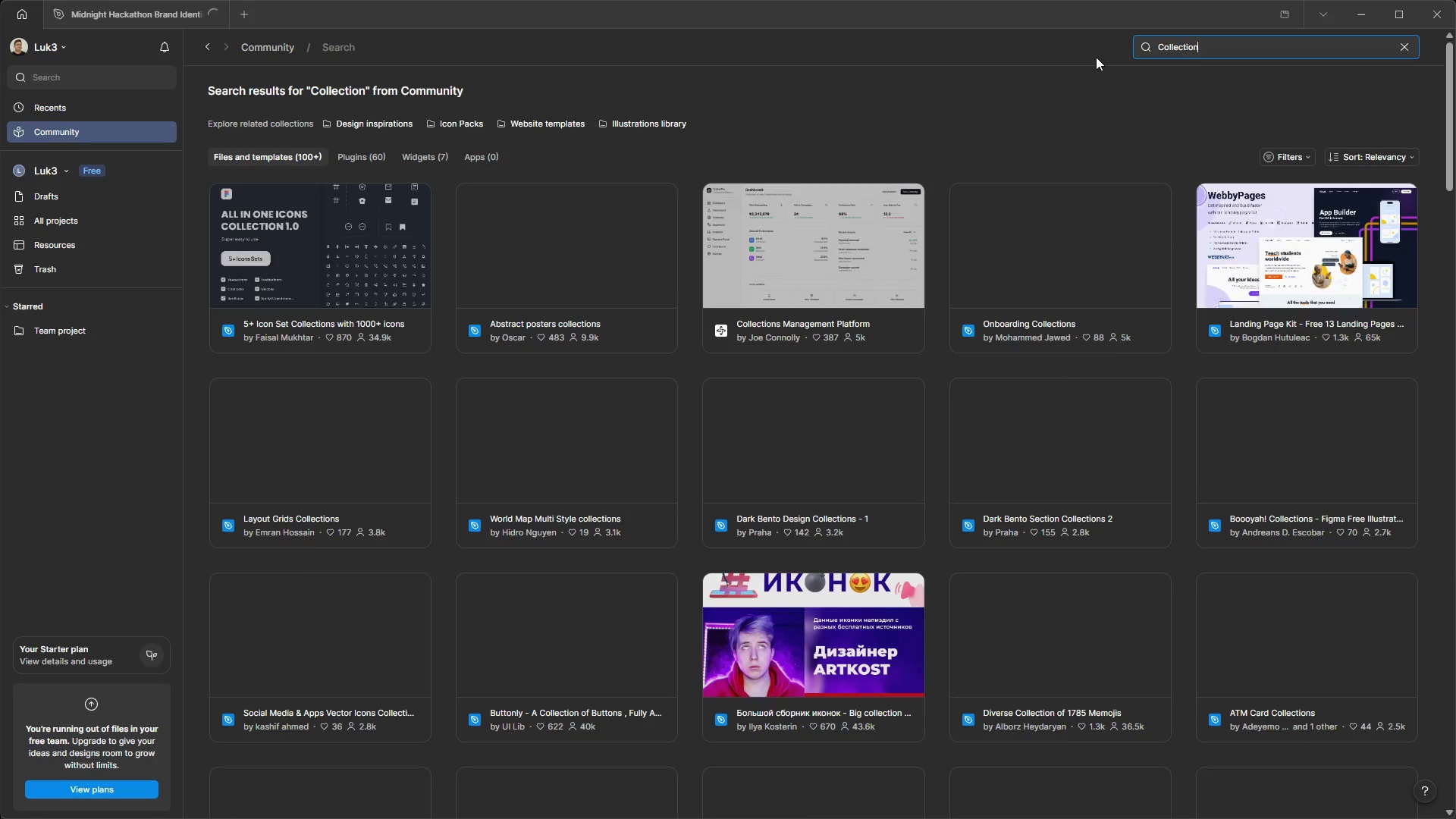 
mouse_move([1026, 145])
 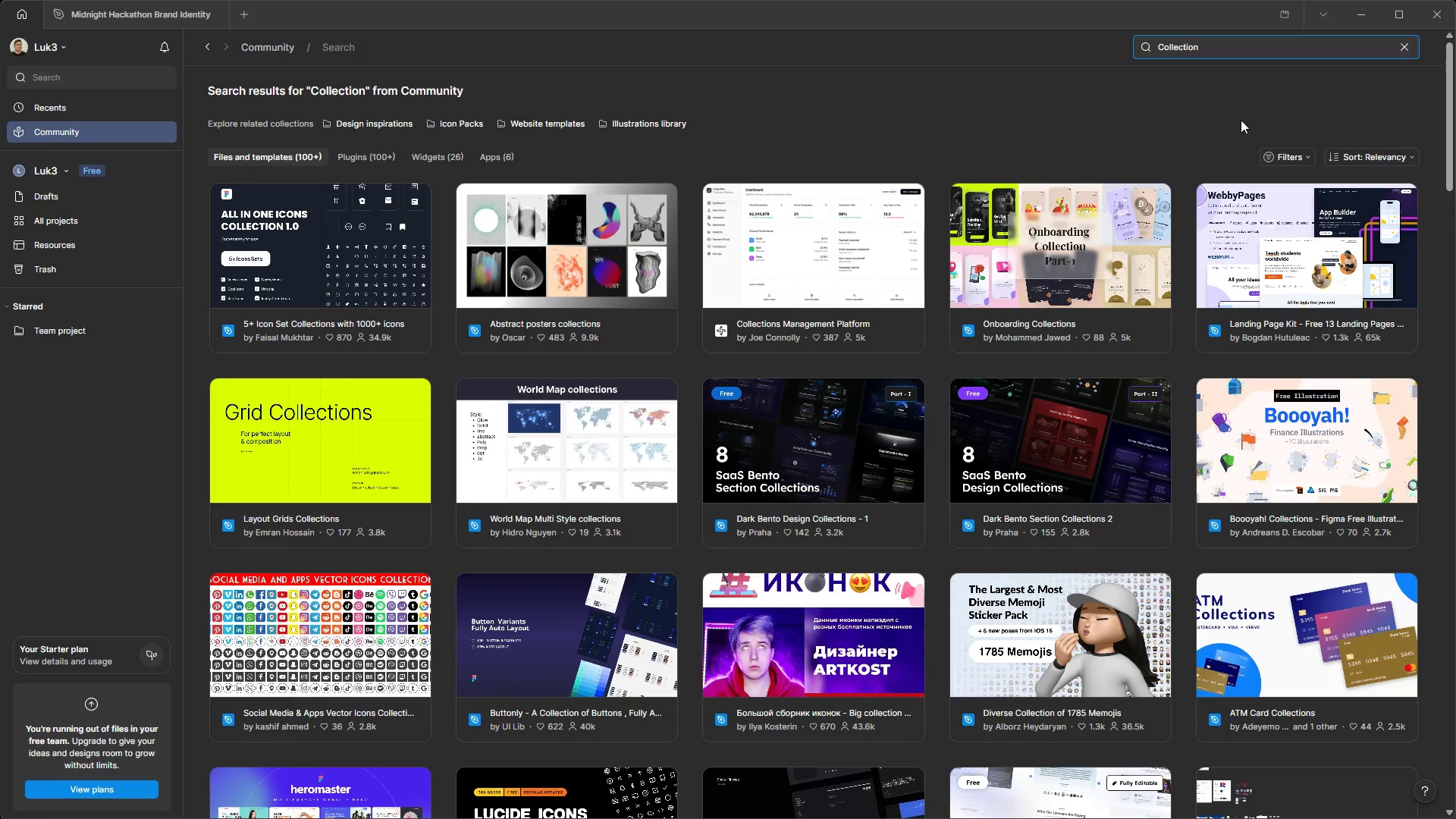 
type( perfume)
key(Backspace)
key(Backspace)
key(Backspace)
key(Backspace)
key(Backspace)
key(Backspace)
key(Backspace)
type( perfum)
 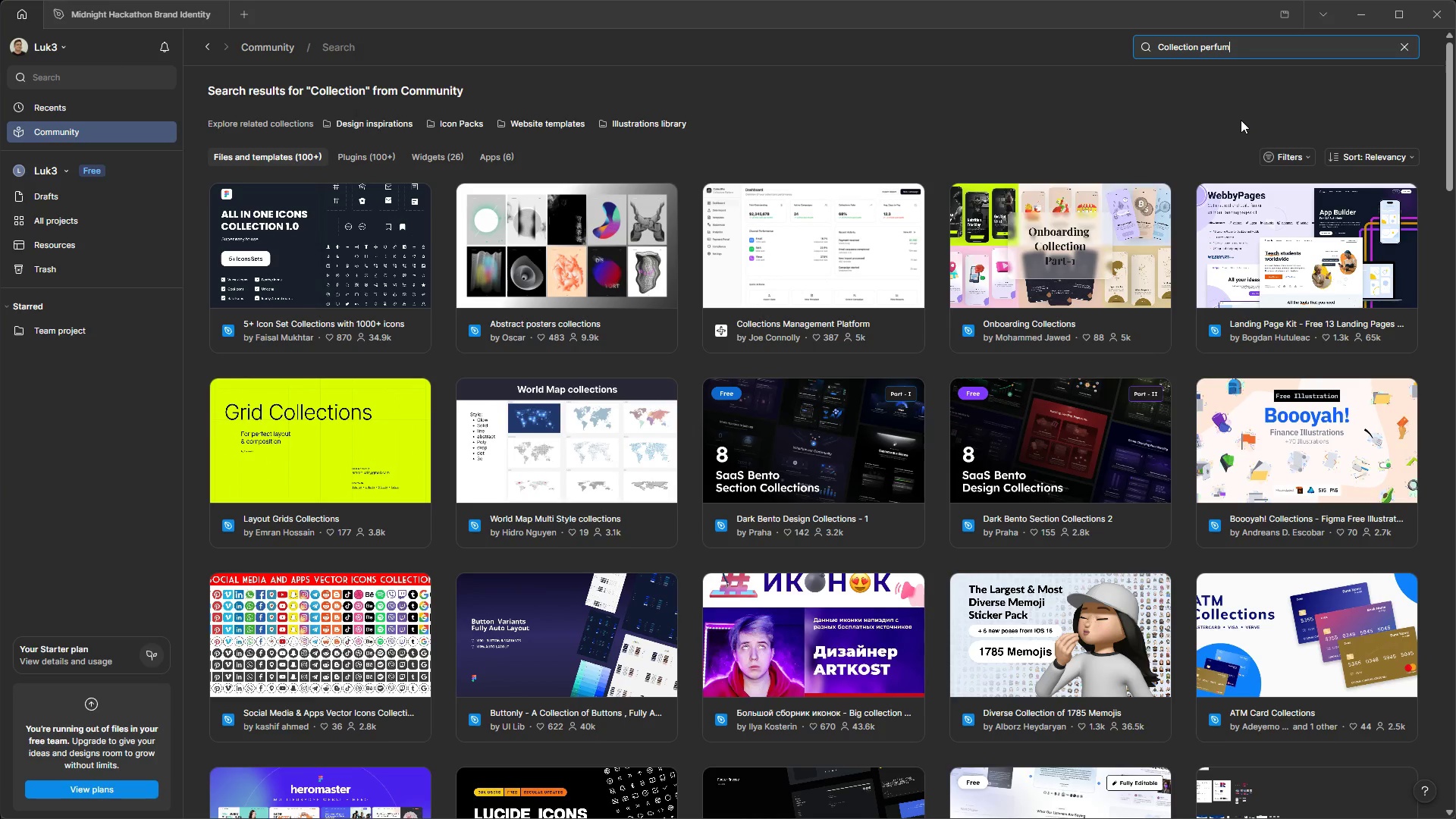 
key(Enter)
 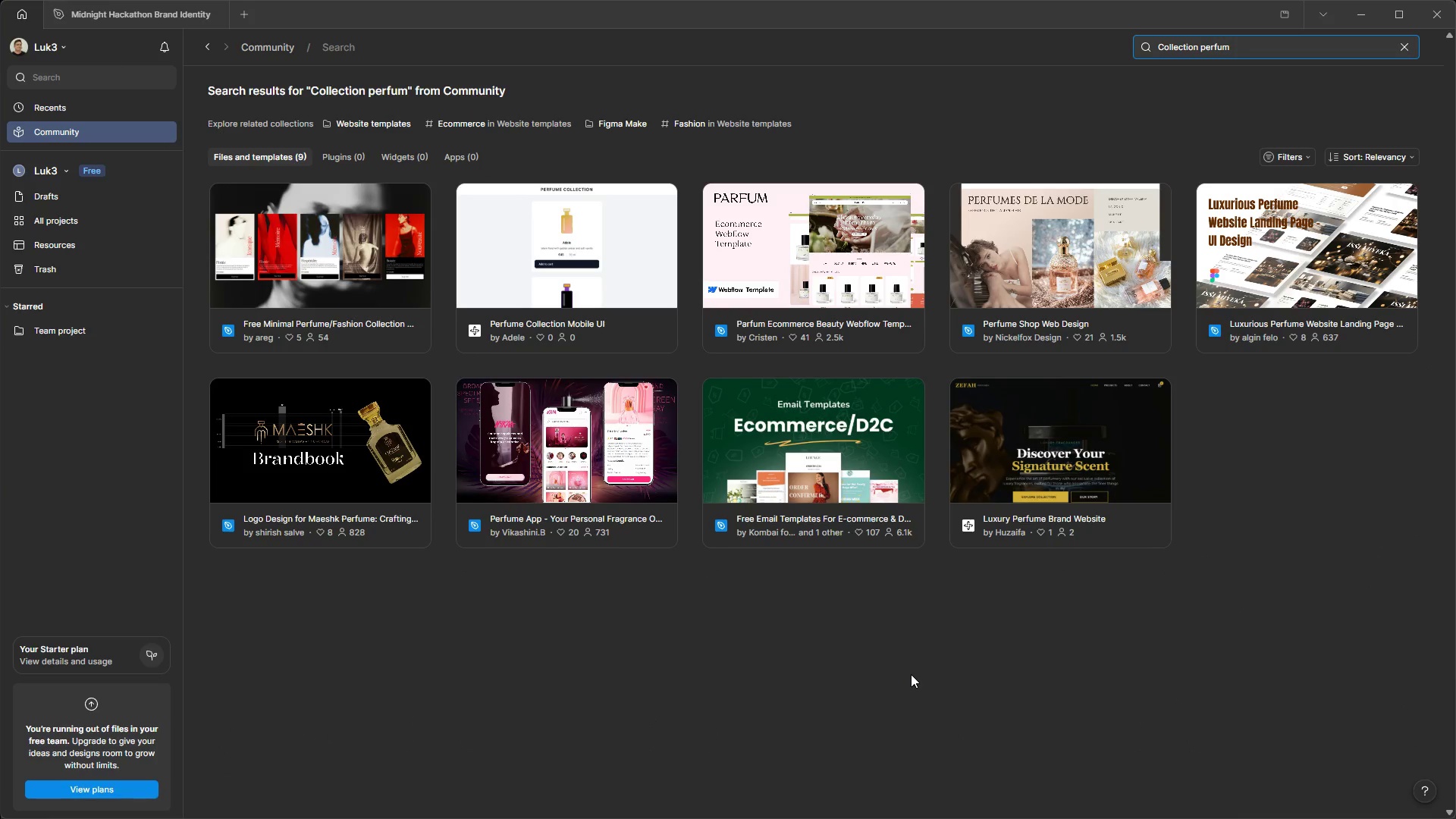 
wait(7.44)
 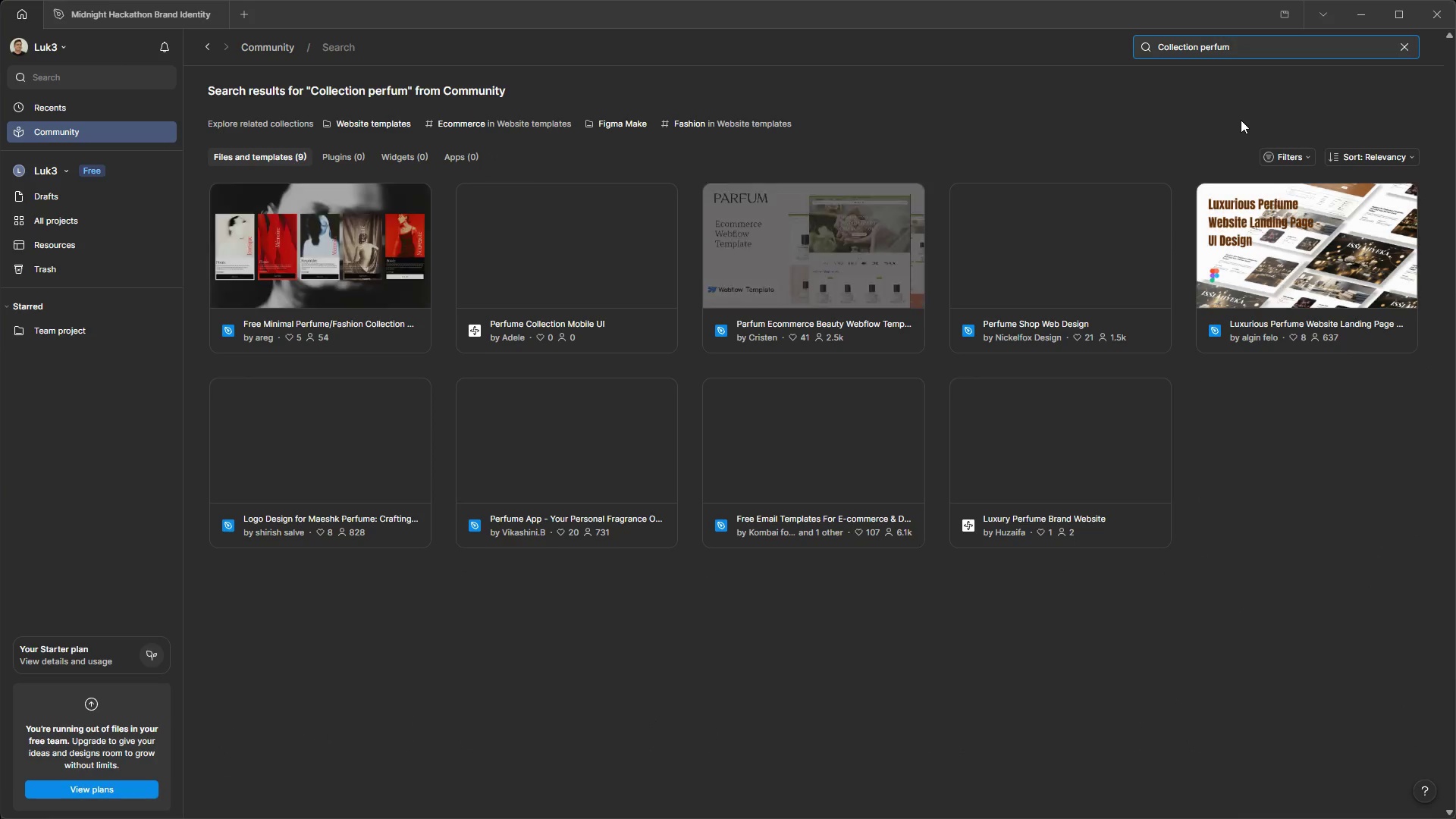 
left_click([806, 245])
 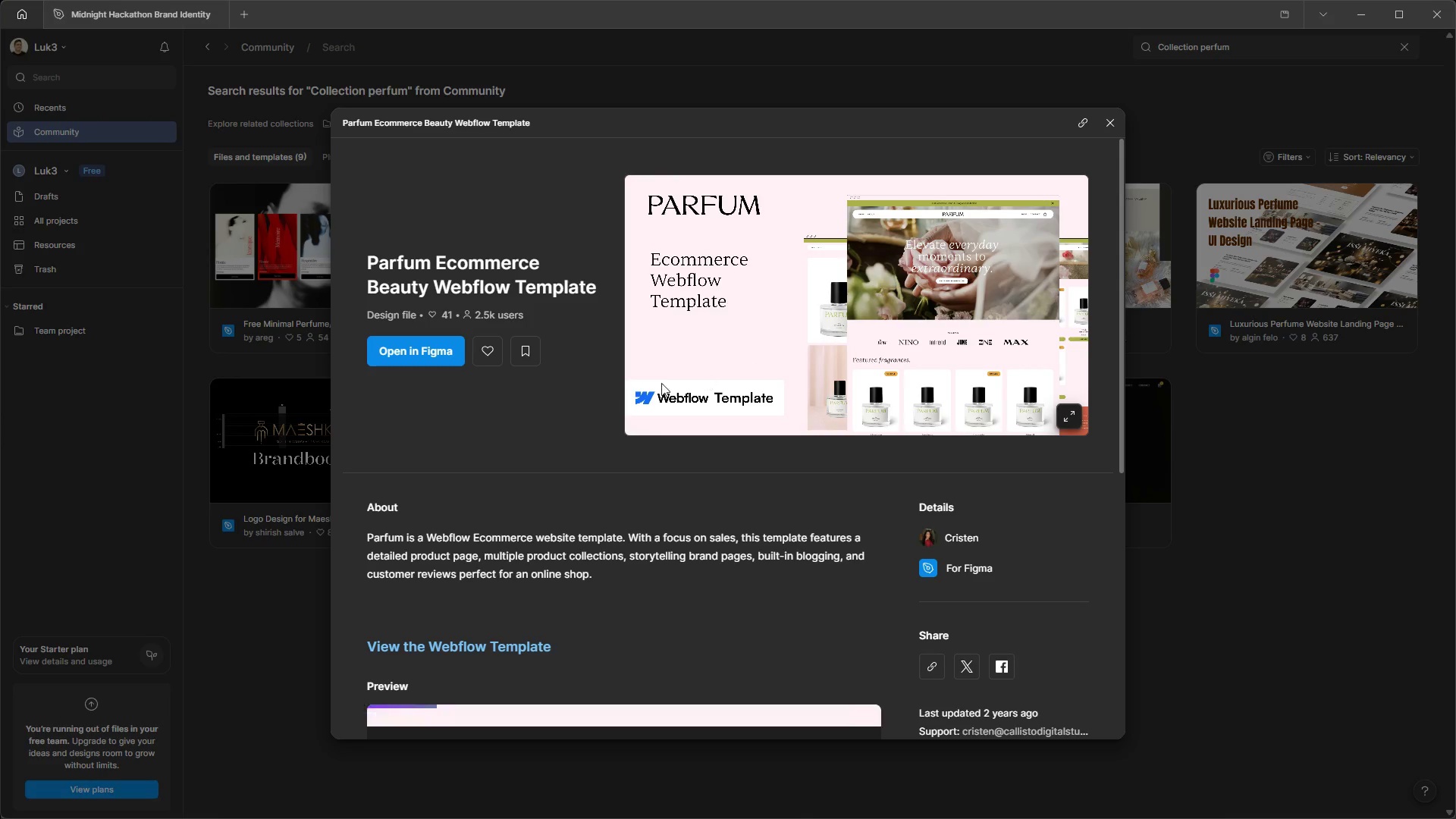 
left_click([394, 356])
 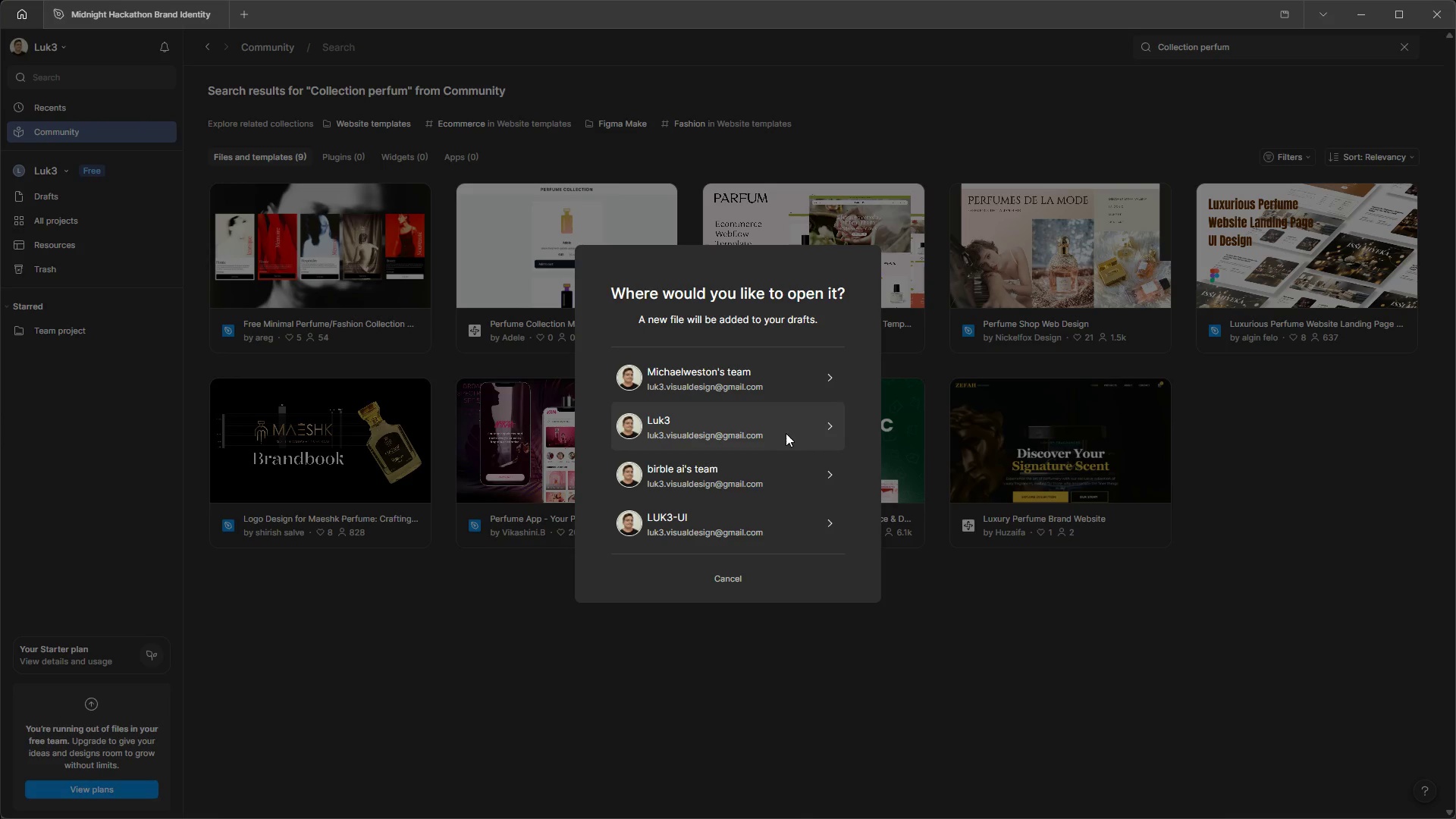 
left_click([783, 533])
 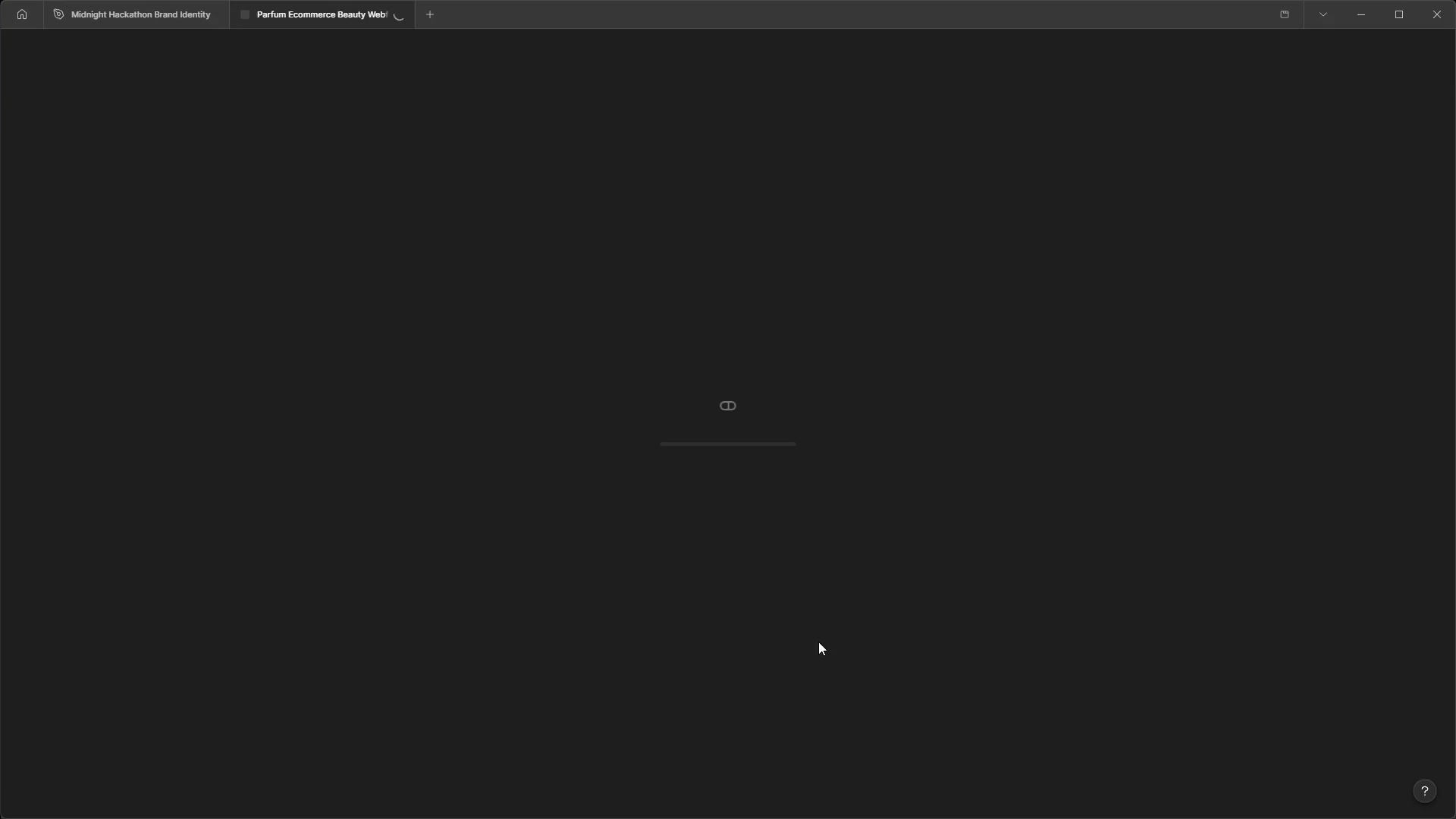 
left_click([152, 0])
 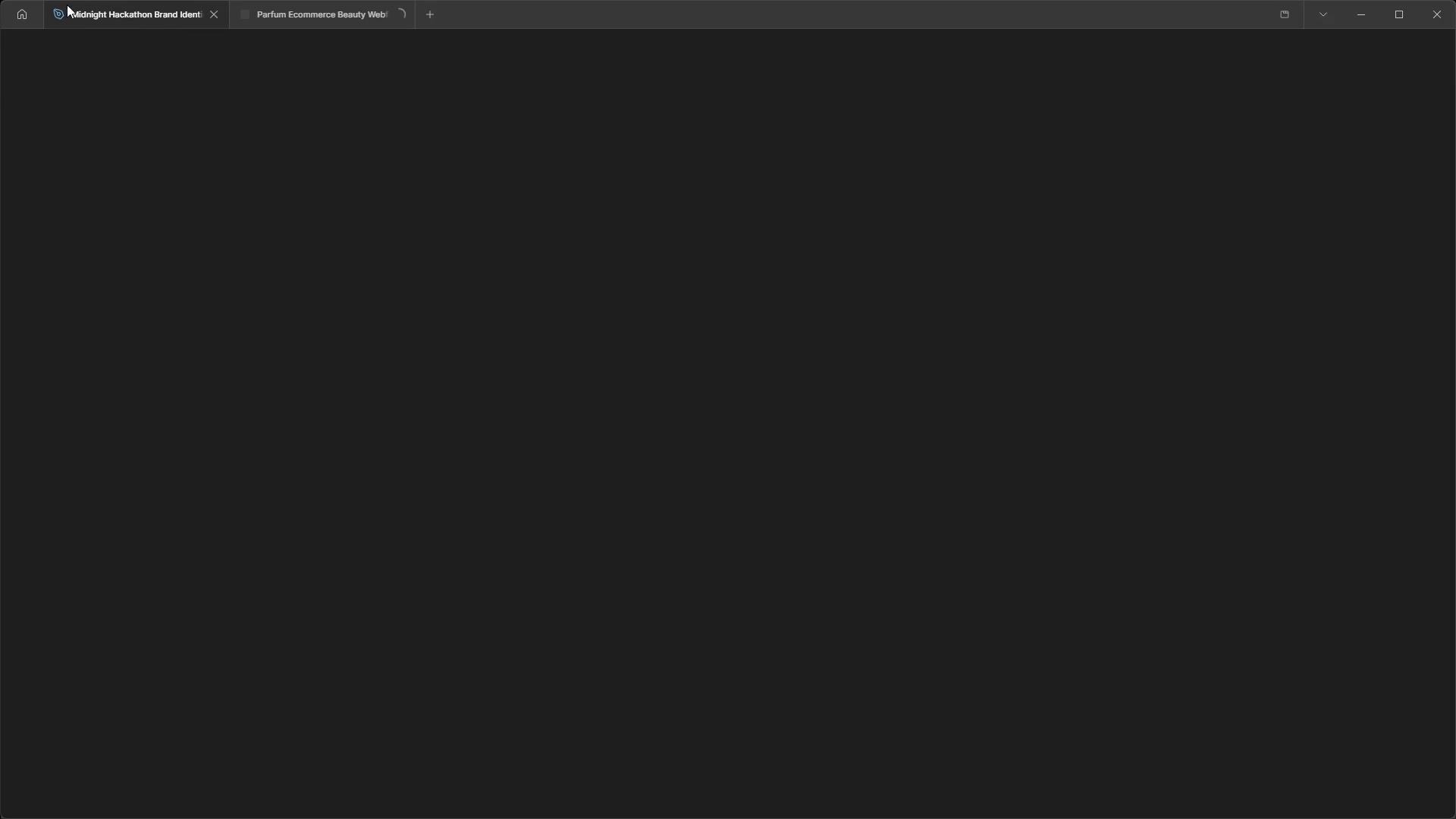 
left_click([15, 14])
 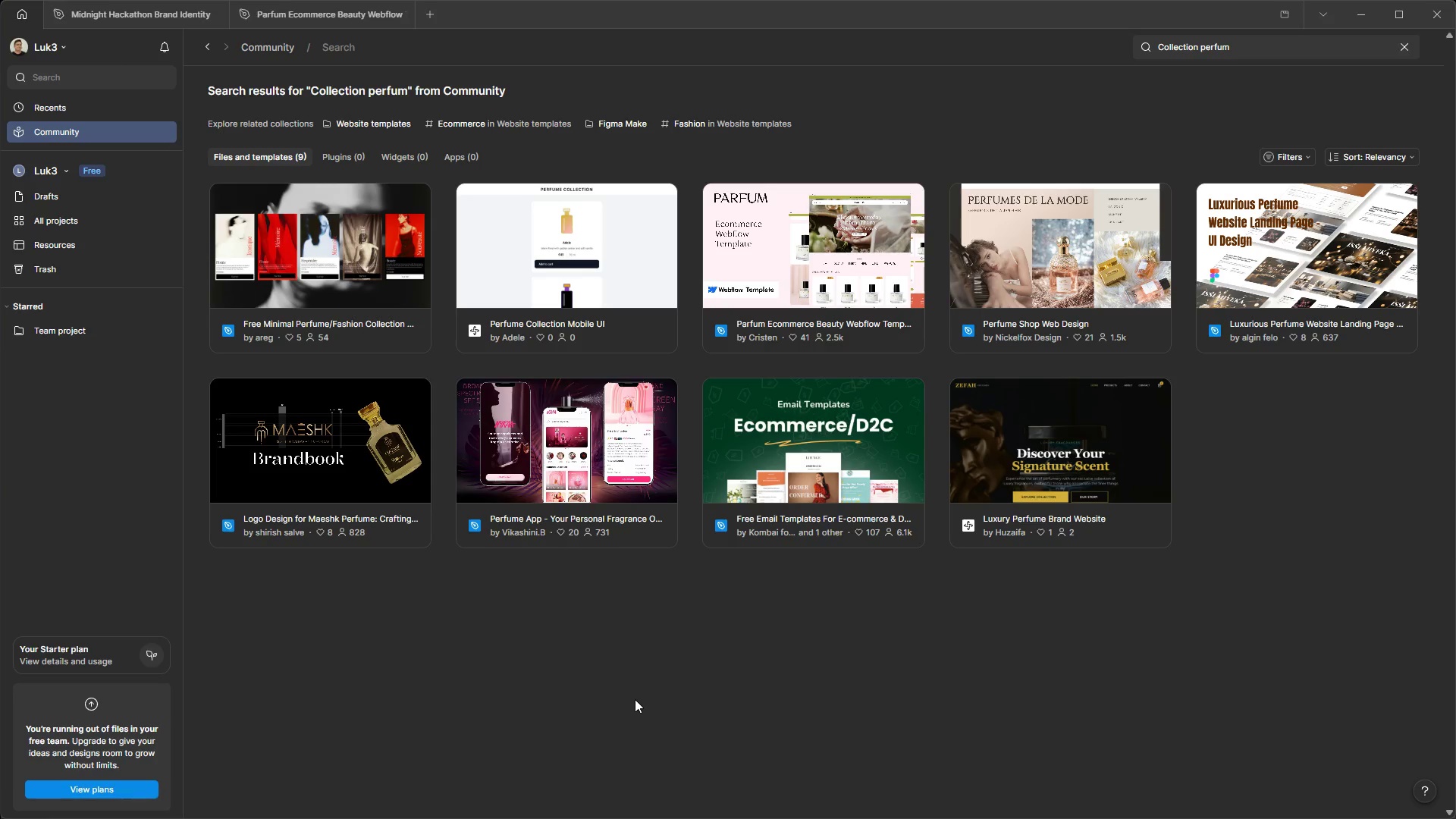 
wait(13.66)
 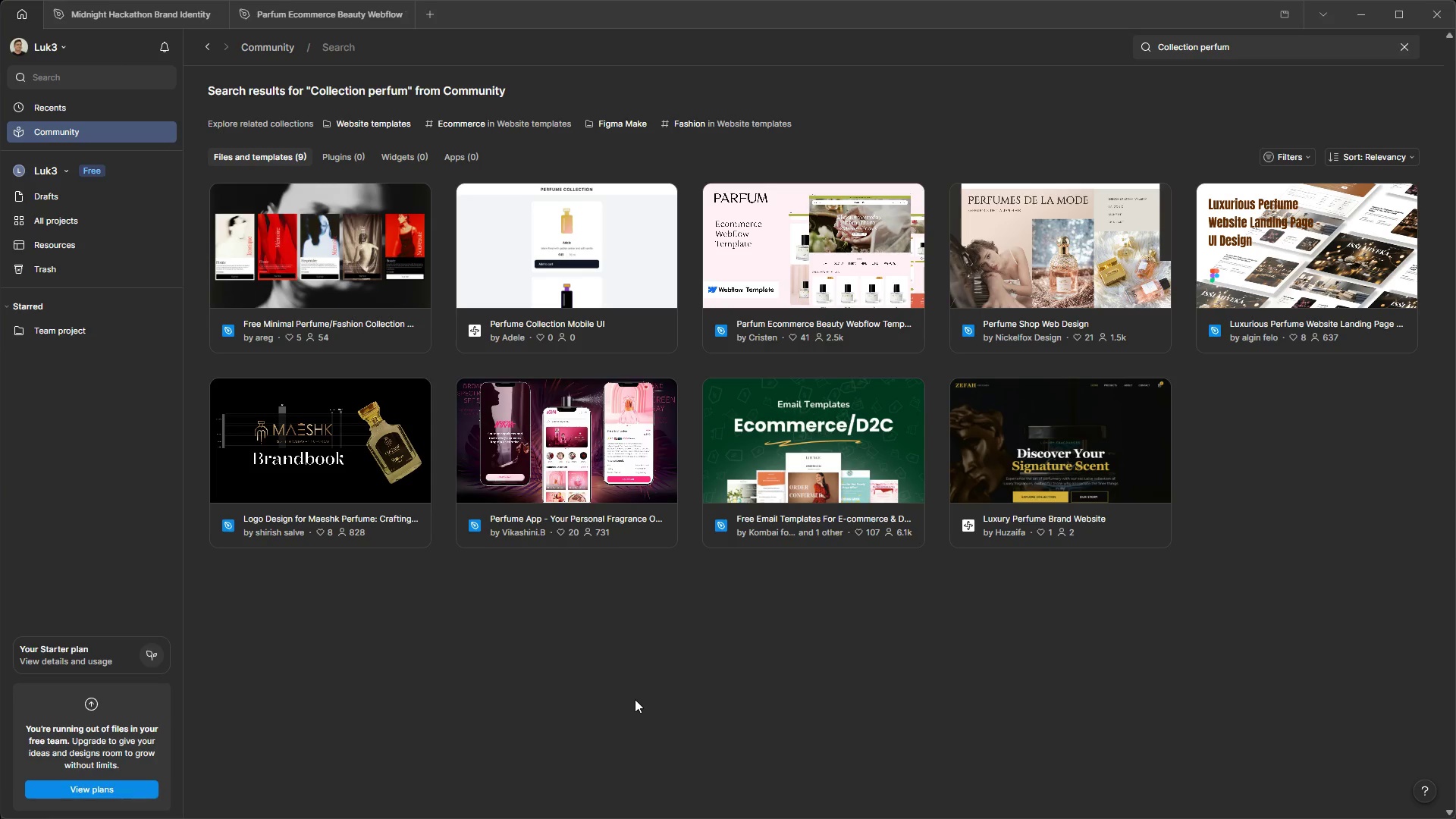 
left_click([1083, 447])
 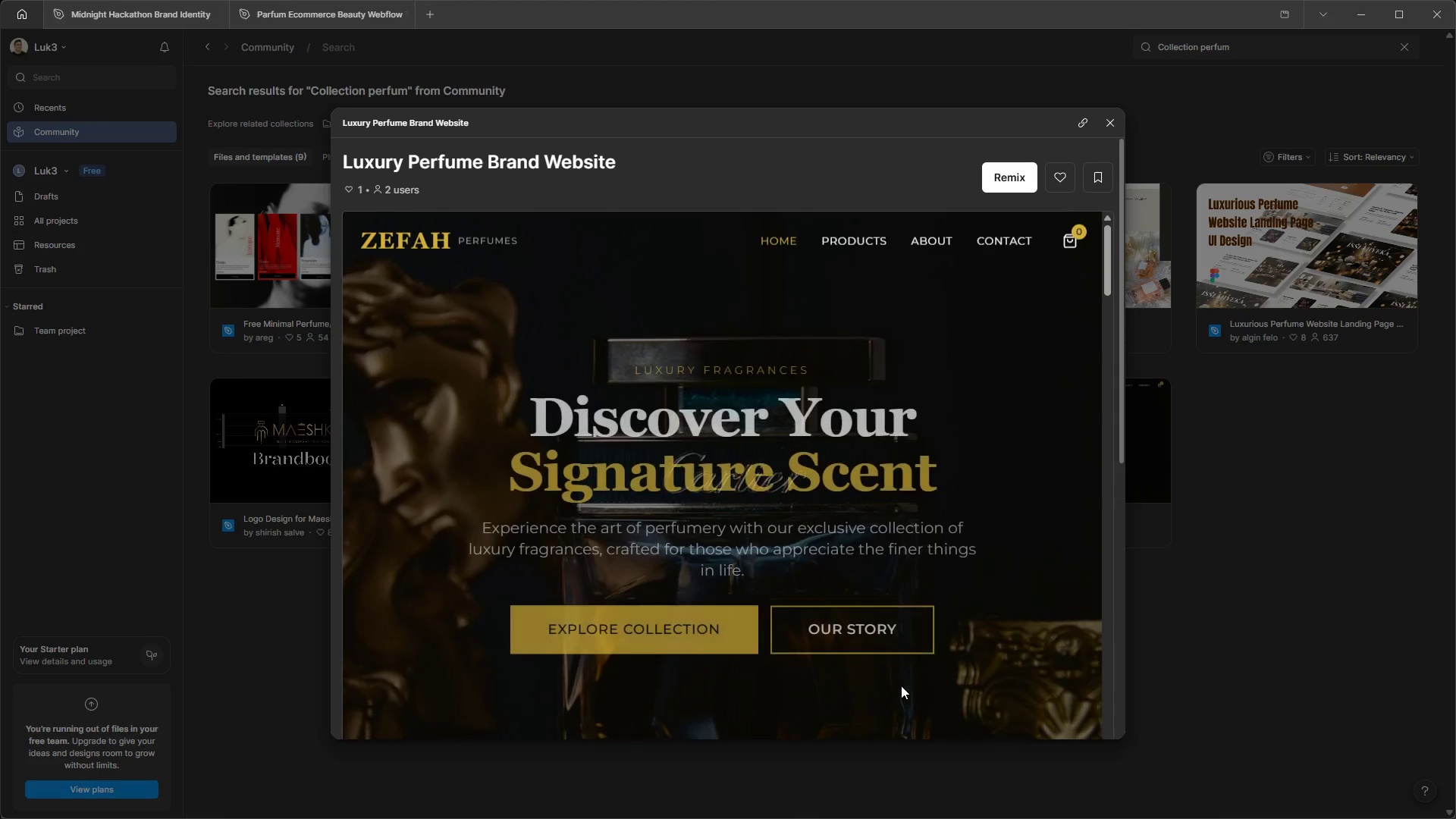 
wait(6.77)
 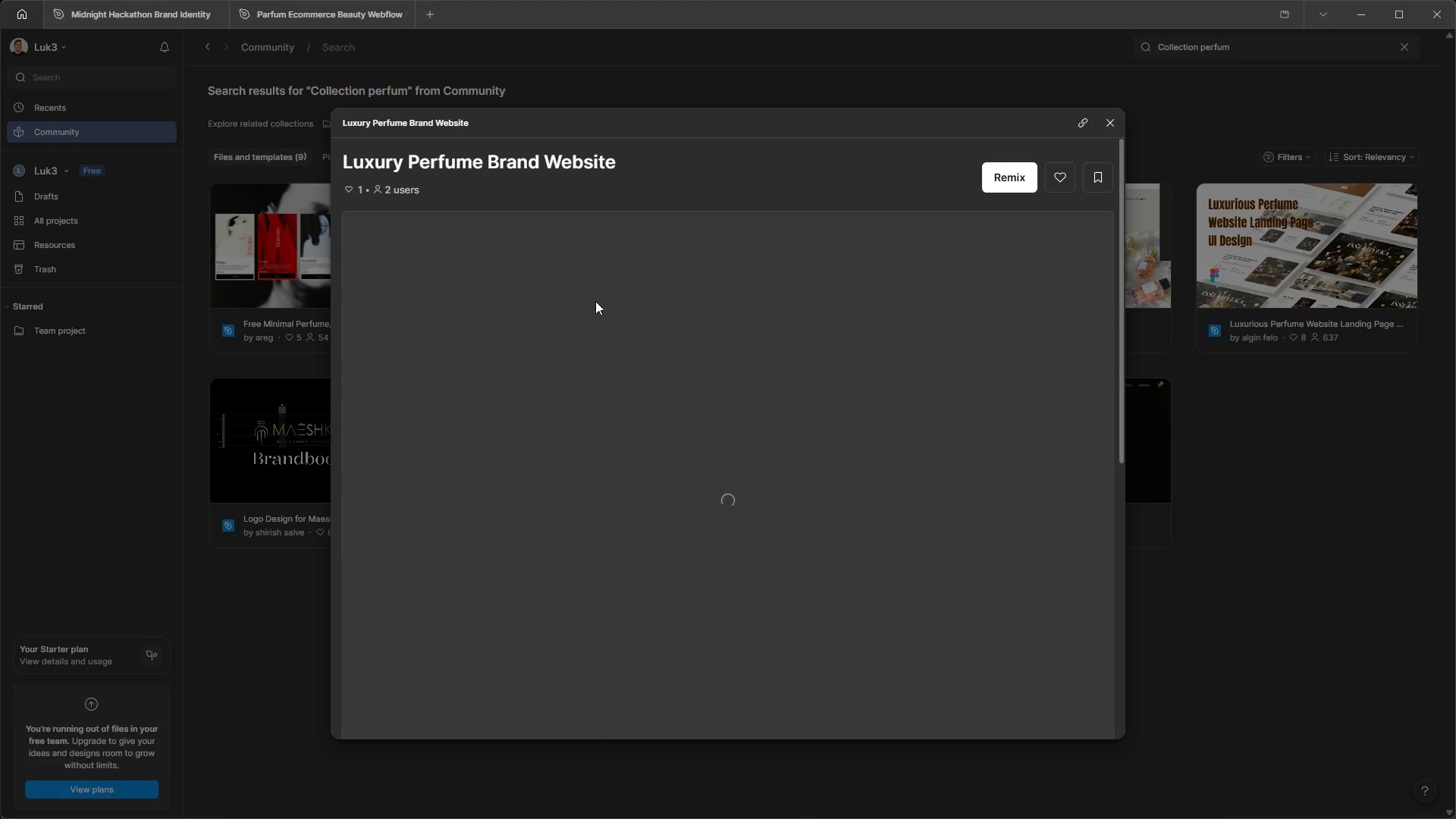 
scroll: coordinate [897, 532], scroll_direction: down, amount: 9.0
 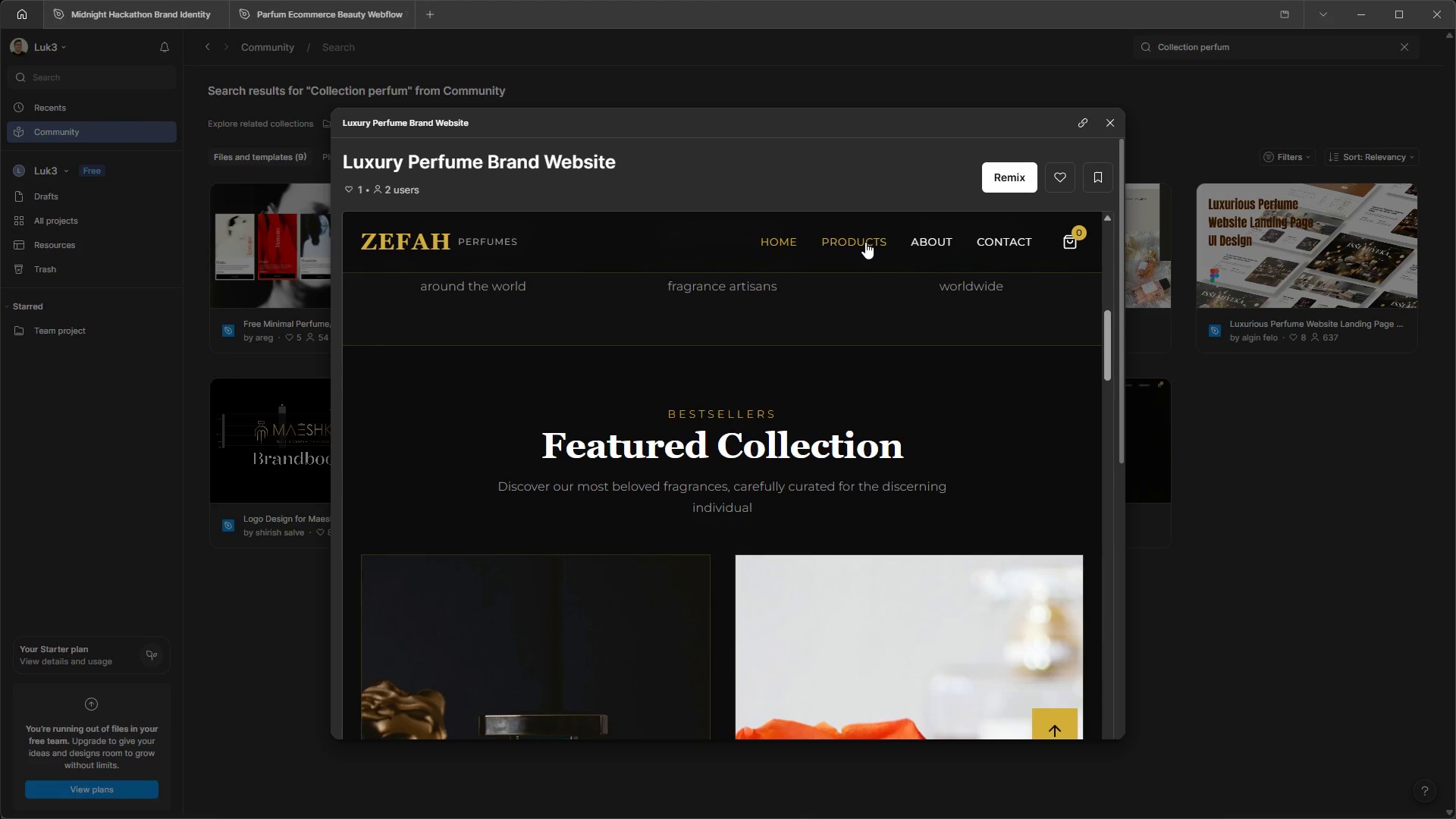 
left_click([865, 242])
 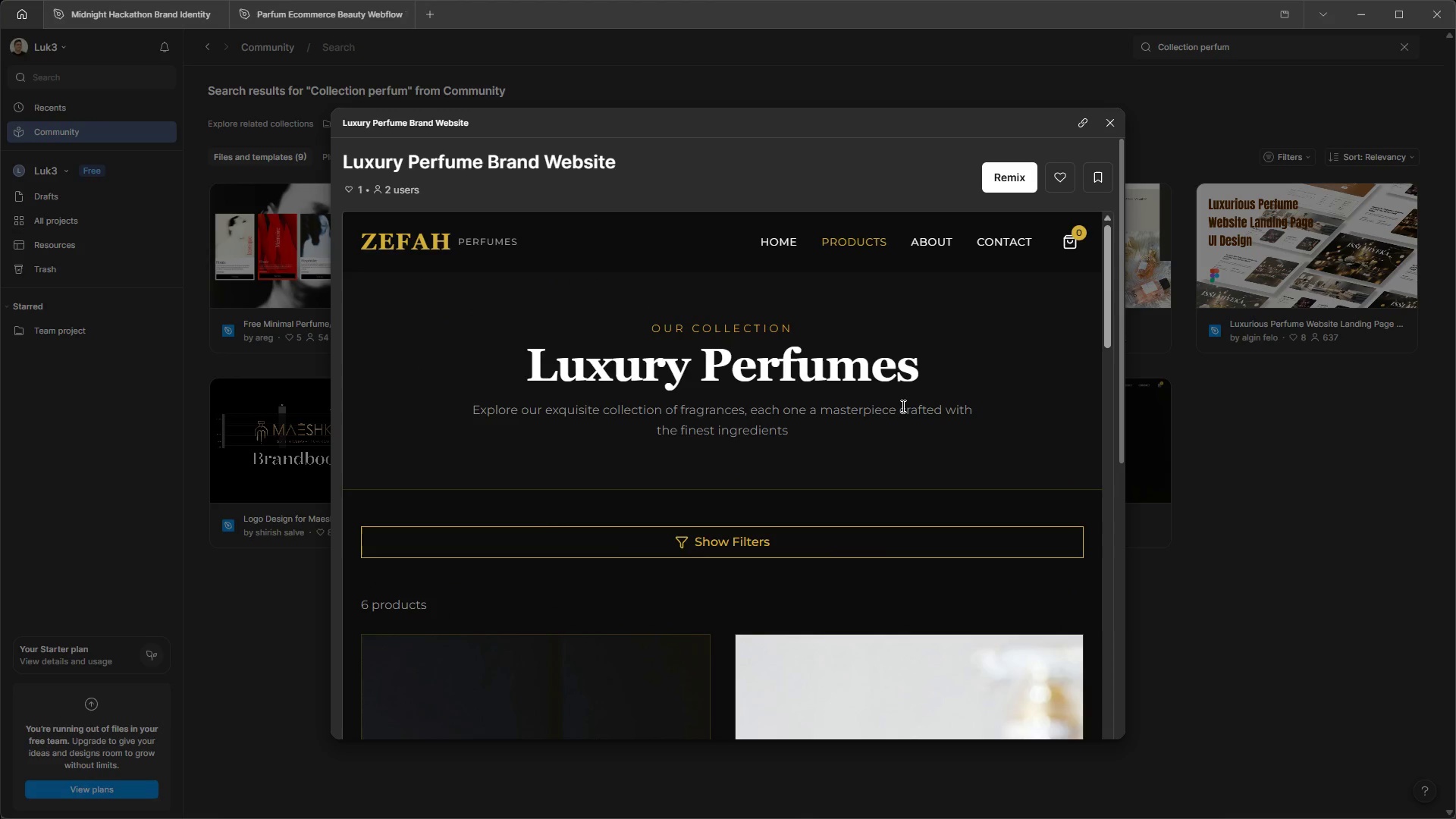 
scroll: coordinate [918, 438], scroll_direction: down, amount: 7.0
 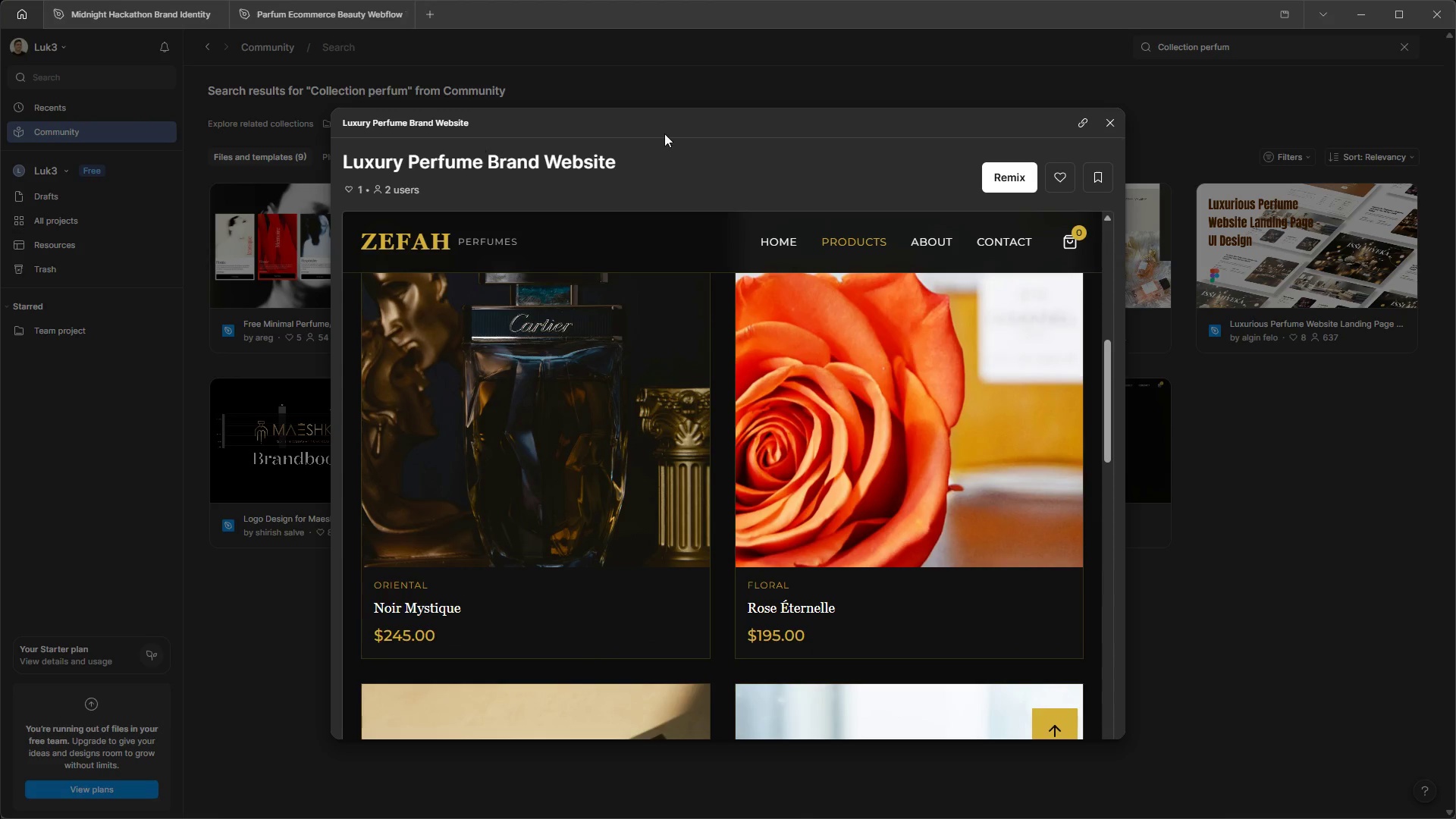 
left_click([1108, 119])
 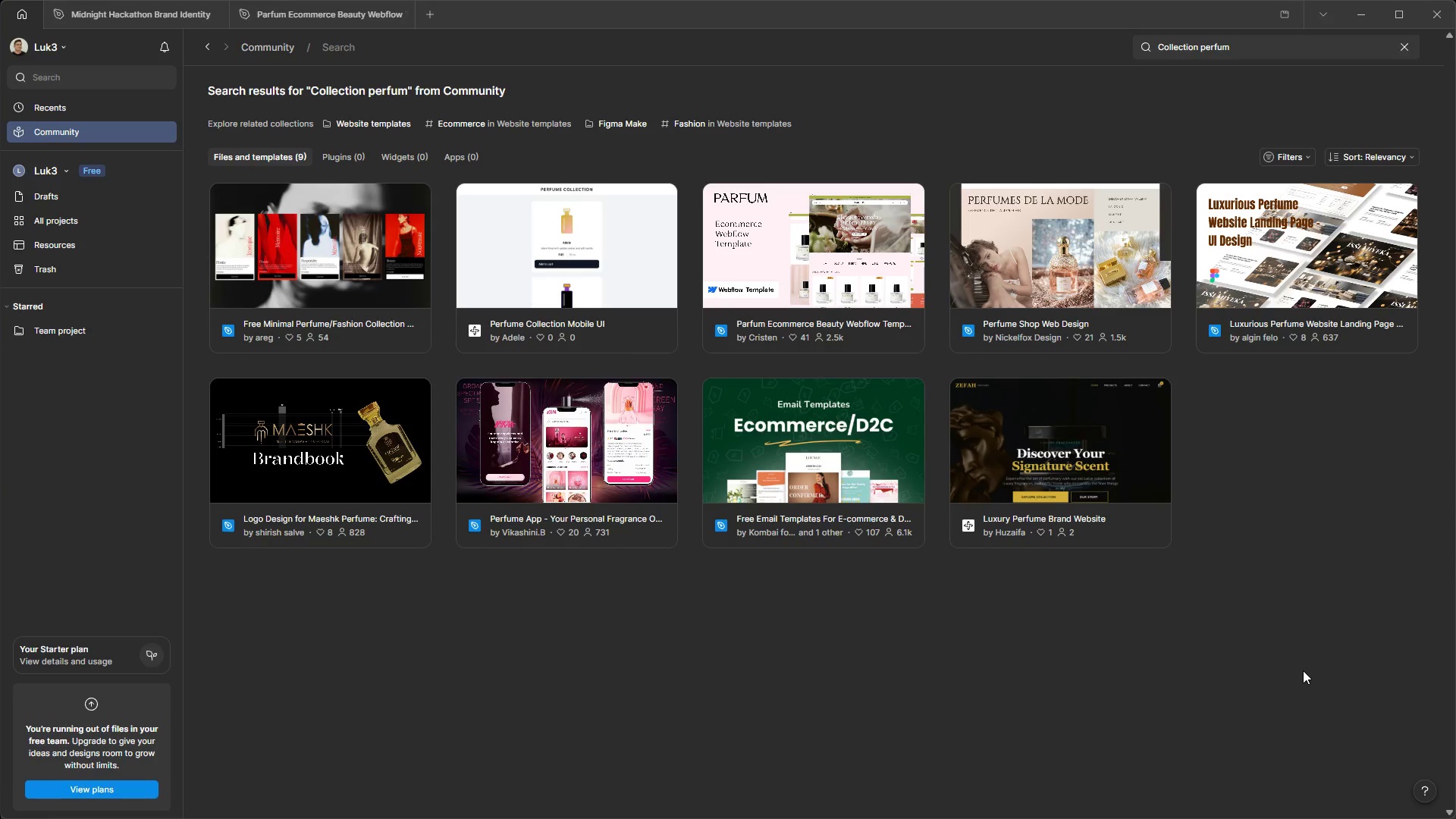 
scroll: coordinate [1303, 670], scroll_direction: up, amount: 3.0
 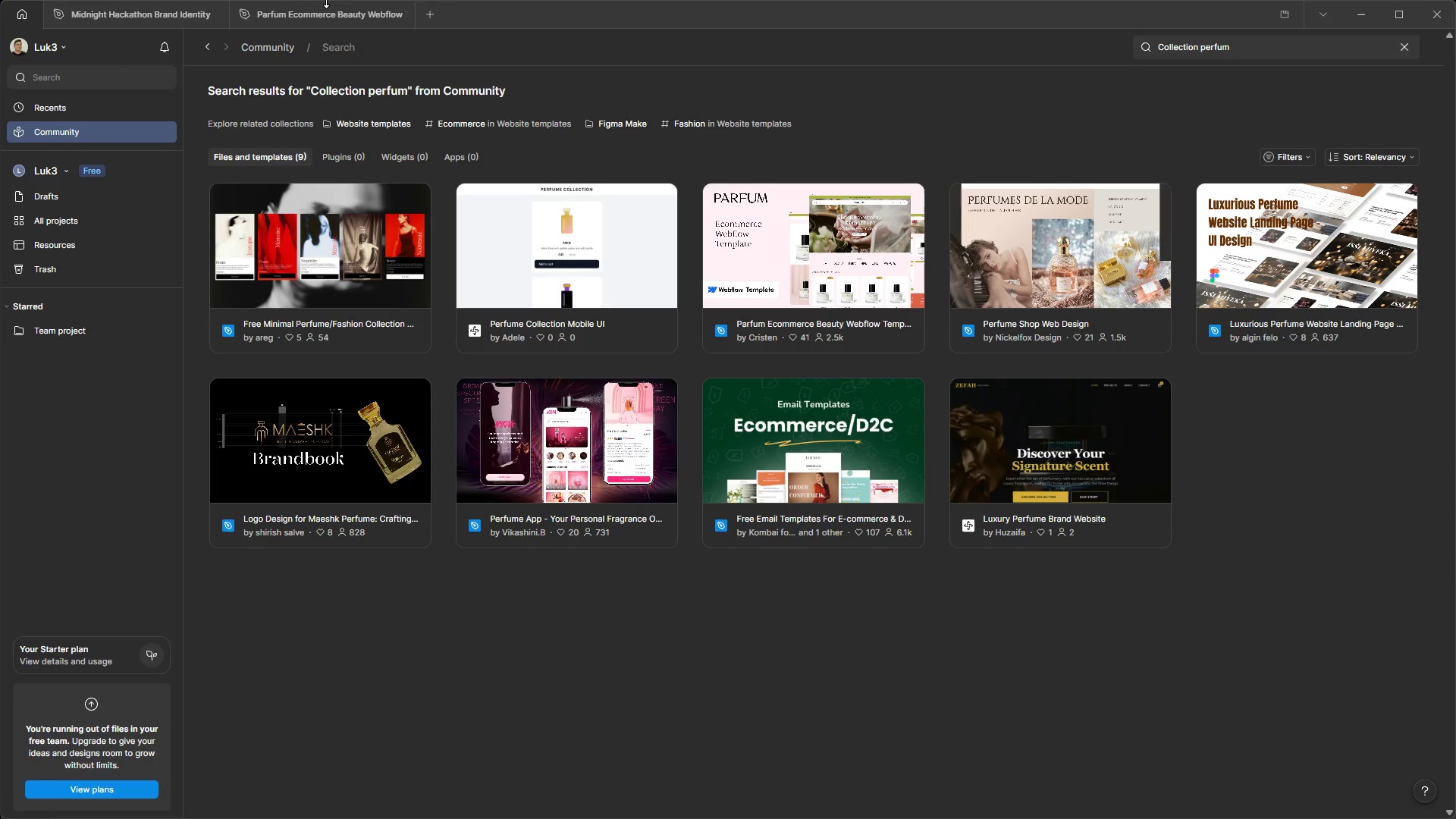 
double_click([328, 4])
 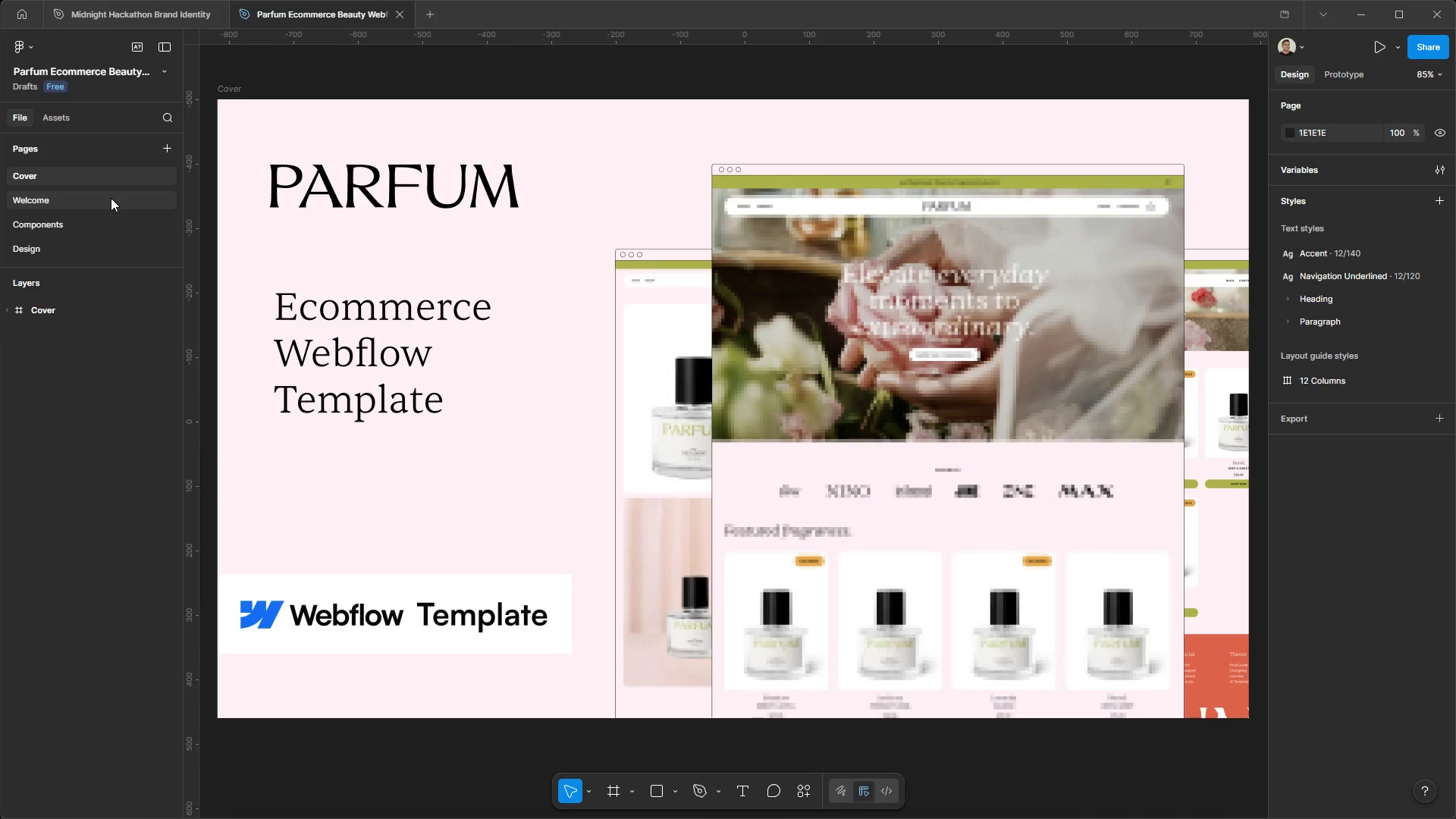 
left_click([71, 244])
 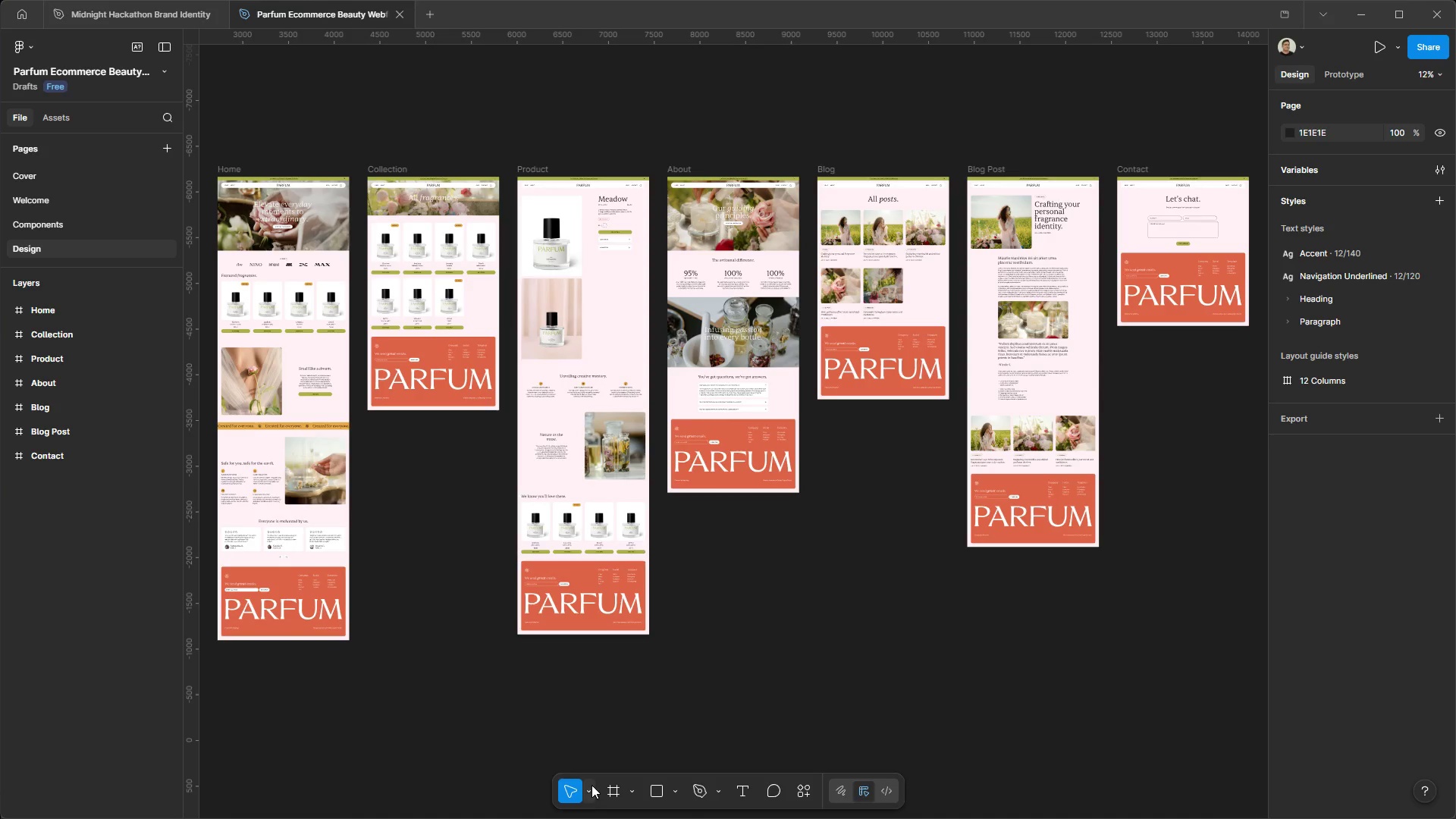 
left_click([802, 695])
 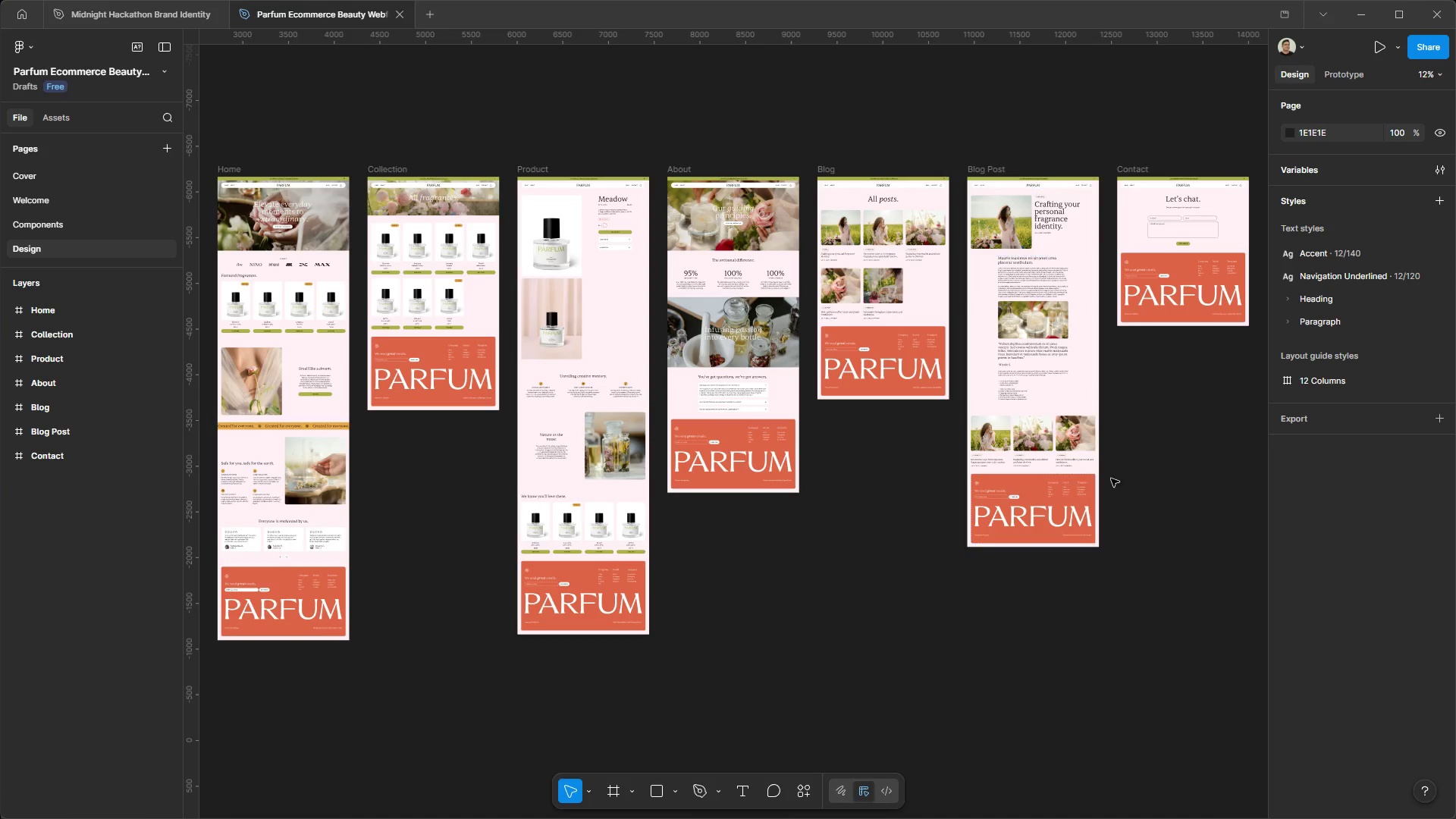 
hold_key(key=ControlLeft, duration=10.95)
hold_key(key=AltLeft, duration=1.5)
scroll: coordinate [1142, 457], scroll_direction: down, amount: 3.0
 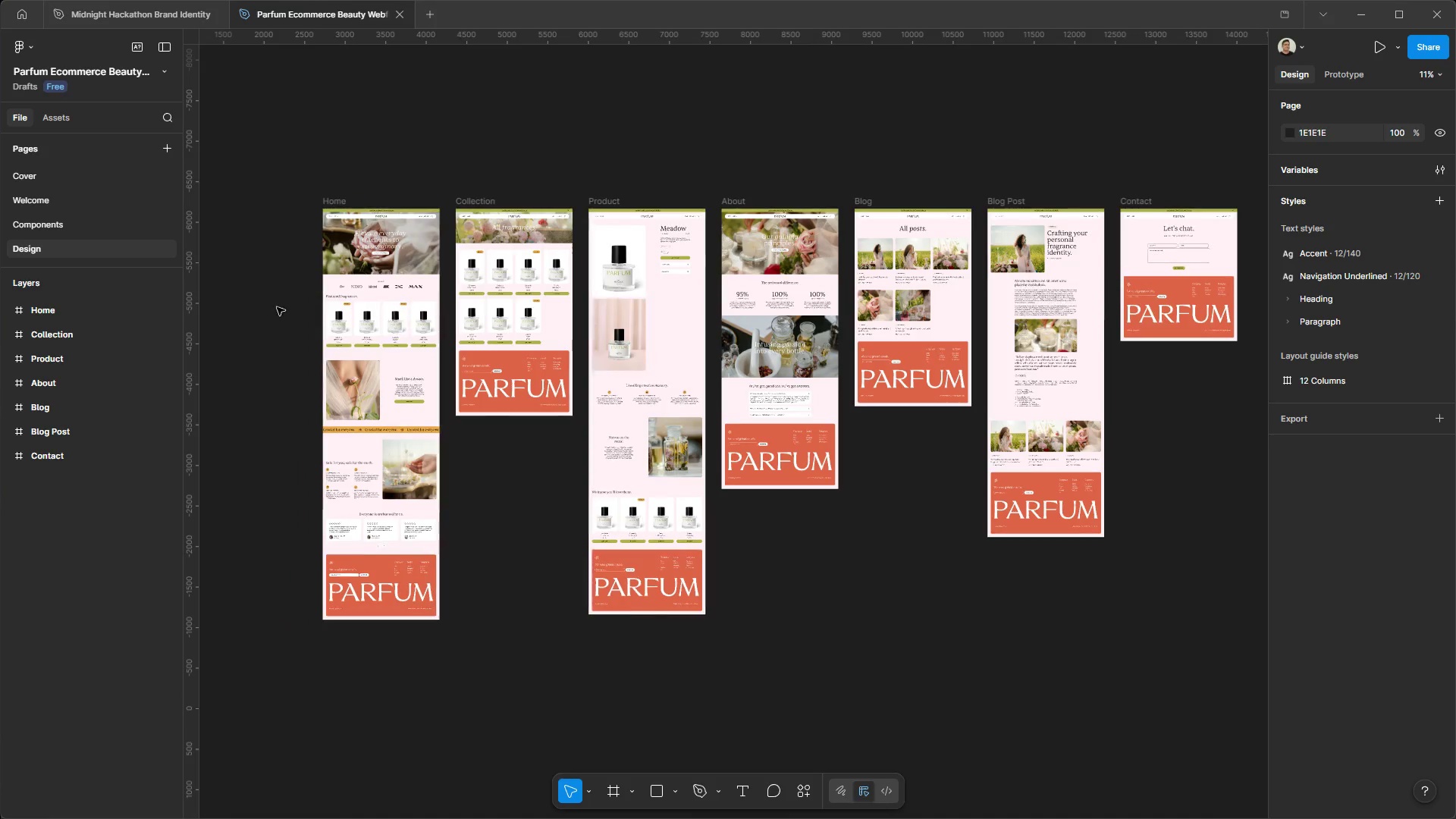 
hold_key(key=AltLeft, duration=1.51)
 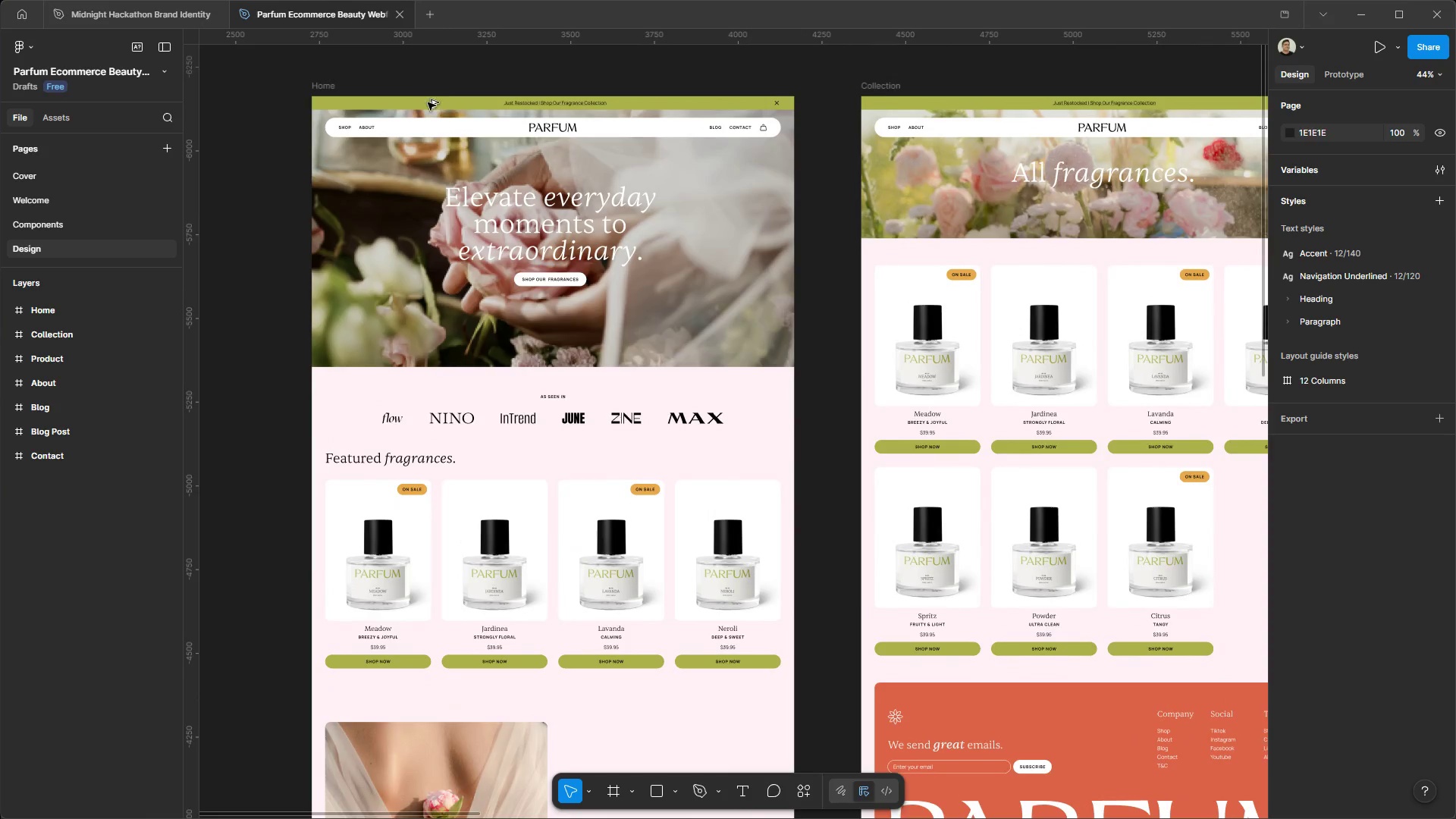 
scroll: coordinate [288, 302], scroll_direction: up, amount: 8.0
 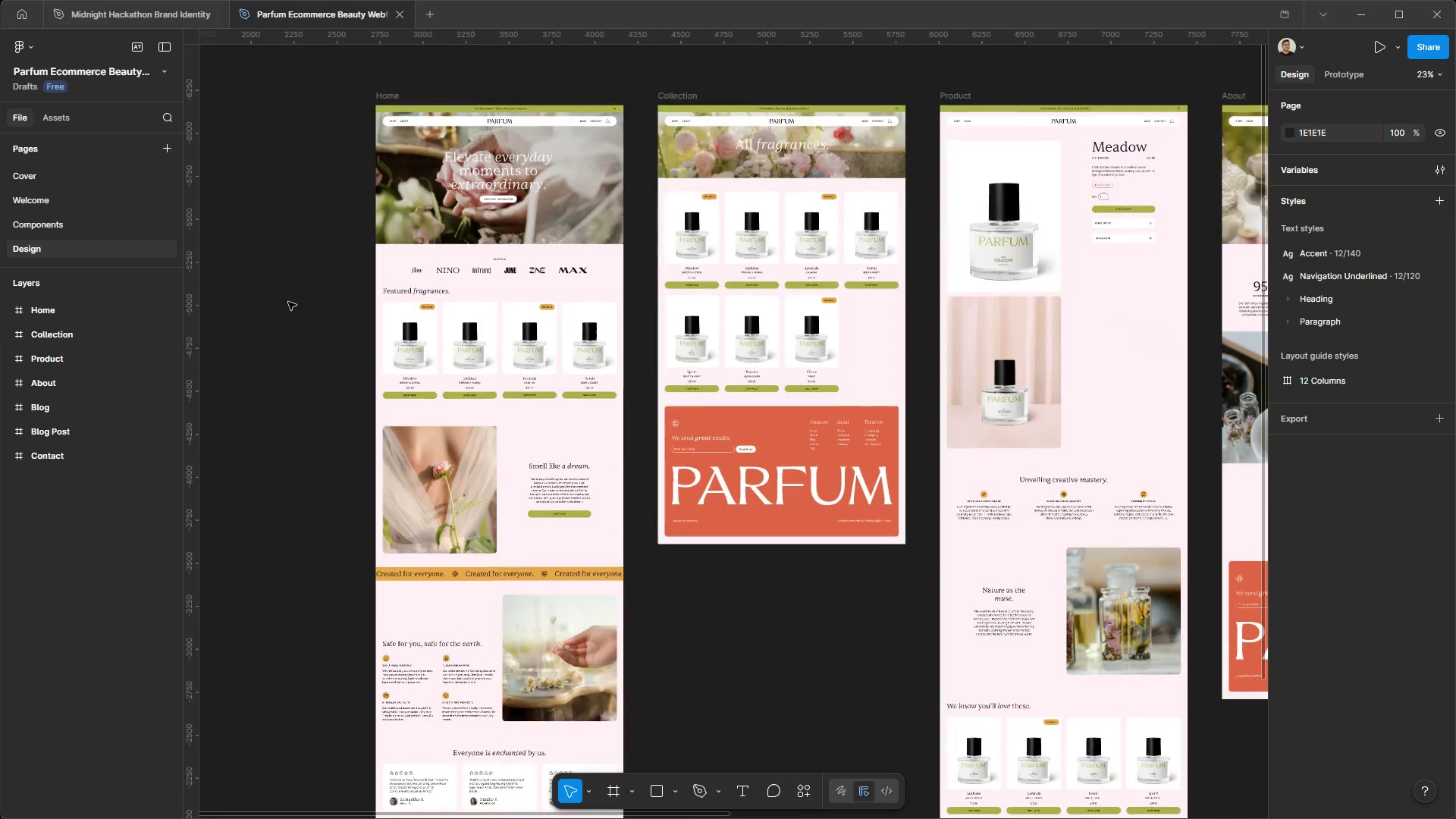 
hold_key(key=AltLeft, duration=1.5)
 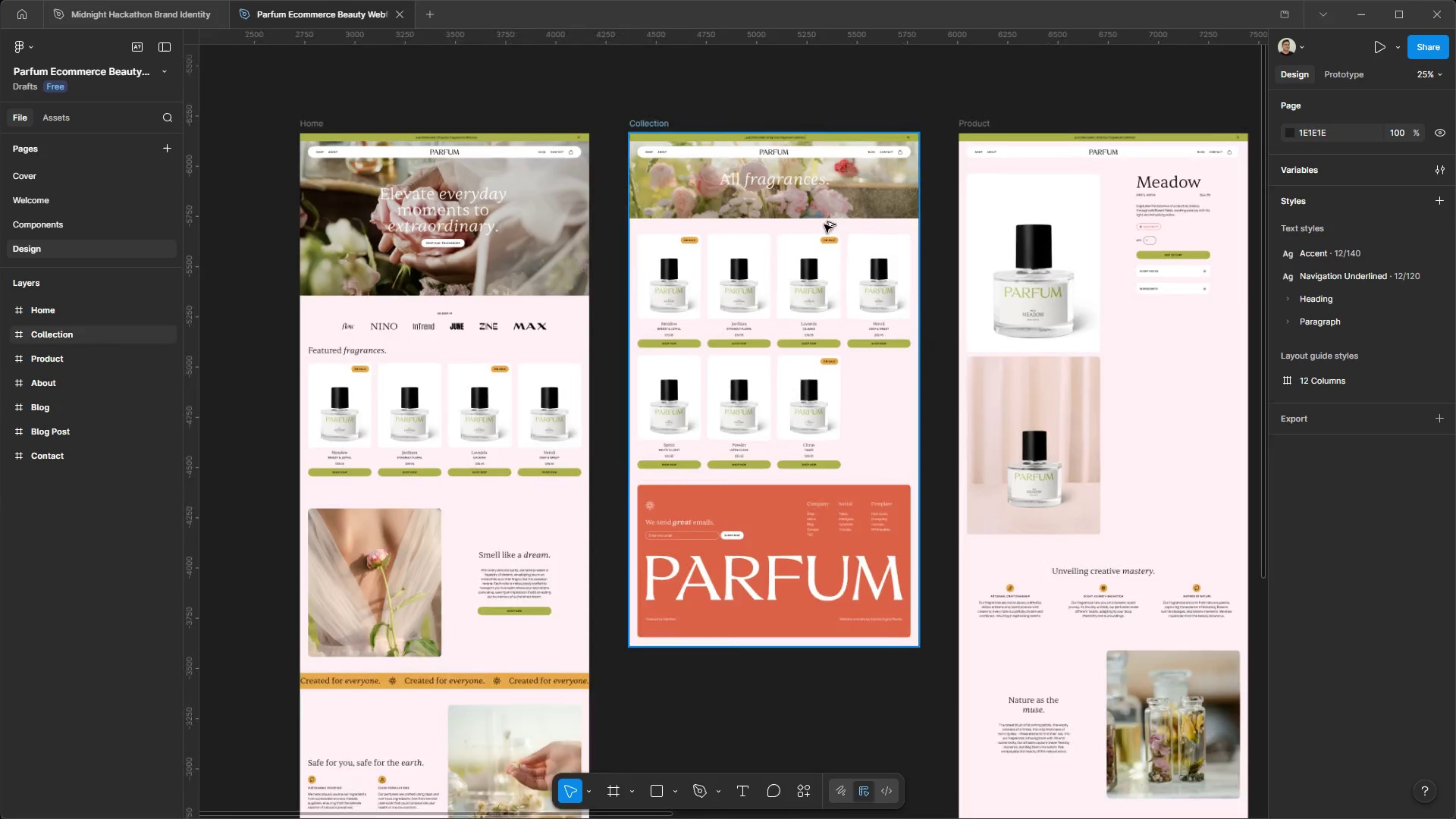 
scroll: coordinate [432, 95], scroll_direction: up, amount: 9.0
 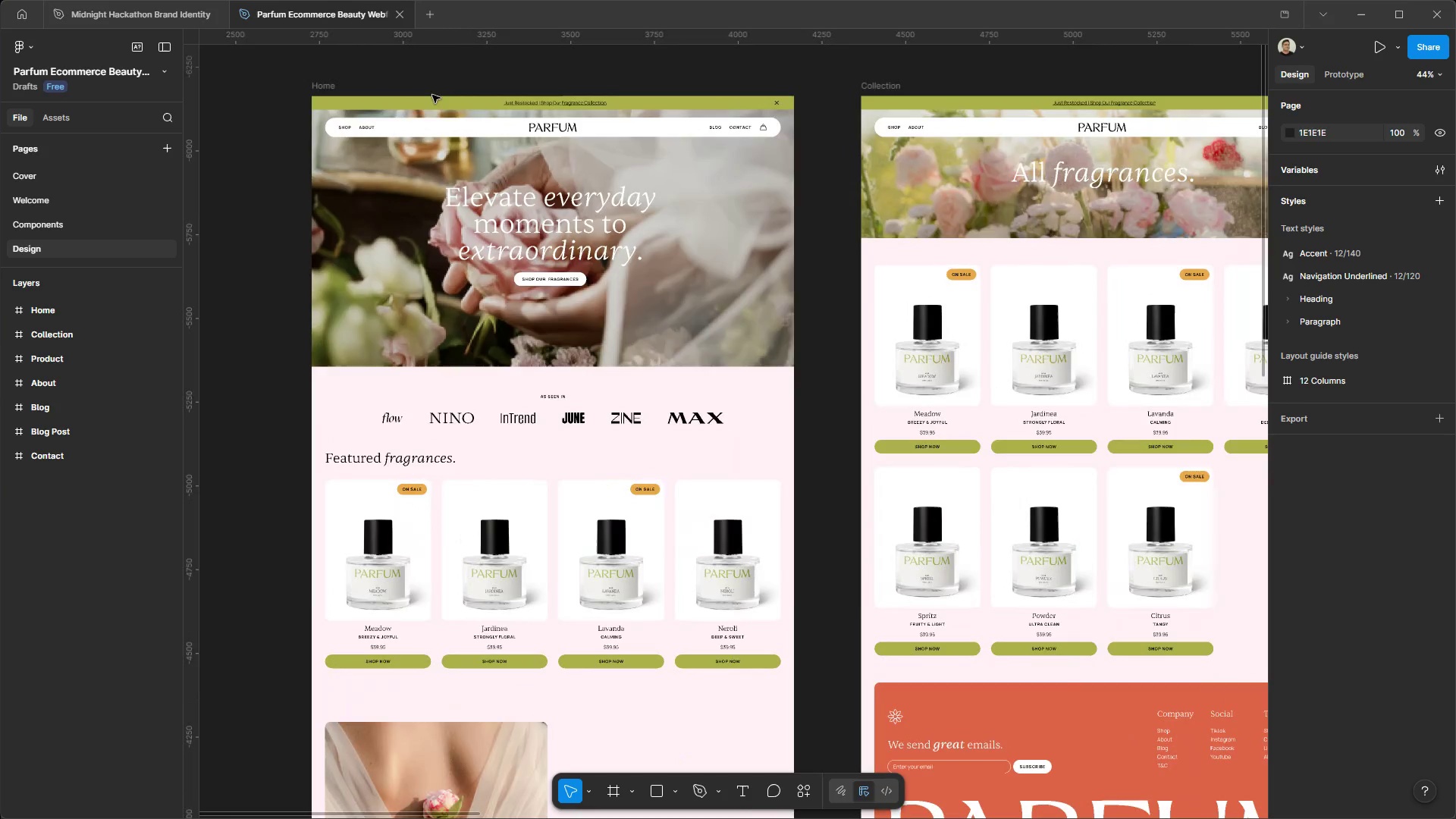 
scroll: coordinate [331, 195], scroll_direction: down, amount: 4.0
 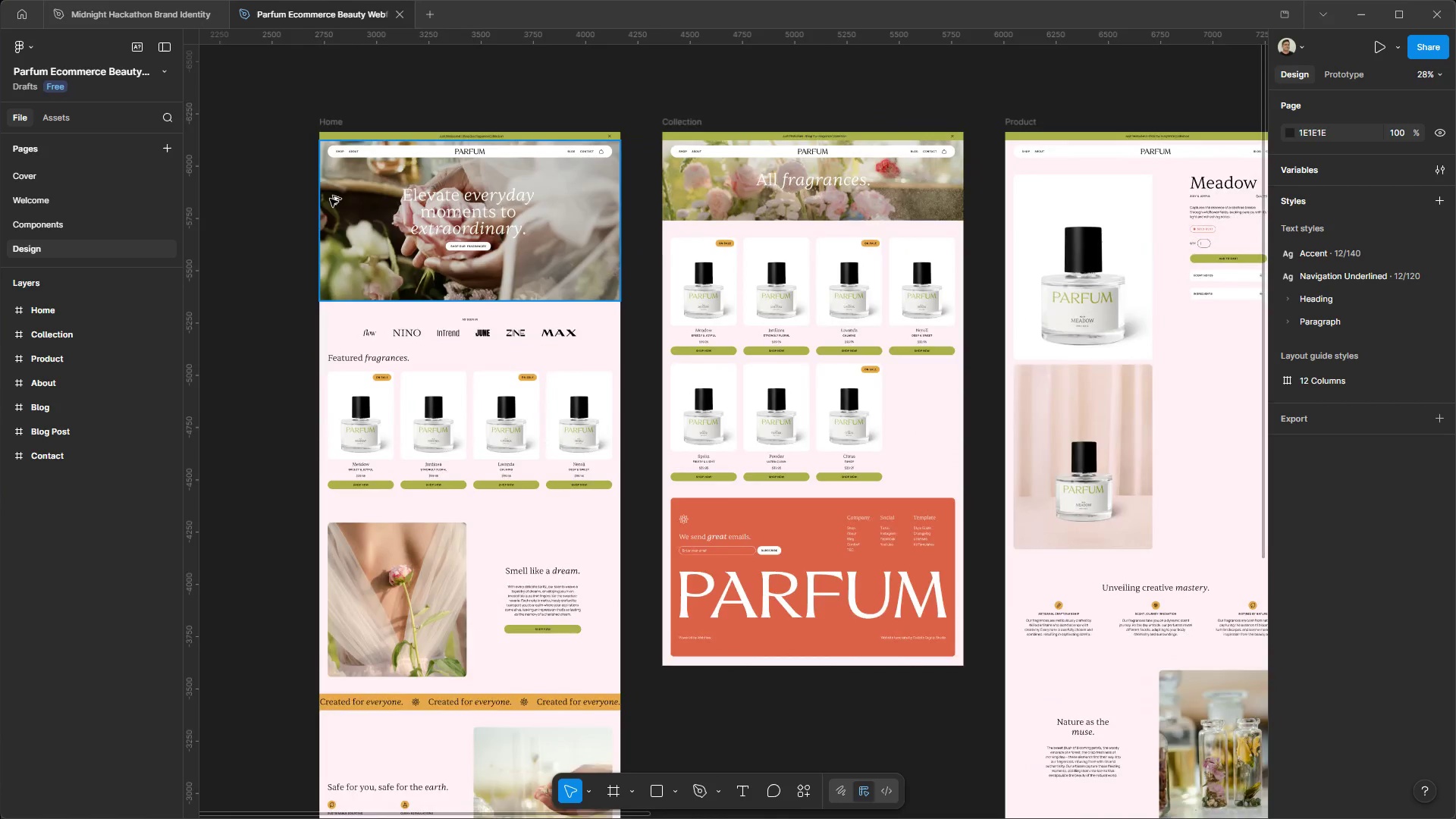 
hold_key(key=AltLeft, duration=1.5)
scroll: coordinate [824, 224], scroll_direction: up, amount: 1.0
 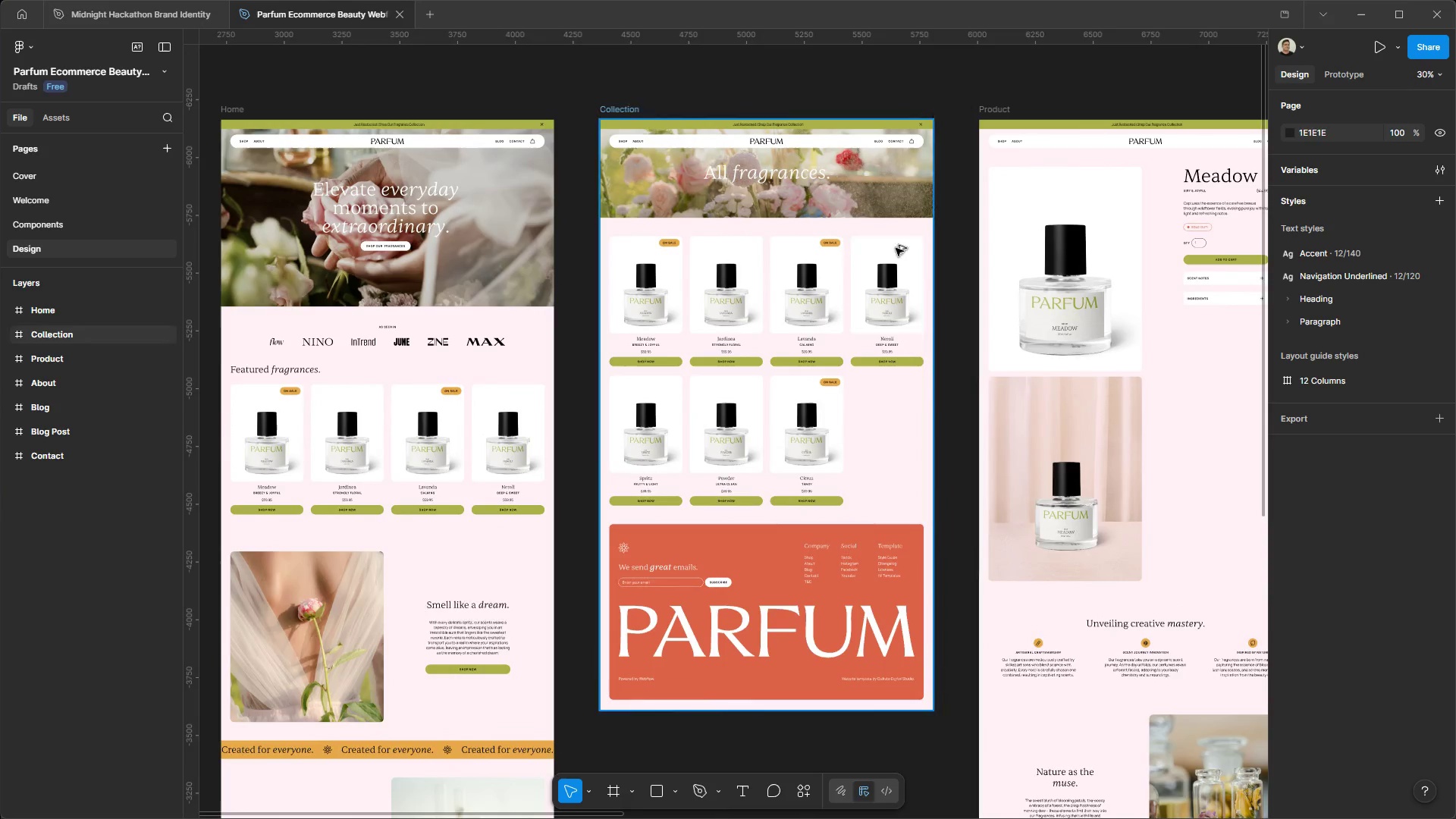 
hold_key(key=AltLeft, duration=1.52)
 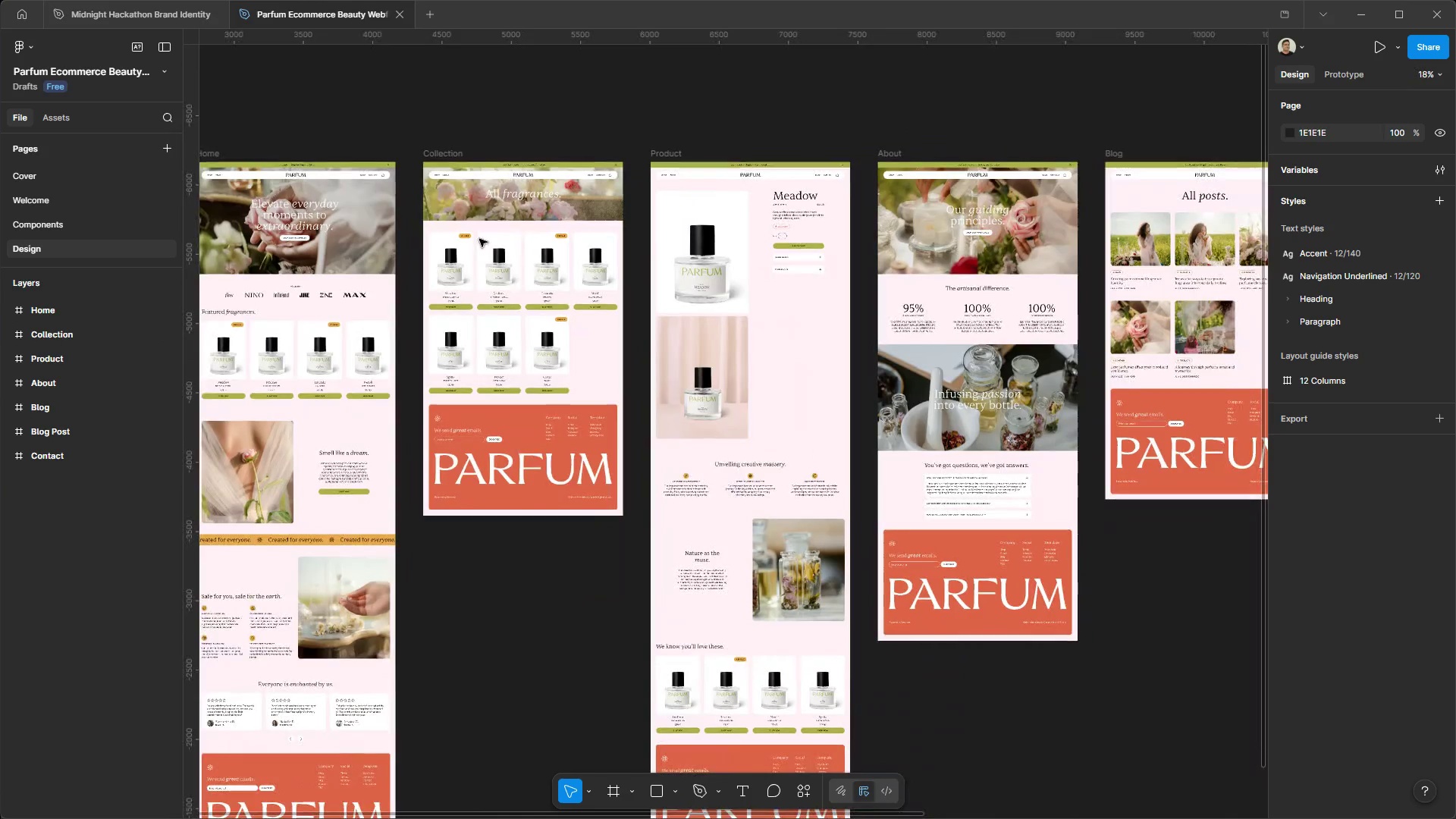 
hold_key(key=AltLeft, duration=1.52)
 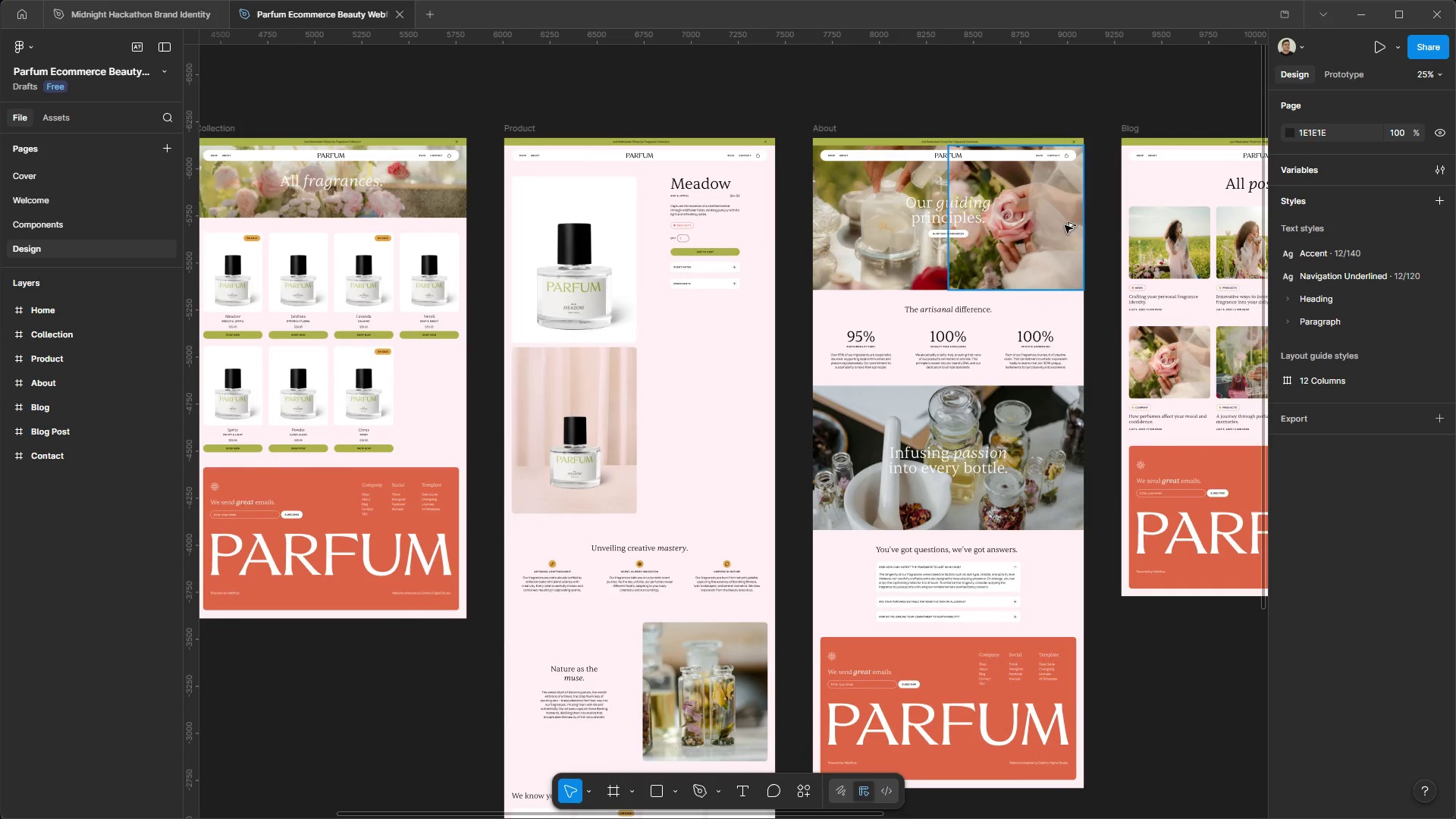 
scroll: coordinate [479, 239], scroll_direction: down, amount: 5.0
 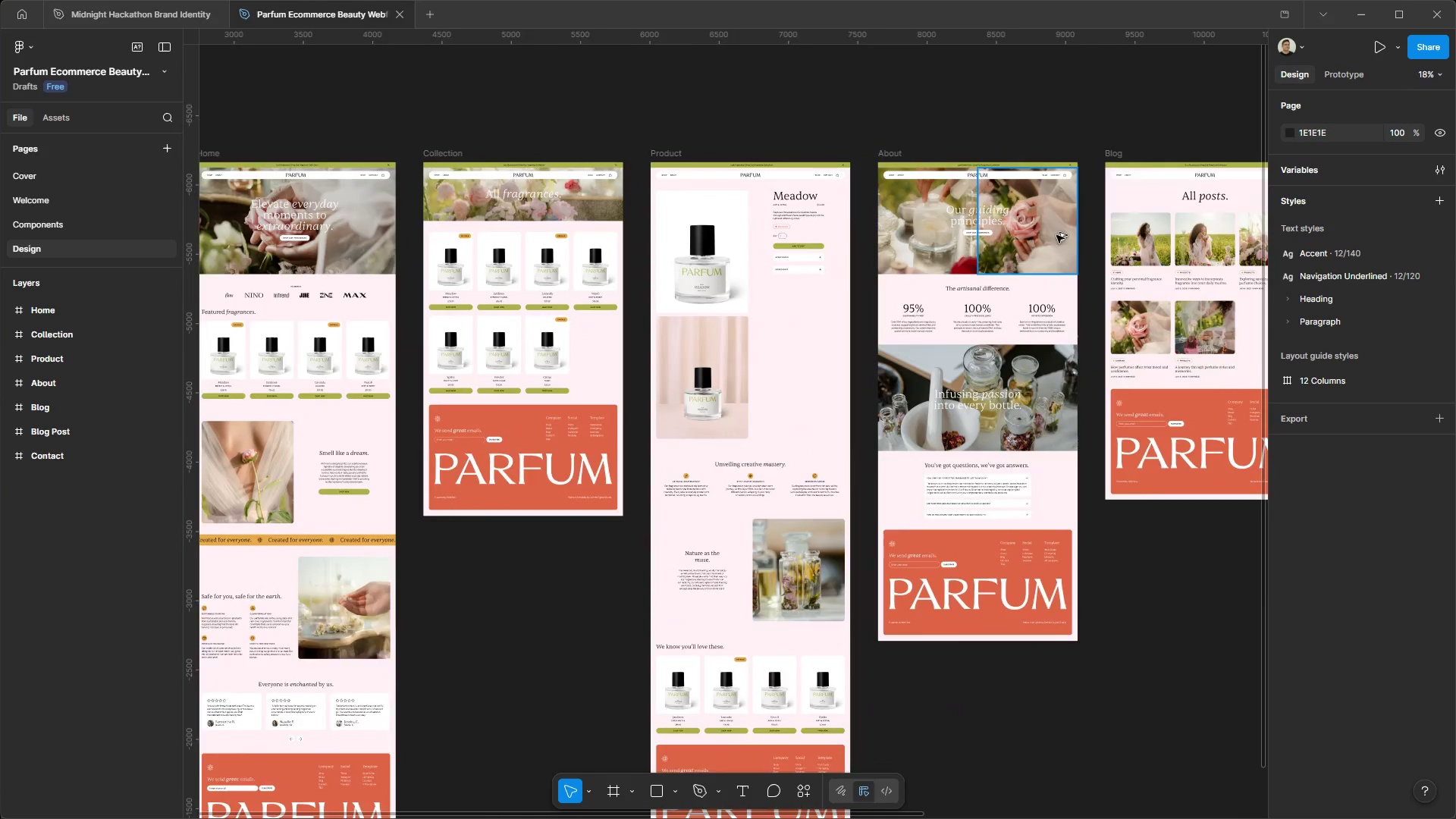 
hold_key(key=AltLeft, duration=1.51)
 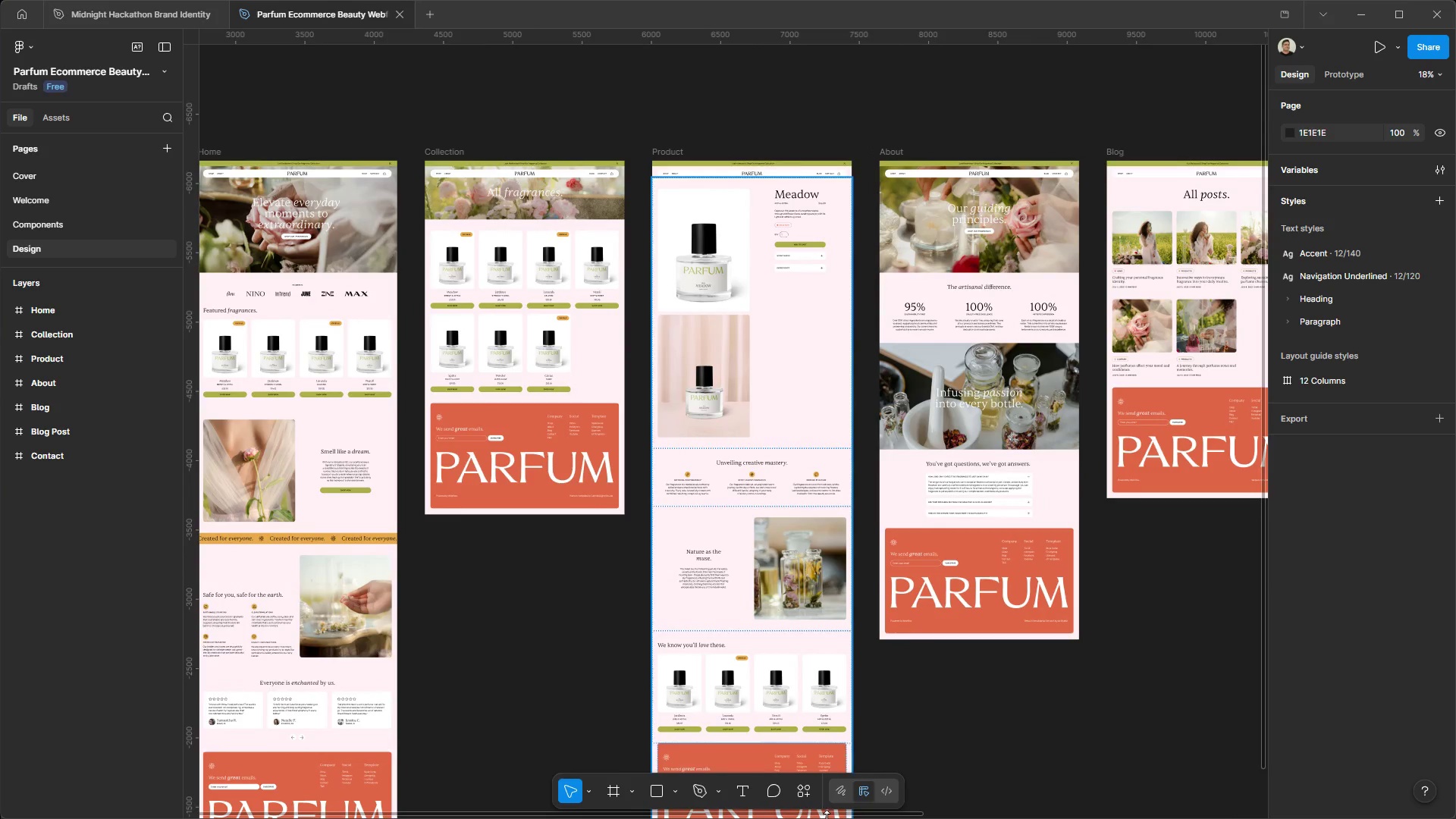 
scroll: coordinate [1062, 230], scroll_direction: up, amount: 3.0
 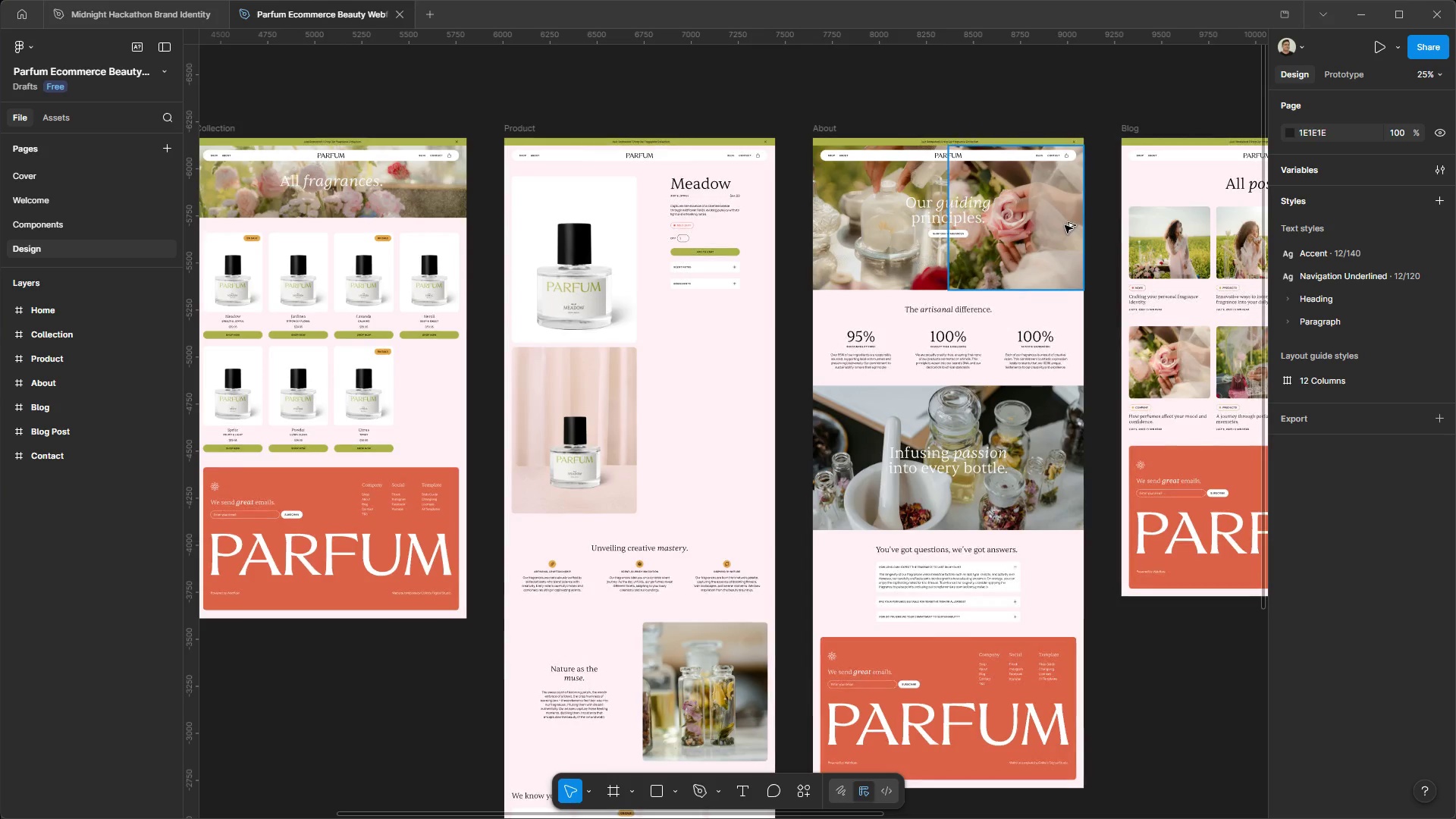 
scroll: coordinate [1065, 225], scroll_direction: down, amount: 3.0
 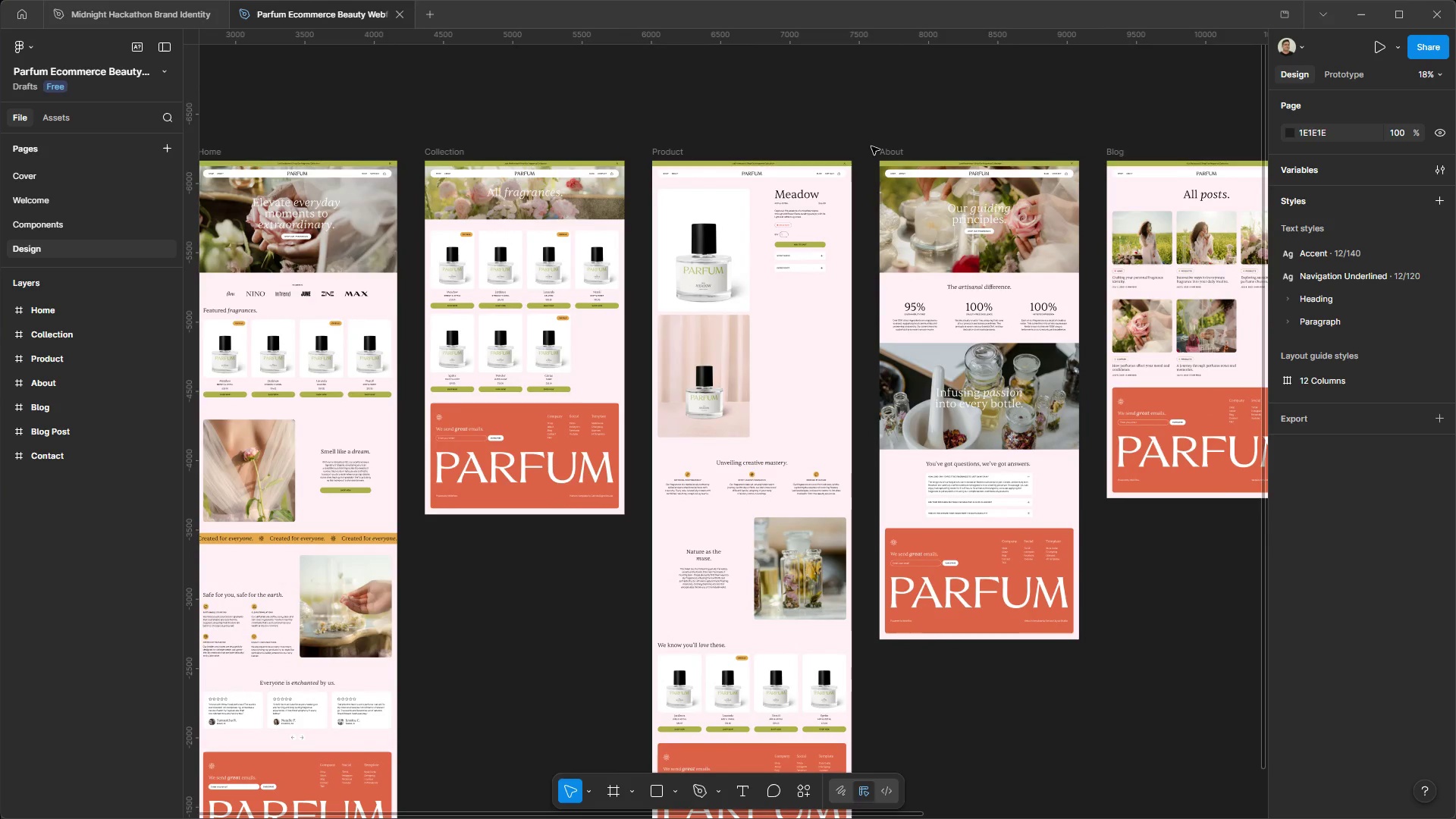 
hold_key(key=AltLeft, duration=0.33)
 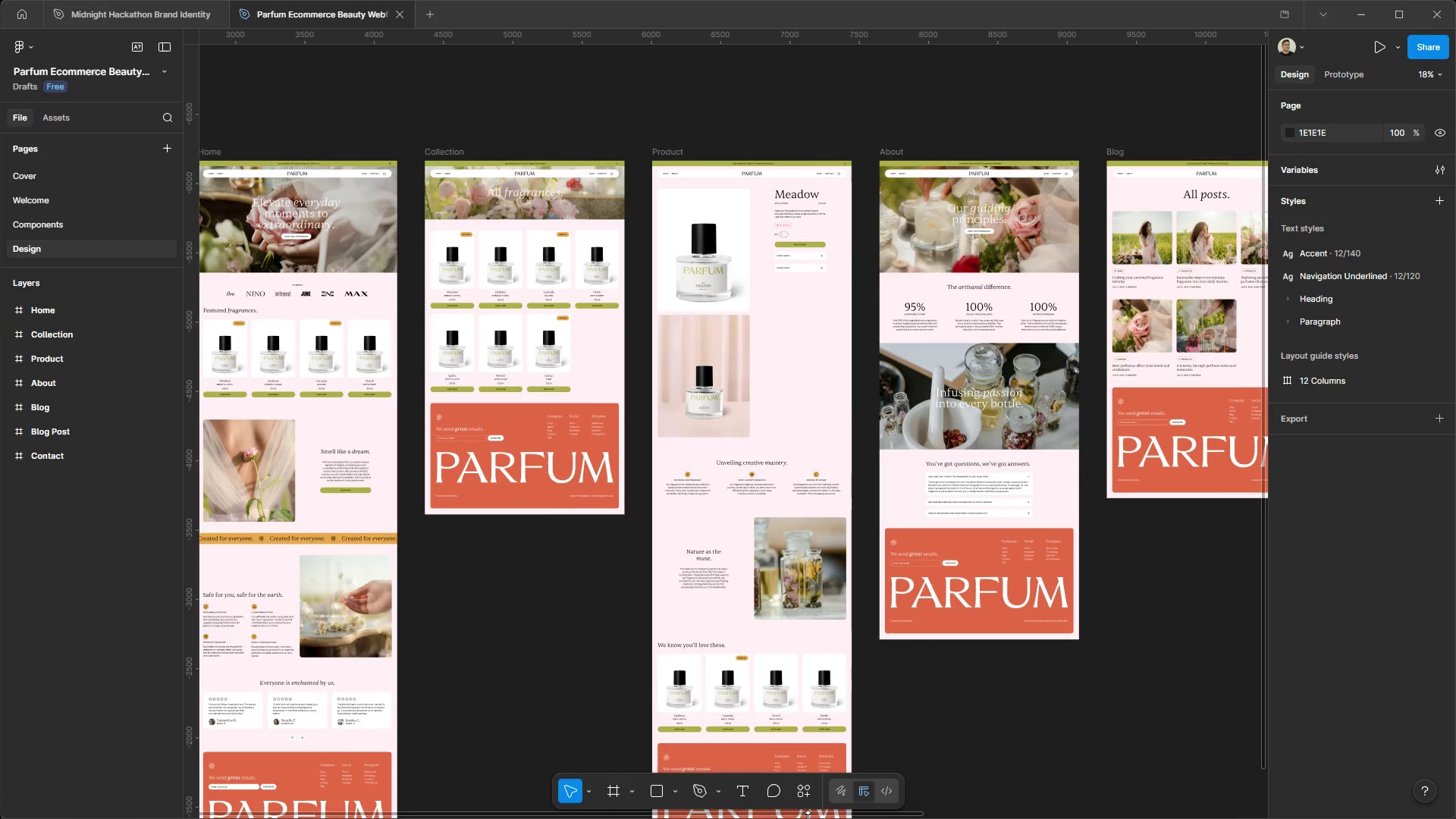 
key(Meta+MetaLeft)
 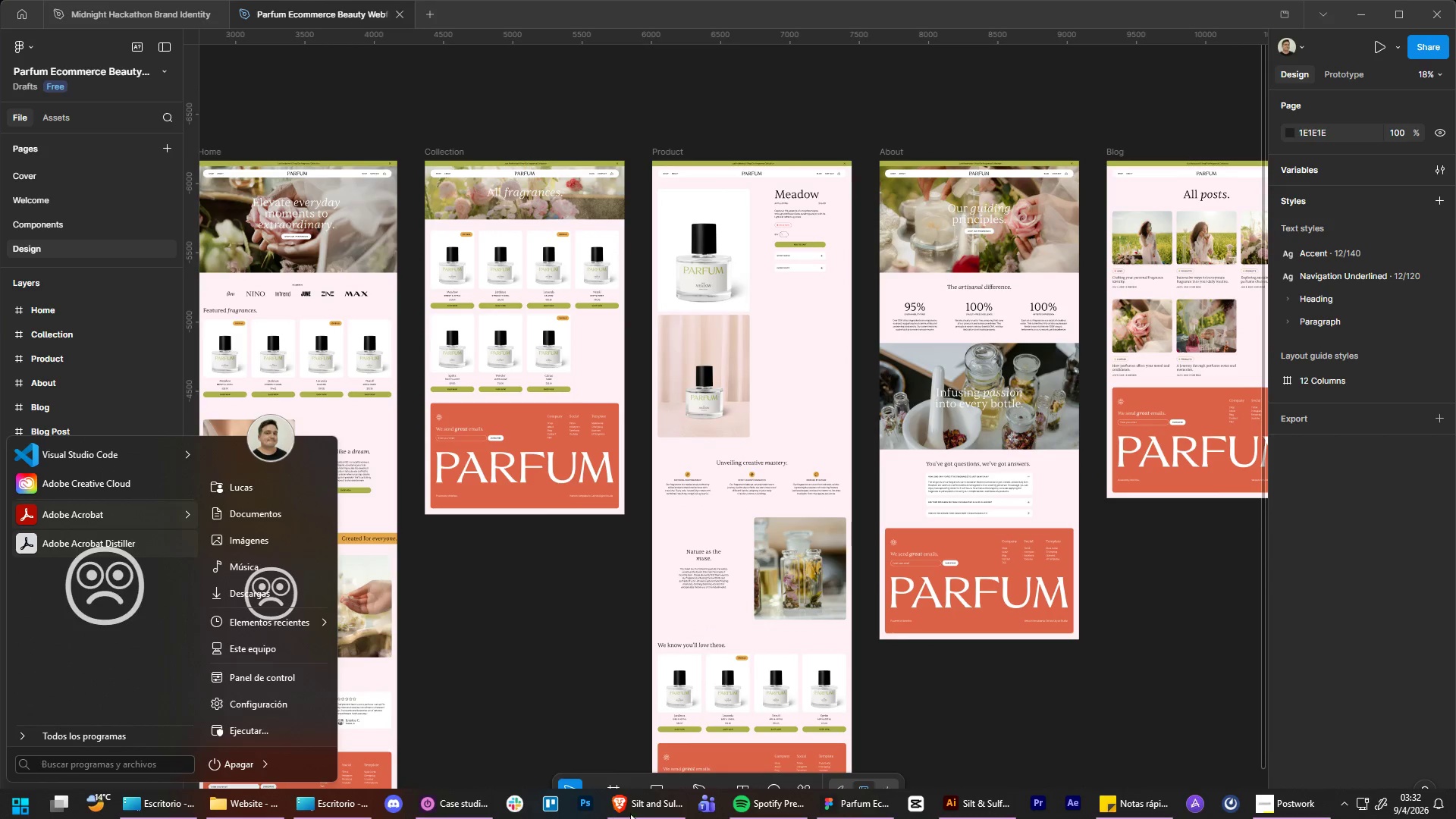 
left_click([639, 812])
 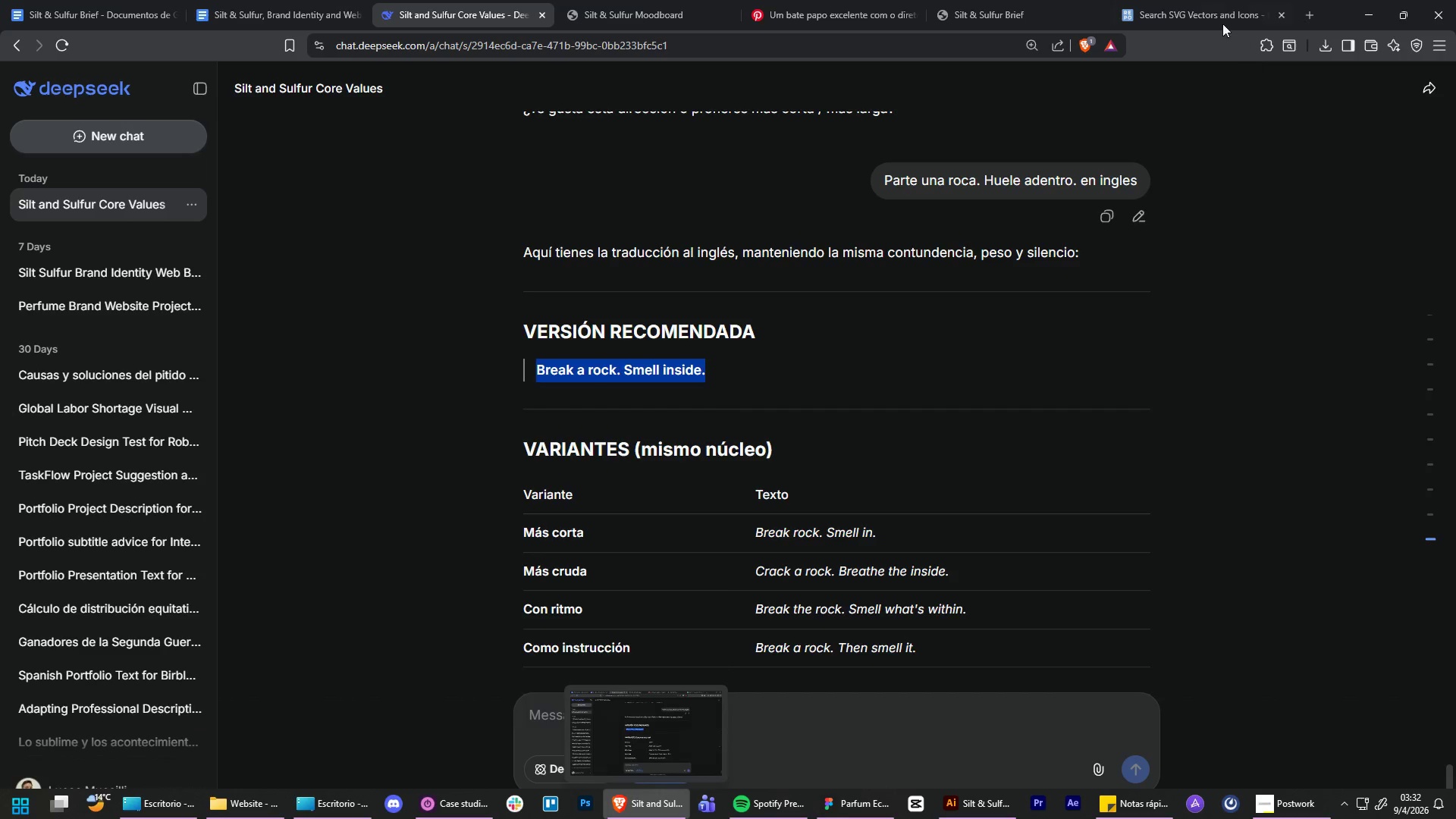 
left_click([958, 0])
 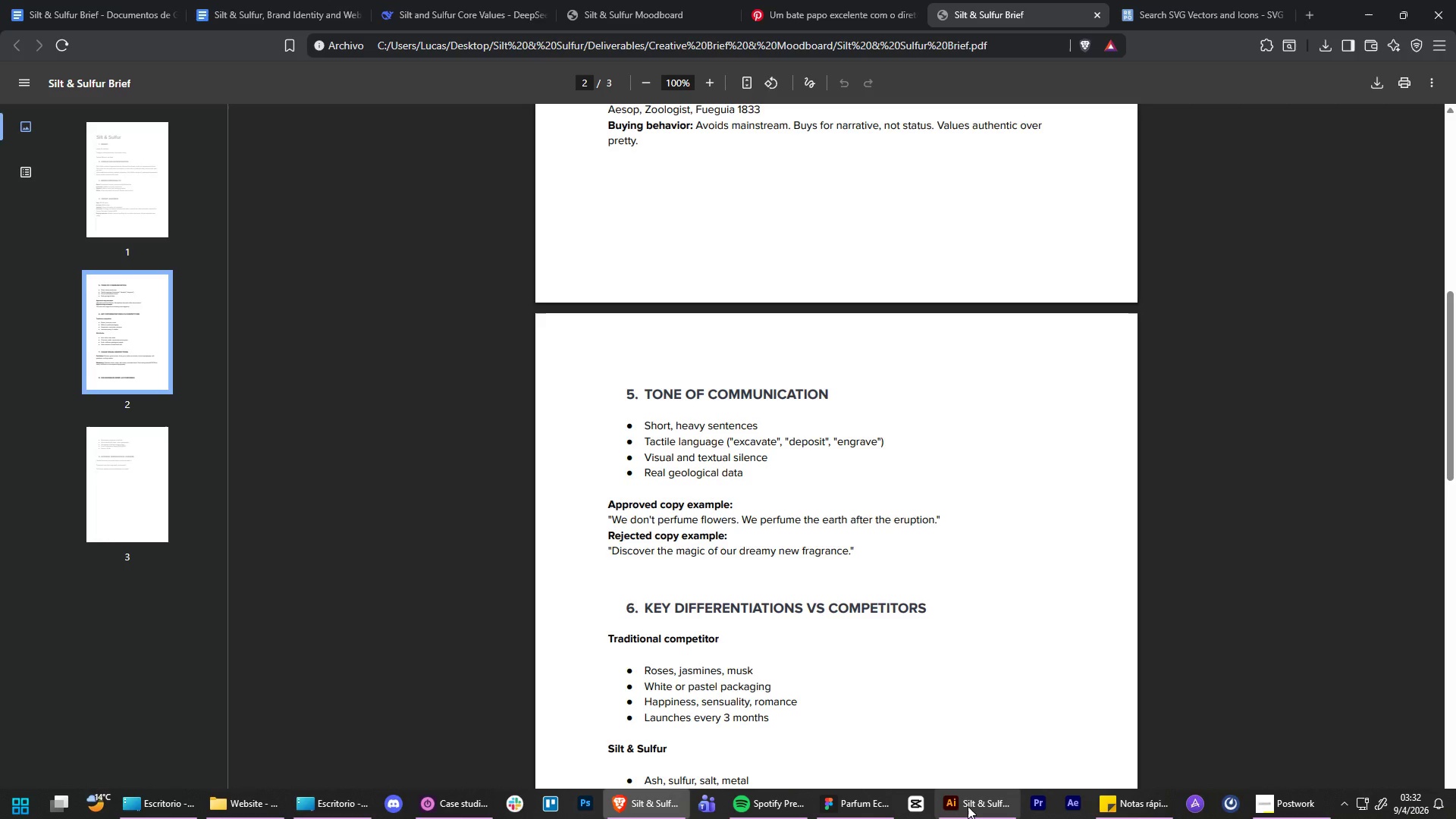 
left_click([968, 806])
 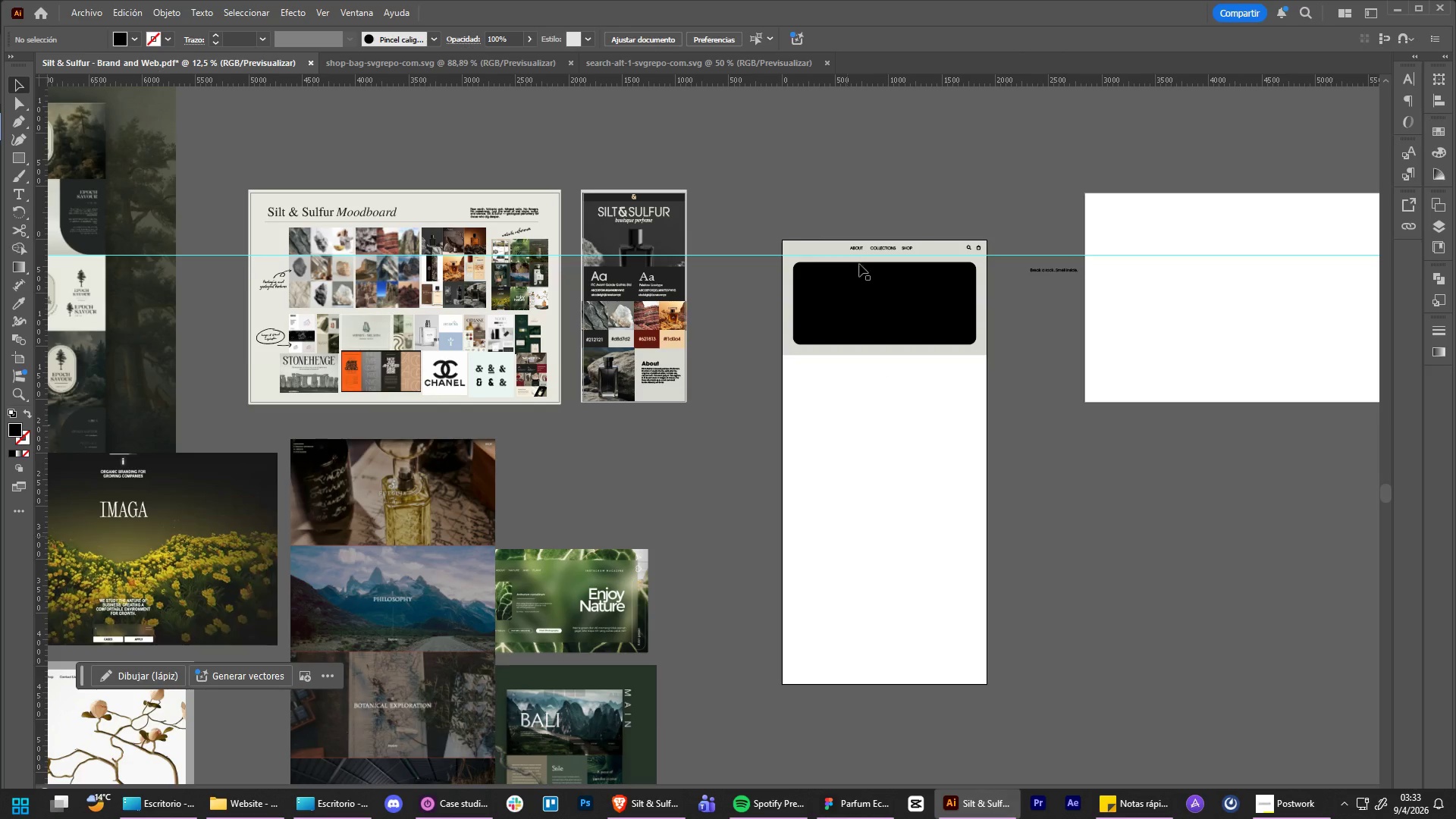 
hold_key(key=ControlLeft, duration=8.05)
hold_key(key=AltLeft, duration=1.5)
scroll: coordinate [1103, 237], scroll_direction: down, amount: 1.0
 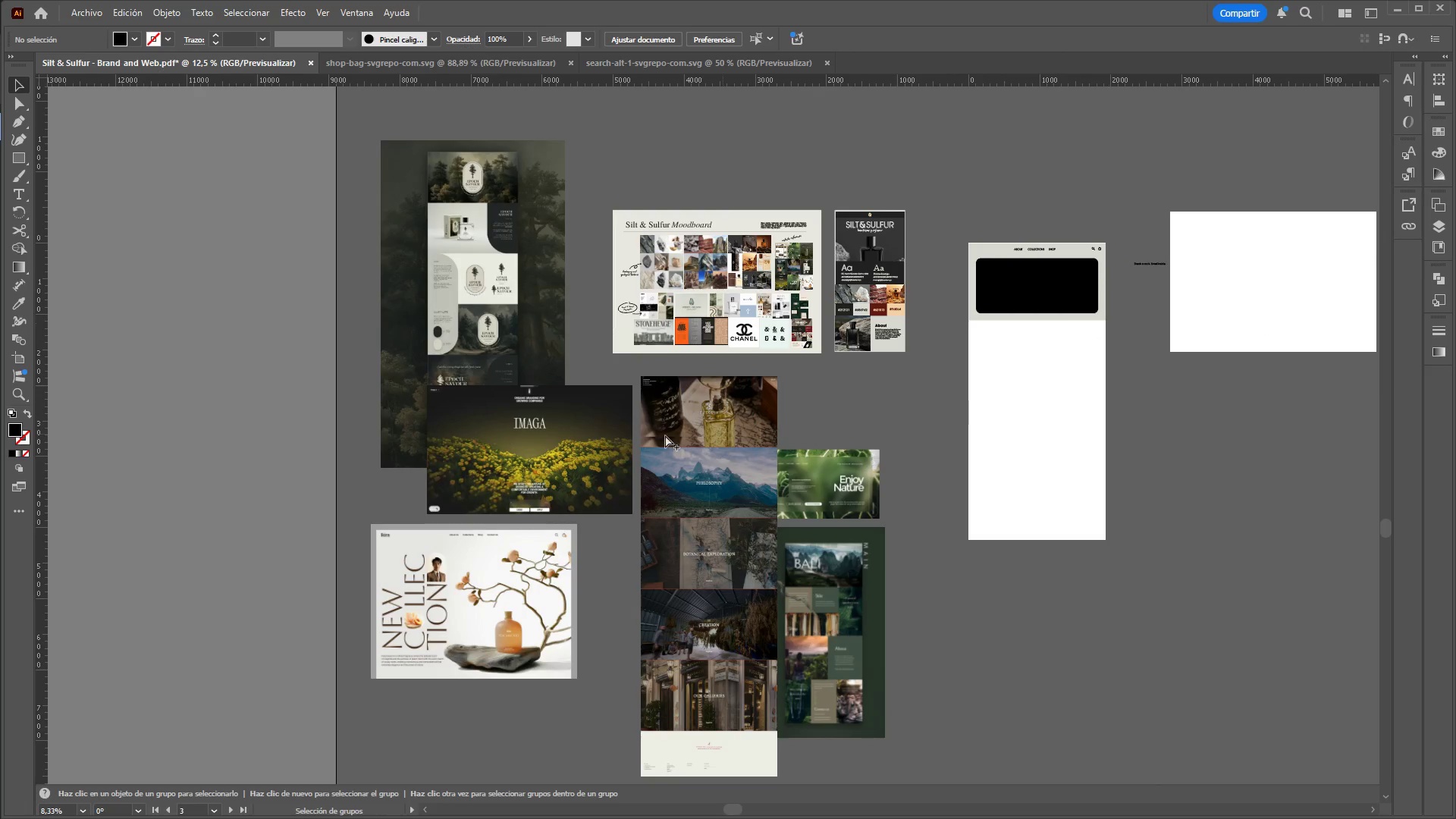 
hold_key(key=AltLeft, duration=1.52)
scroll: coordinate [598, 435], scroll_direction: up, amount: 3.0
 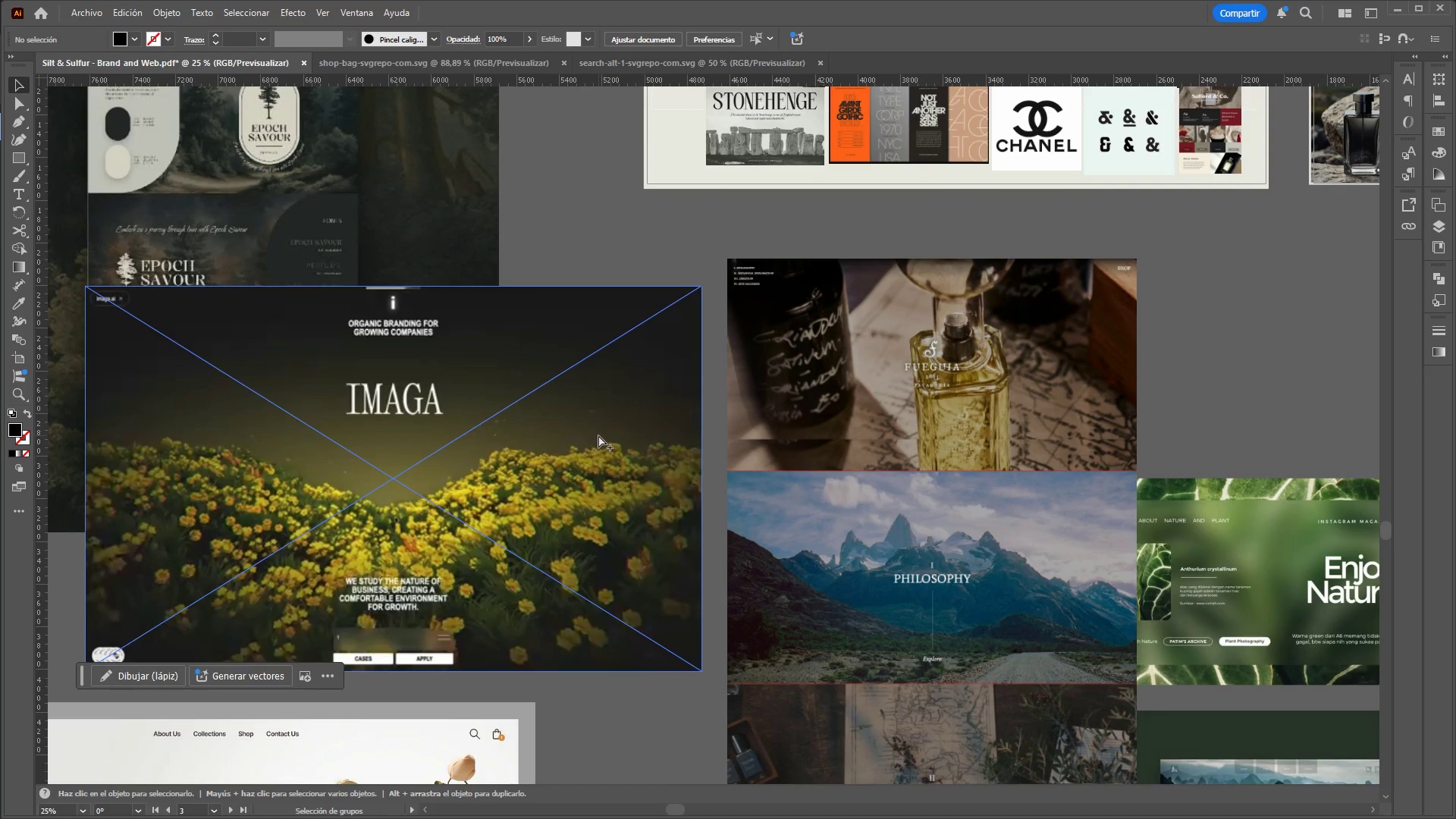 
hold_key(key=AltLeft, duration=1.52)
scroll: coordinate [629, 384], scroll_direction: down, amount: 3.0
 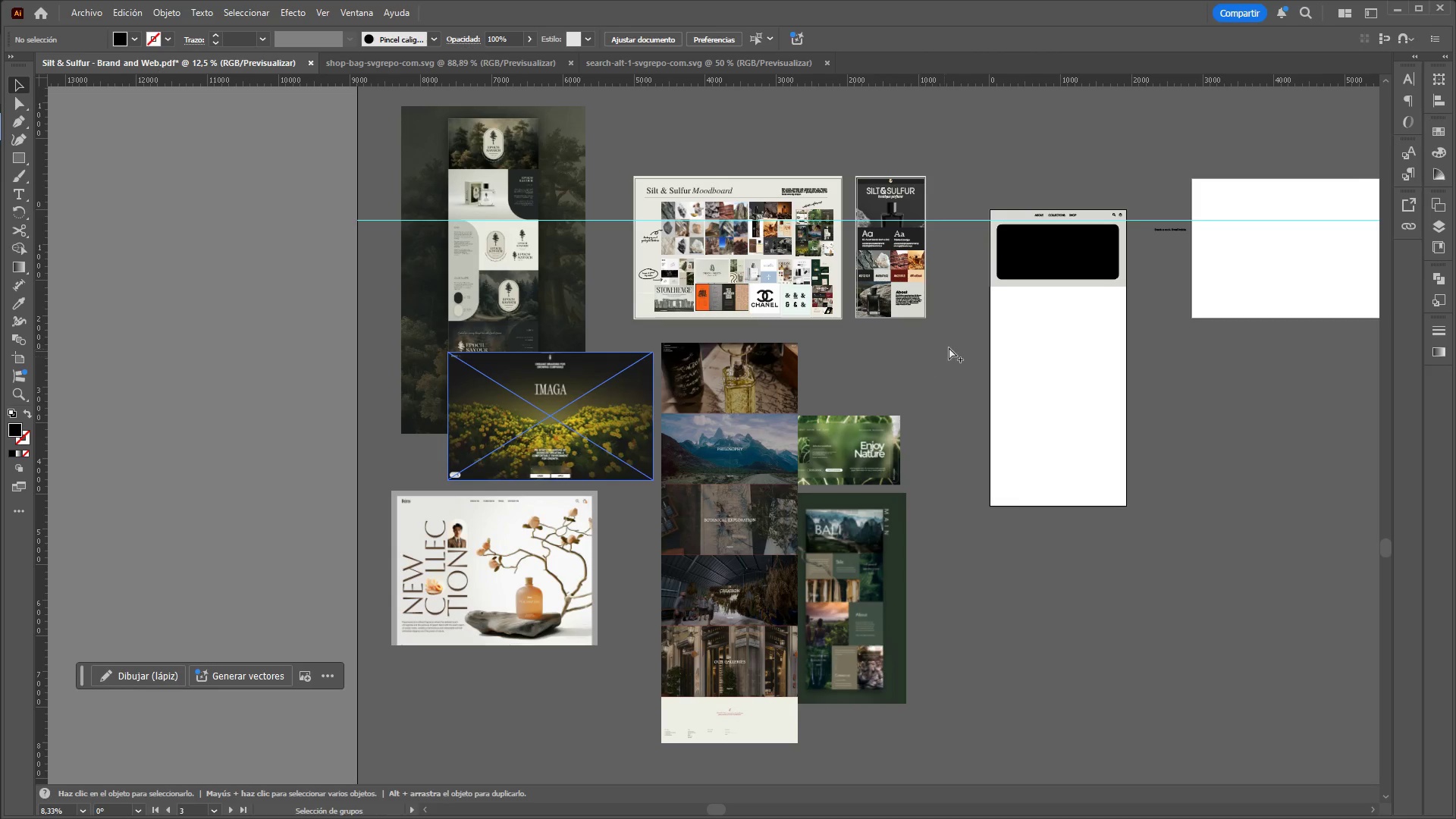 
hold_key(key=AltLeft, duration=1.51)
 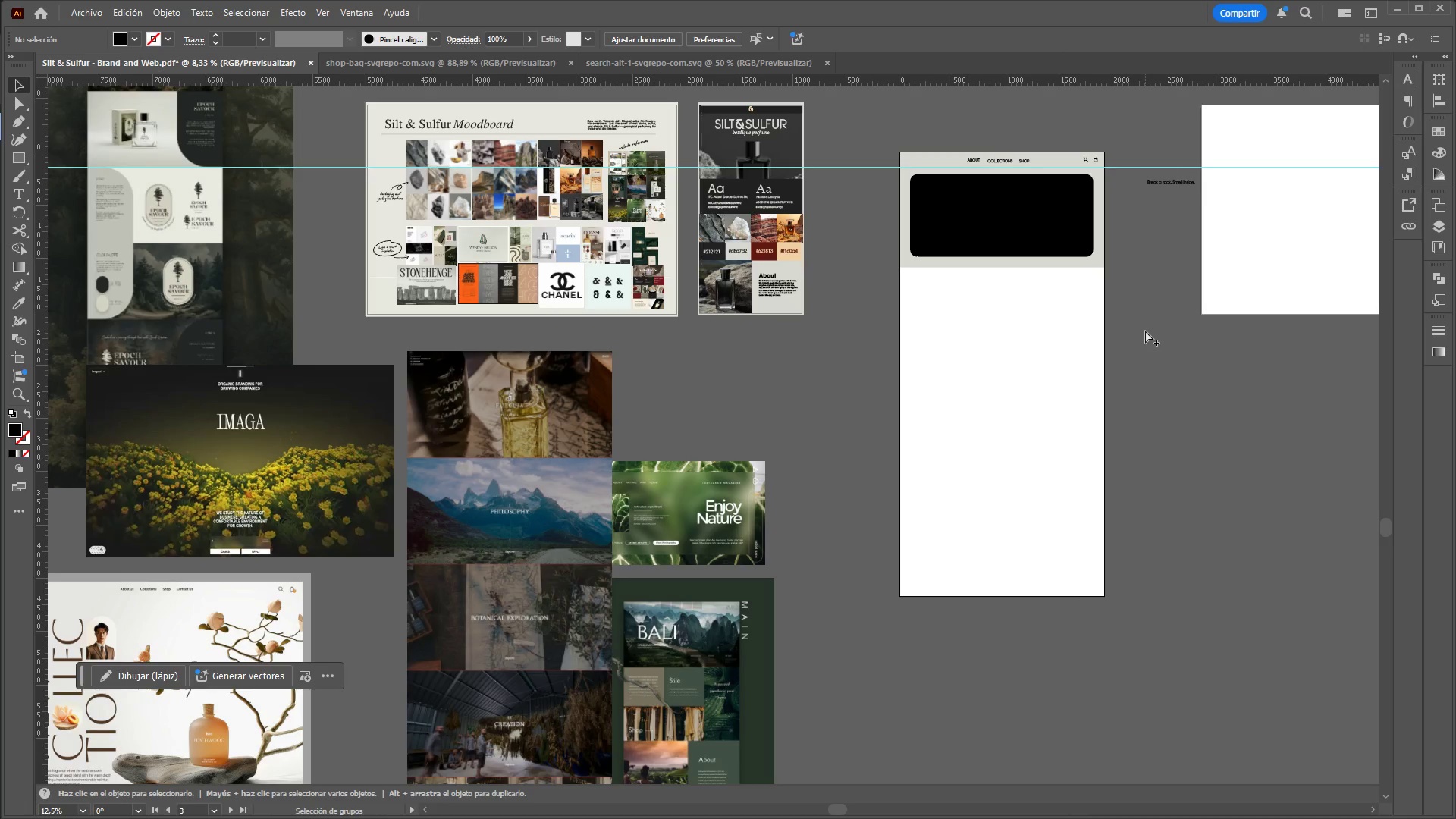 
scroll: coordinate [952, 345], scroll_direction: up, amount: 1.0
 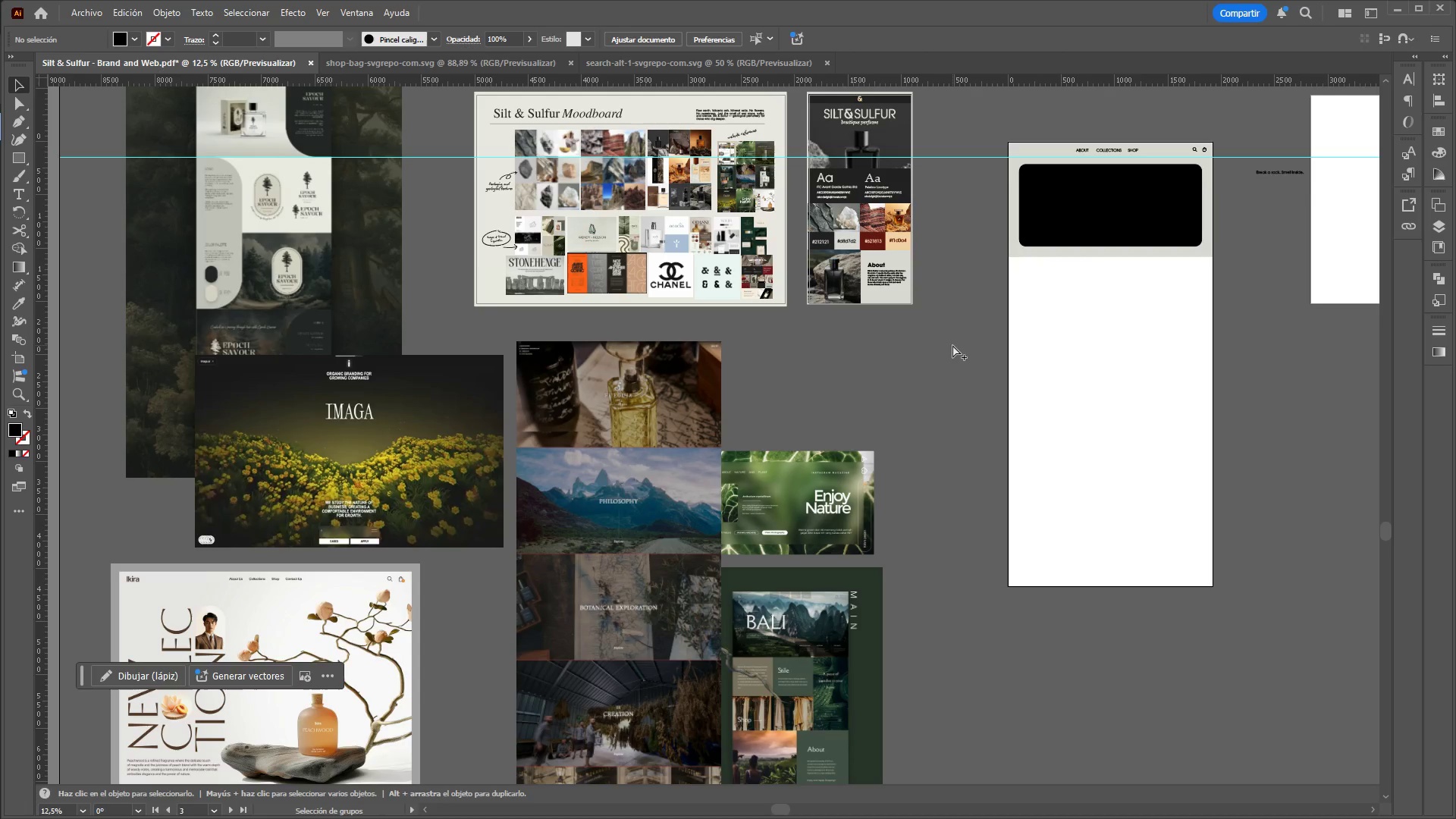 
scroll: coordinate [927, 351], scroll_direction: down, amount: 1.0
 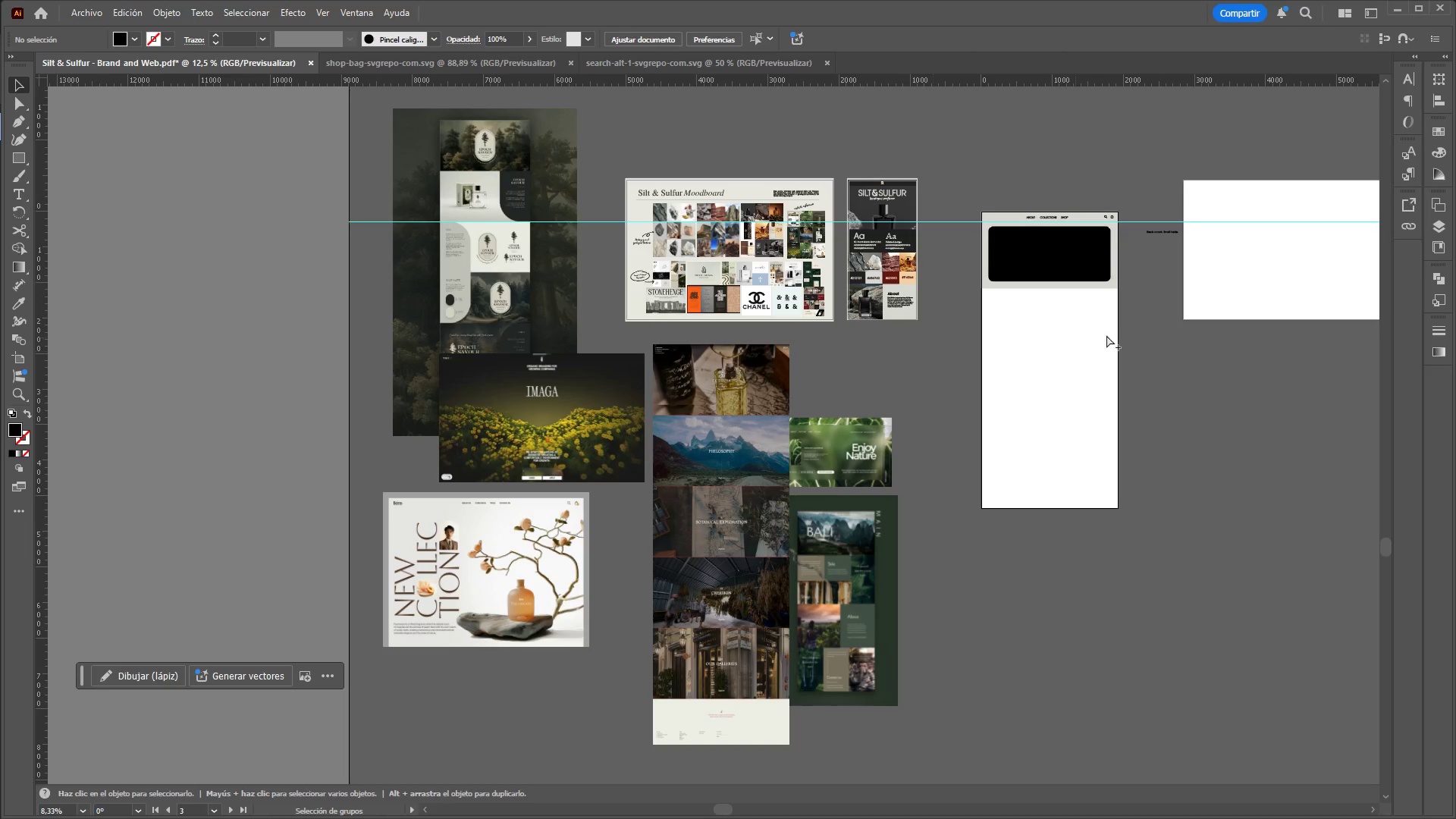 
hold_key(key=AltLeft, duration=1.52)
scroll: coordinate [1145, 331], scroll_direction: up, amount: 2.0
 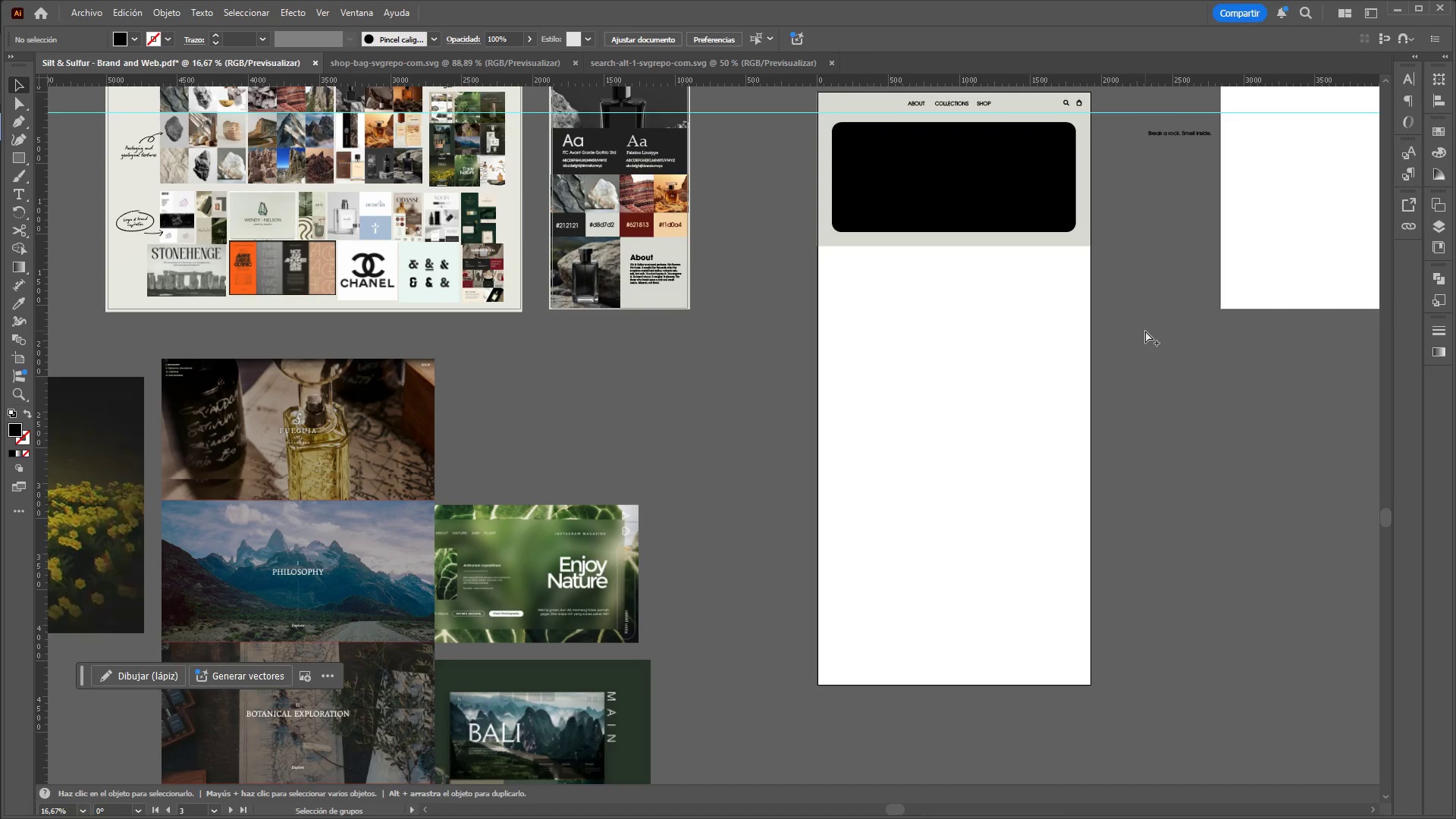 
hold_key(key=AltLeft, duration=0.39)
 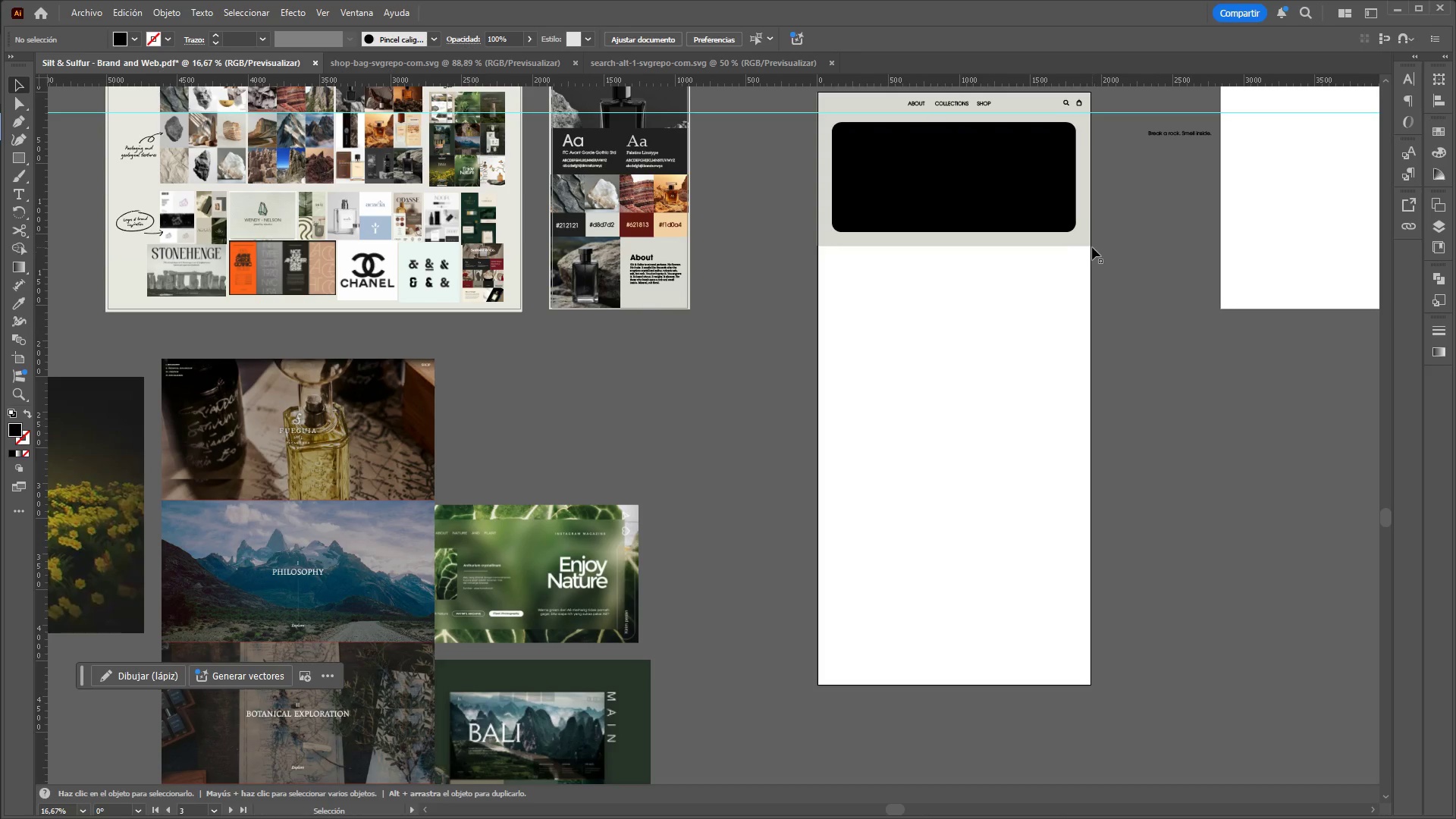 
hold_key(key=AltLeft, duration=15.28)
 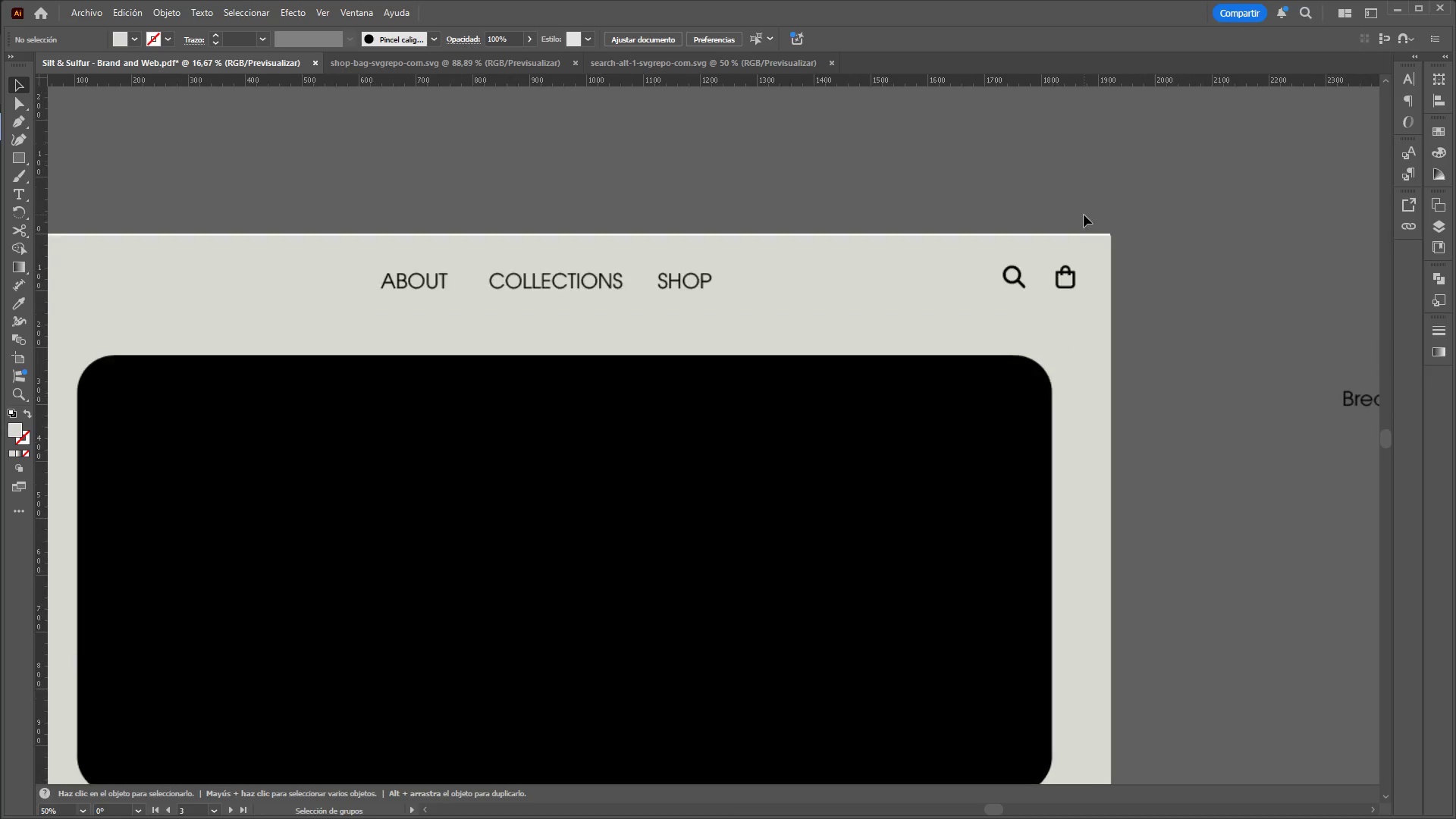 
key(Control+C)
 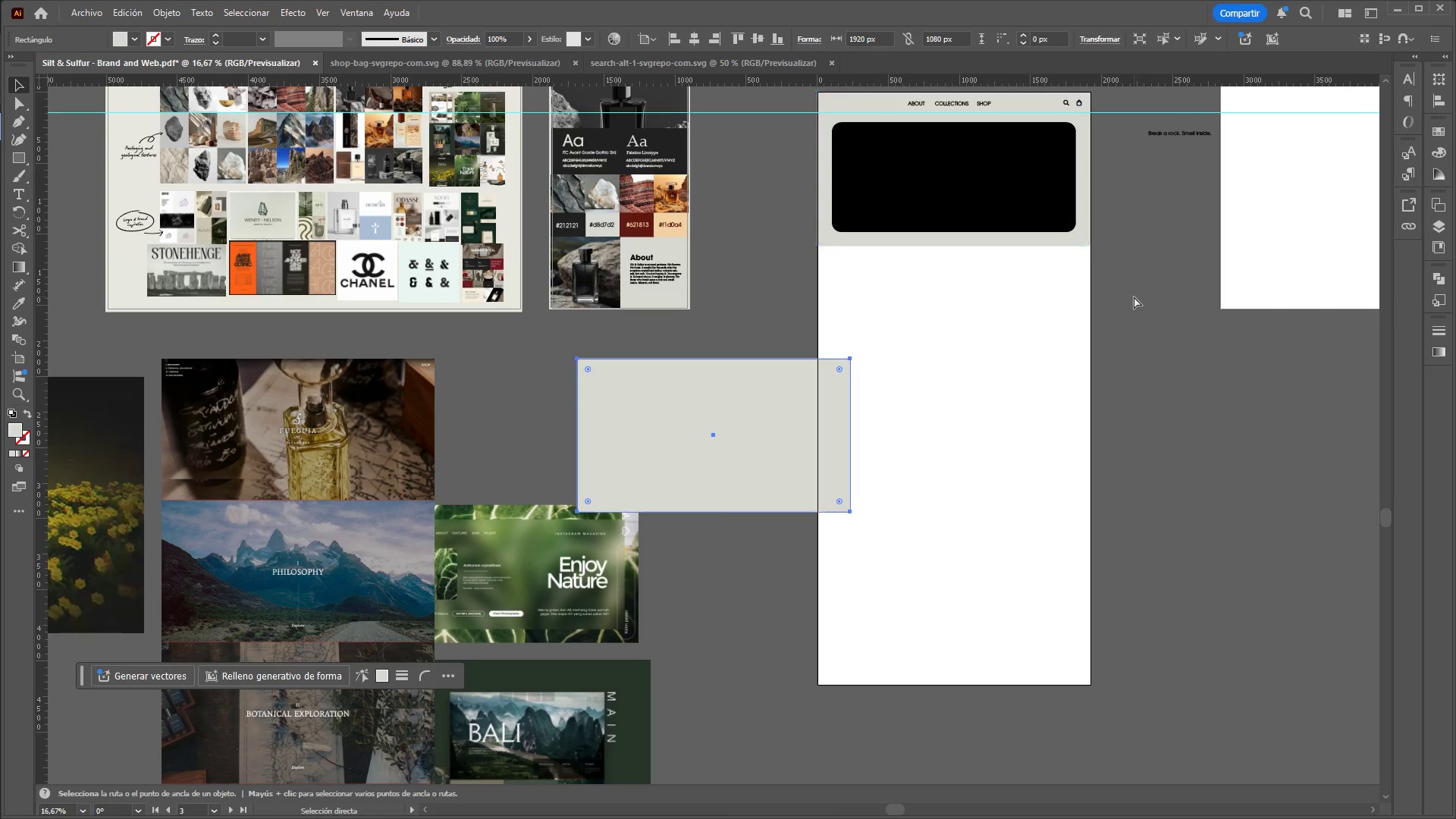 
key(Control+V)
 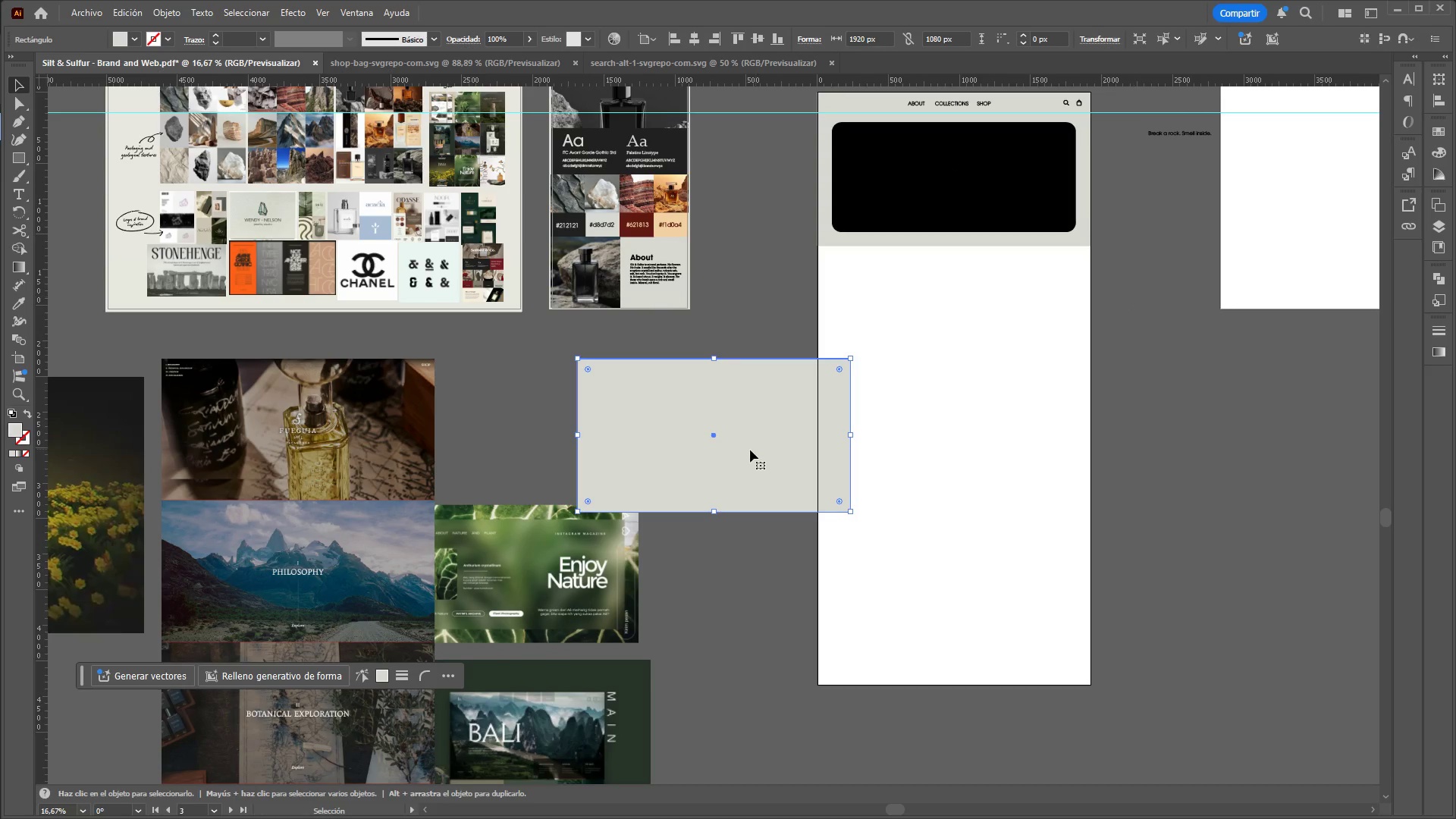 
left_click_drag(start_coordinate=[751, 448], to_coordinate=[989, 336])
 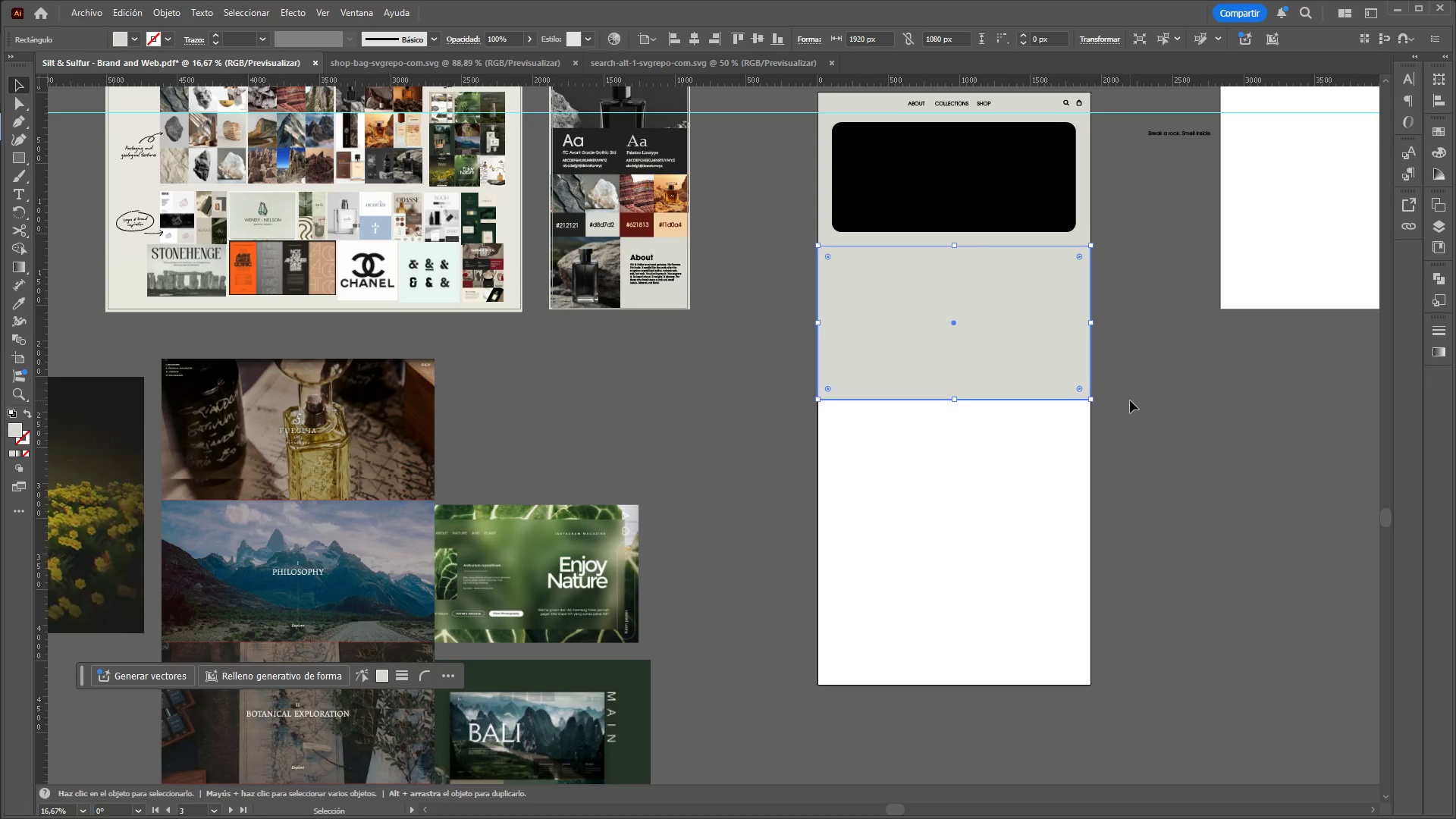 
key(Control+C)
 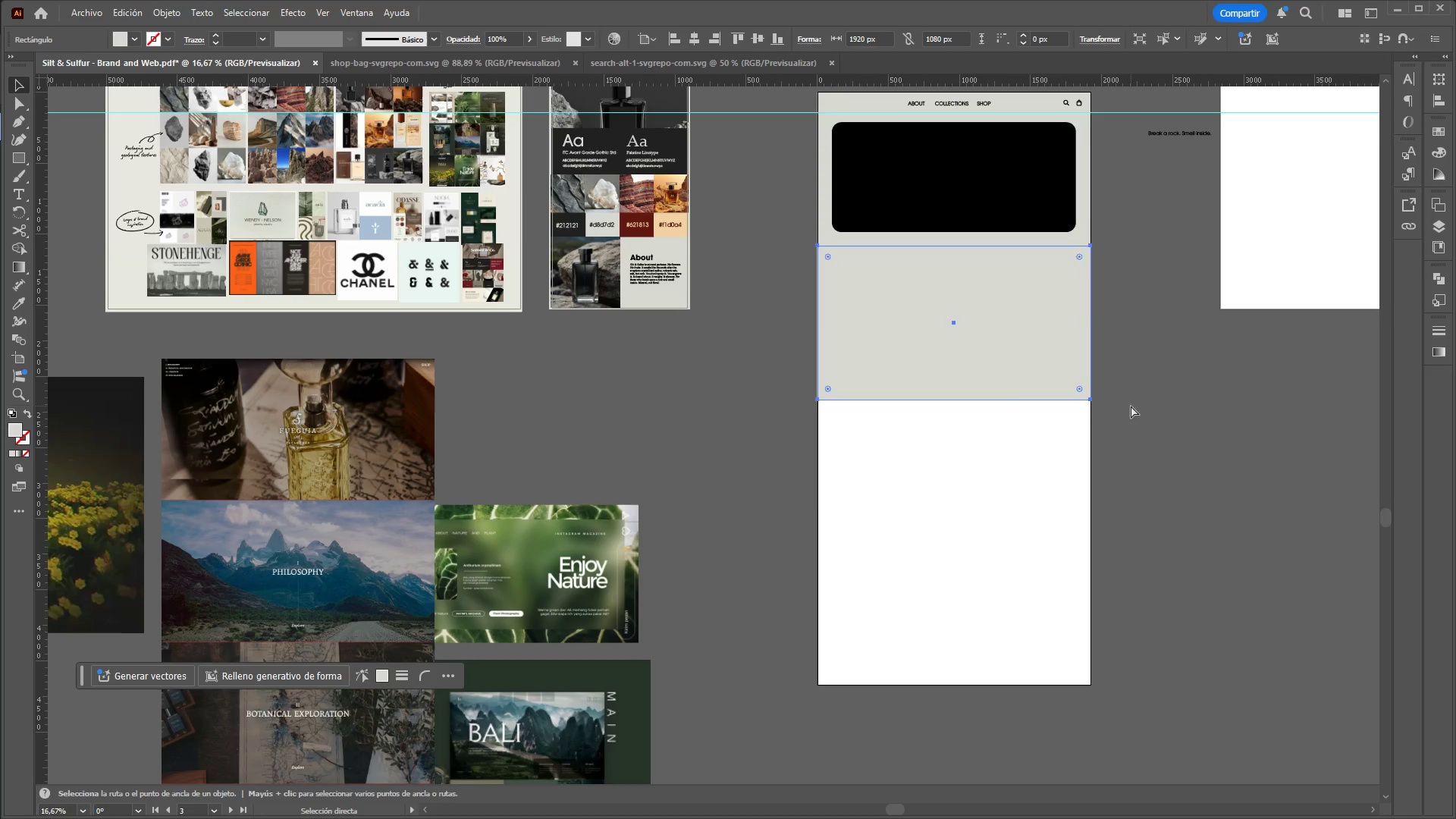 
key(Control+V)
 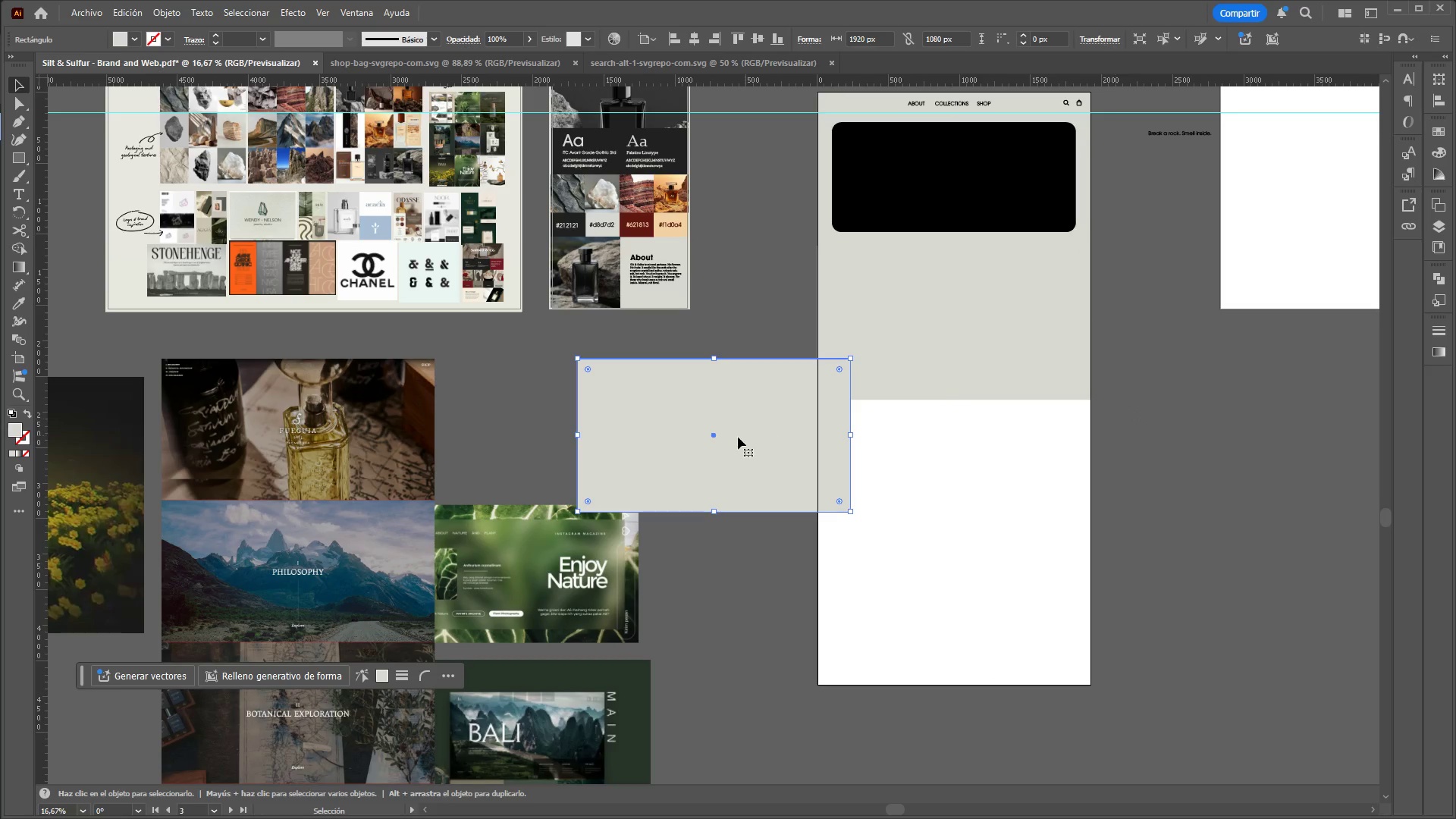 
left_click_drag(start_coordinate=[714, 440], to_coordinate=[954, 482])
 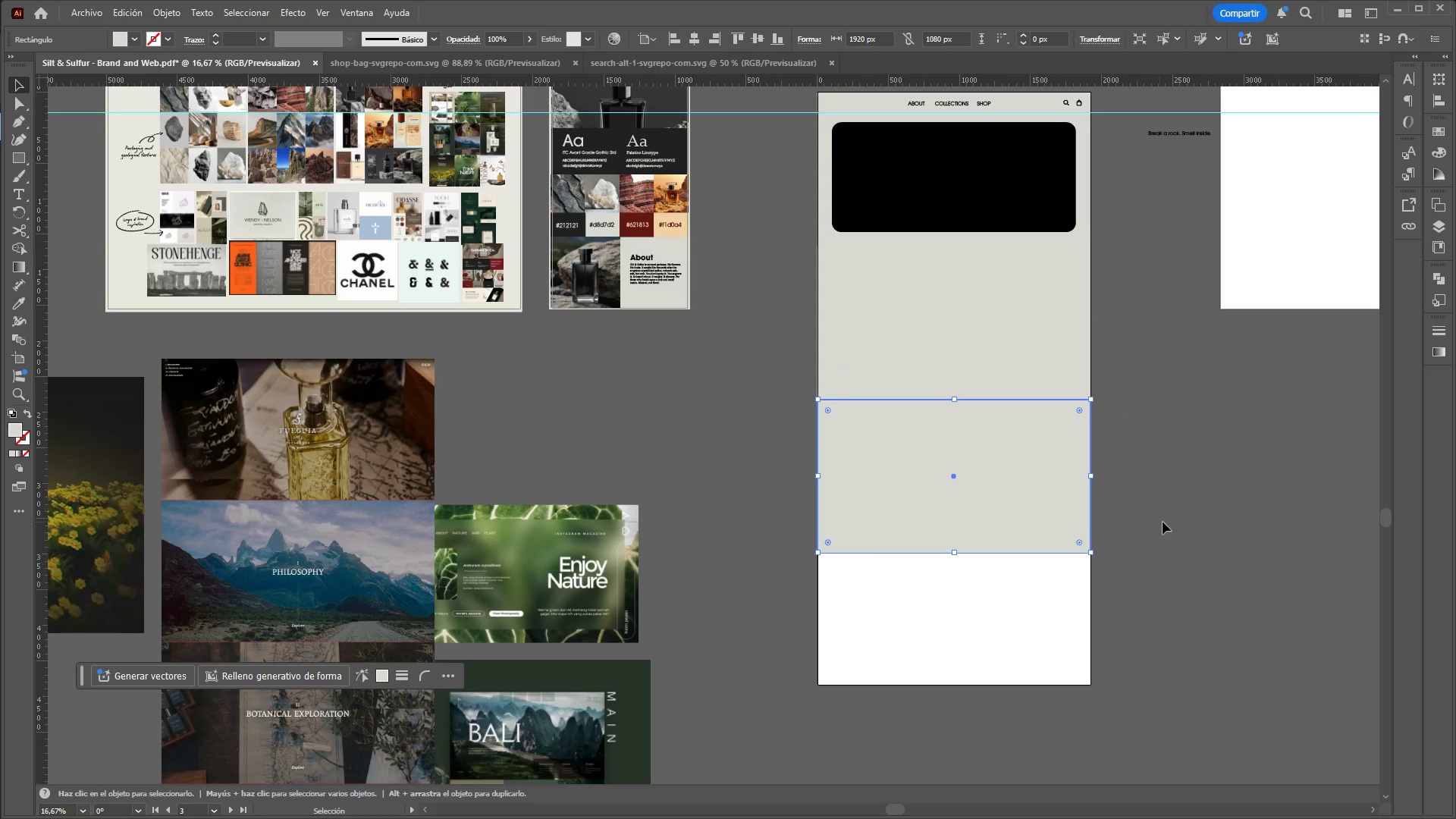 
left_click([1163, 522])
 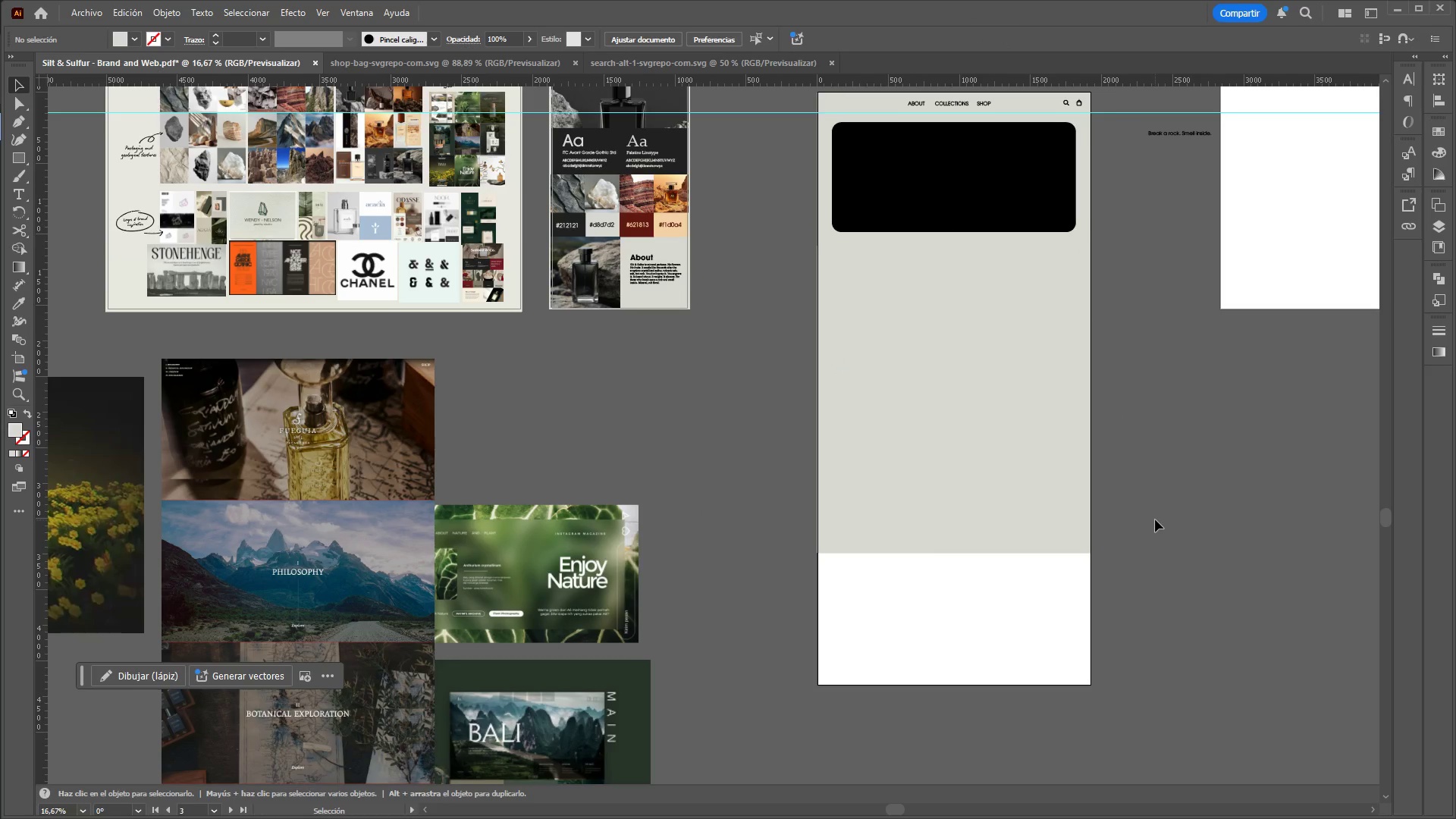 
hold_key(key=ControlLeft, duration=0.58)
 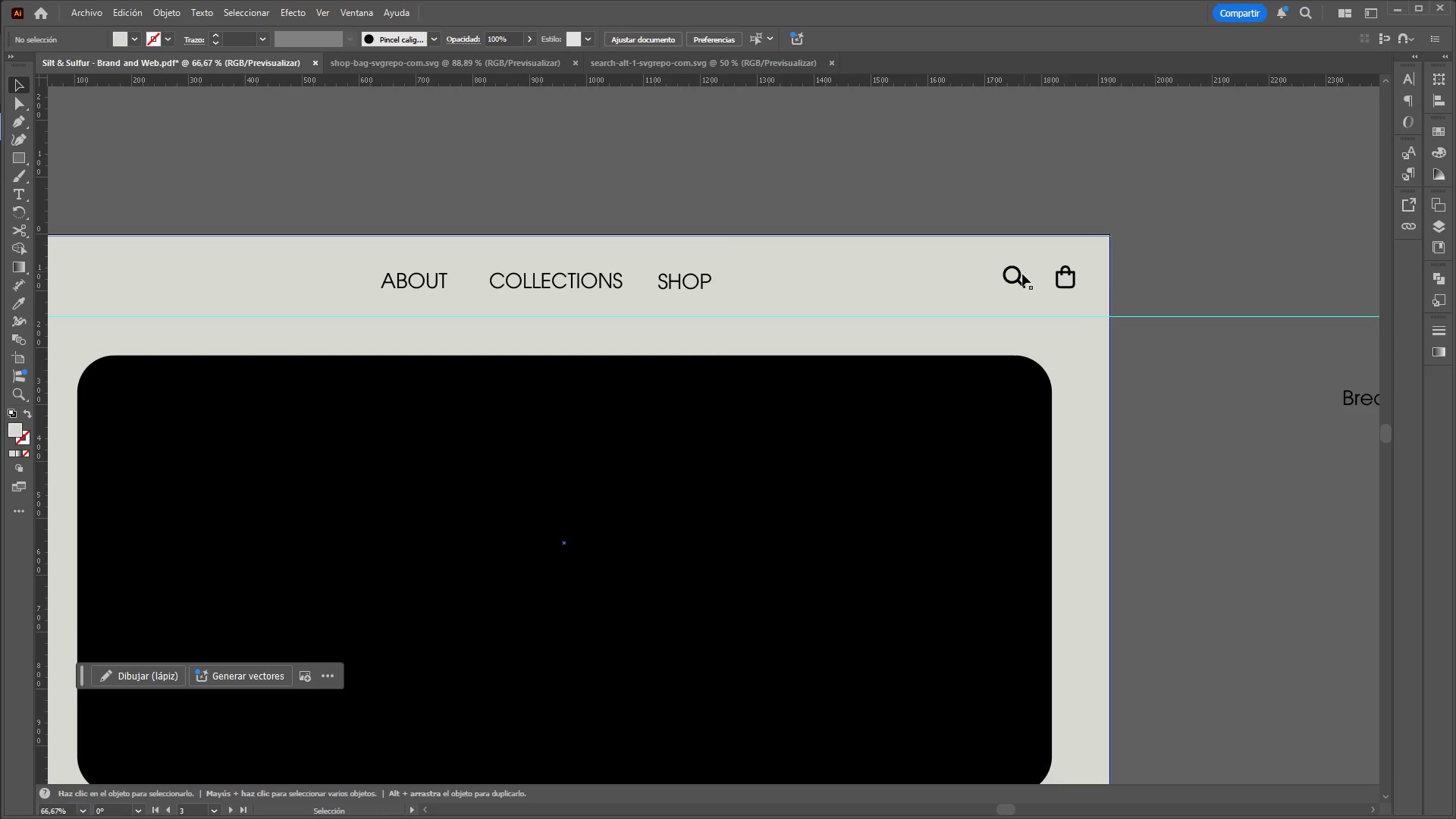 
hold_key(key=AltLeft, duration=0.55)
 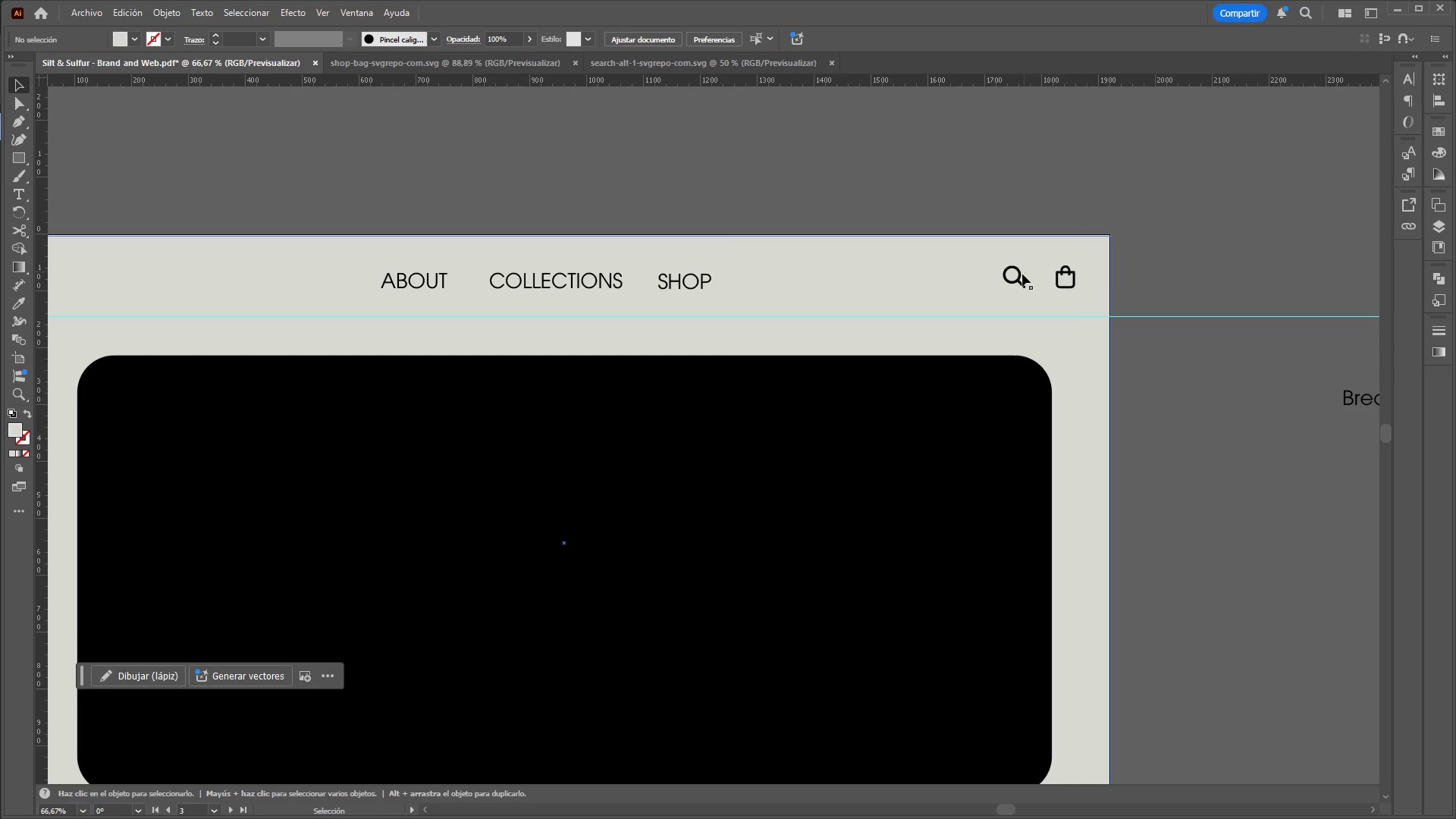 
scroll: coordinate [1084, 215], scroll_direction: up, amount: 11.0
 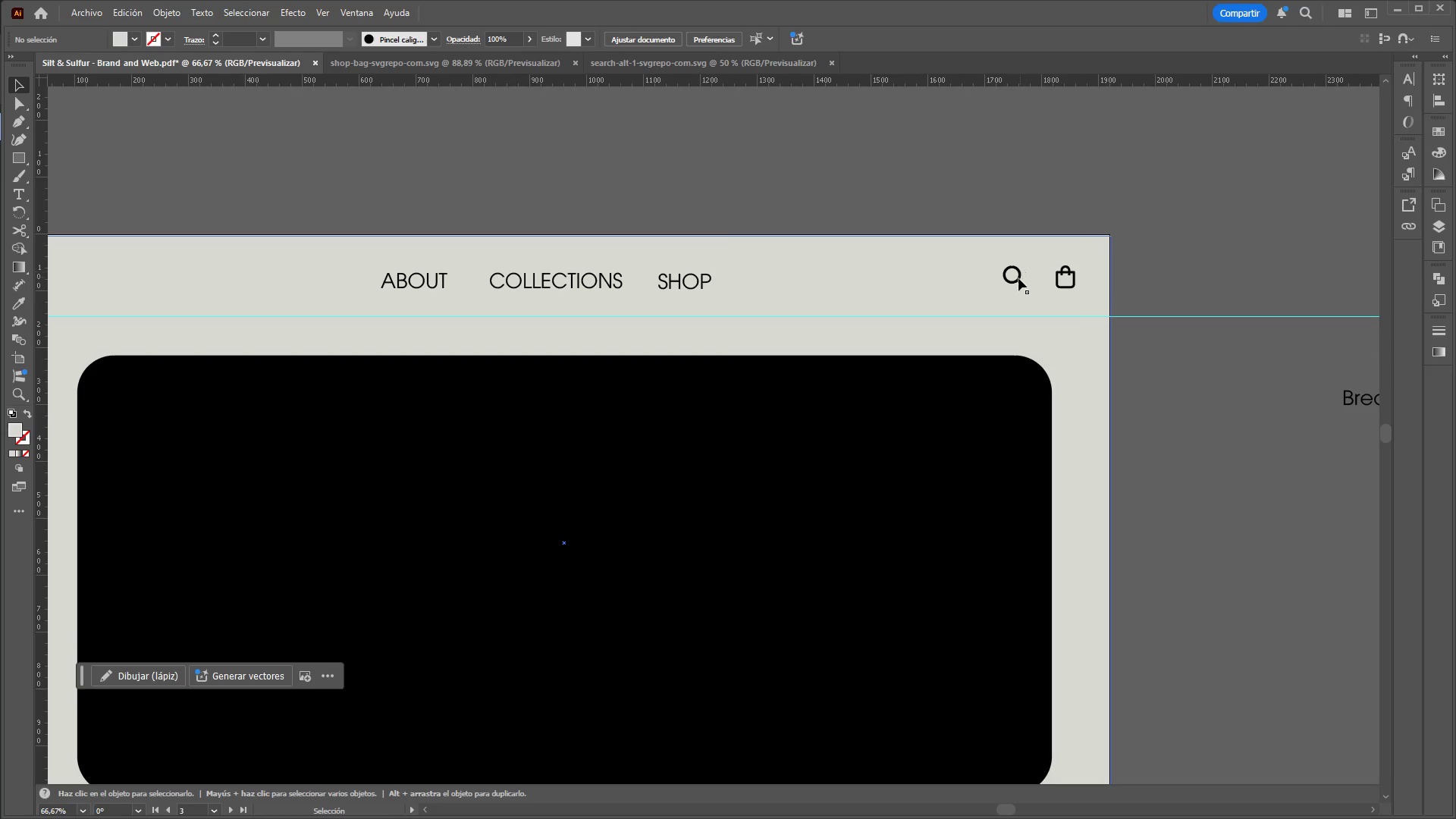 
left_click([1017, 281])
 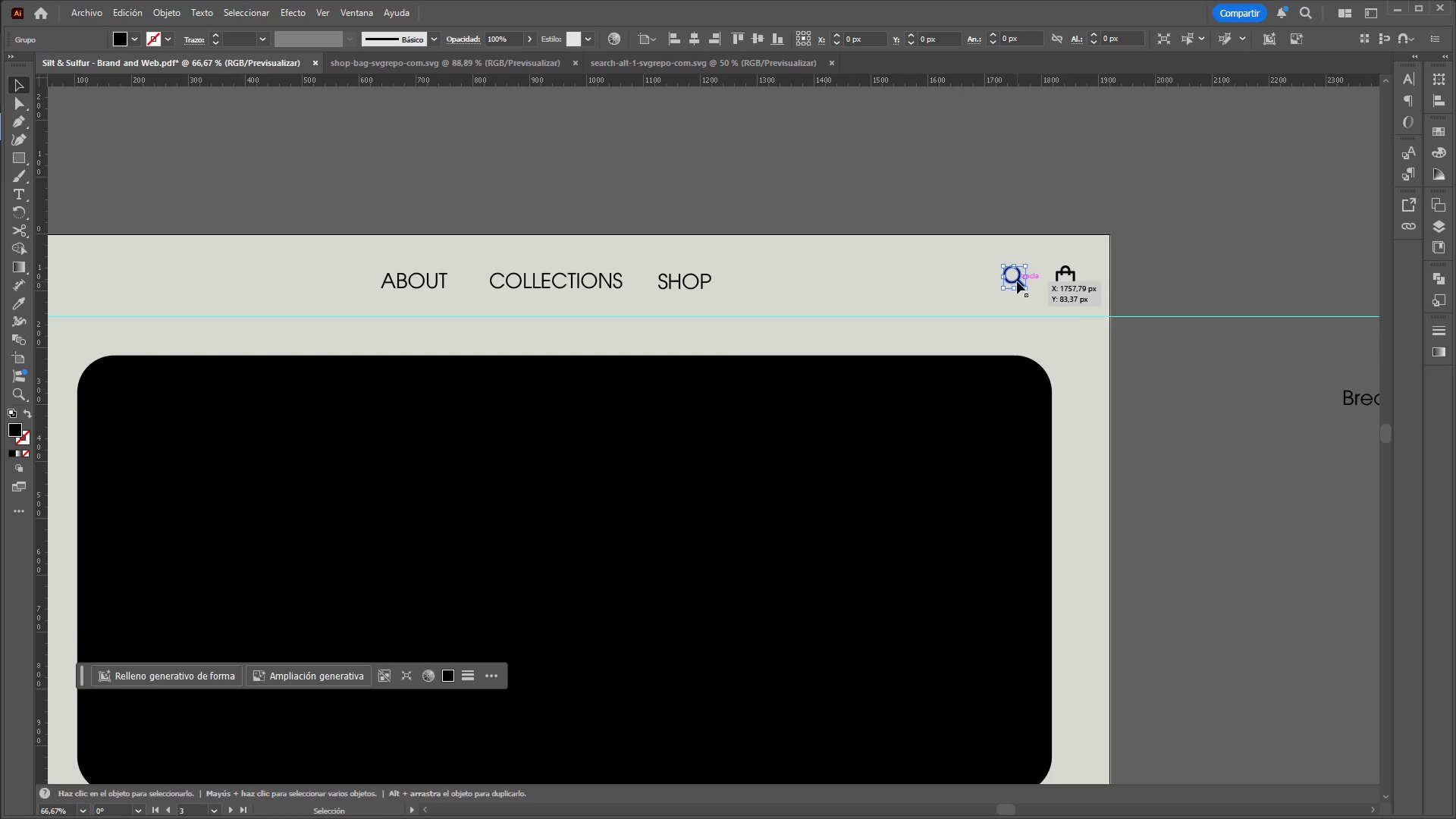 
key(Control+X)
 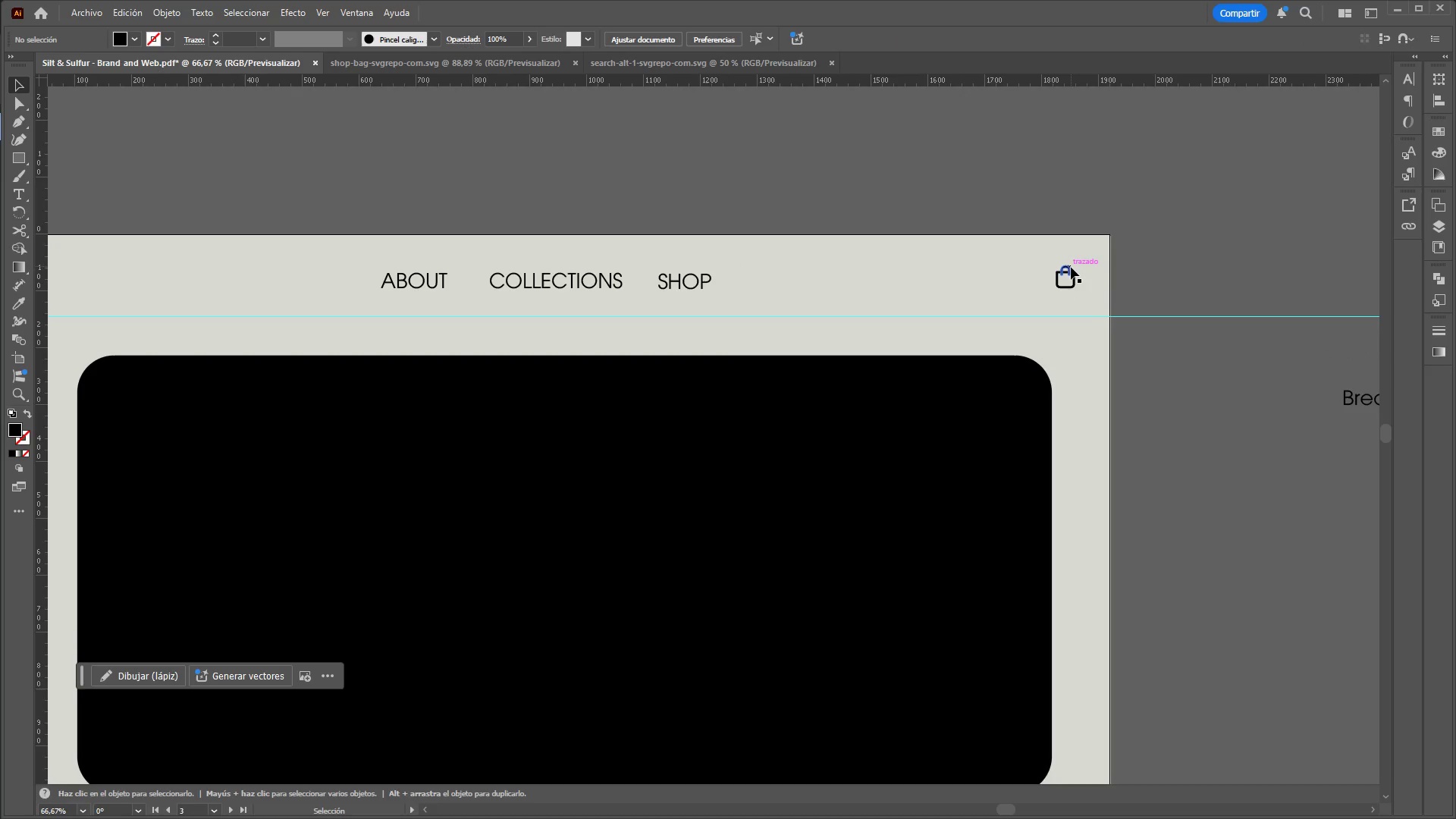 
left_click_drag(start_coordinate=[1071, 267], to_coordinate=[1043, 270])
 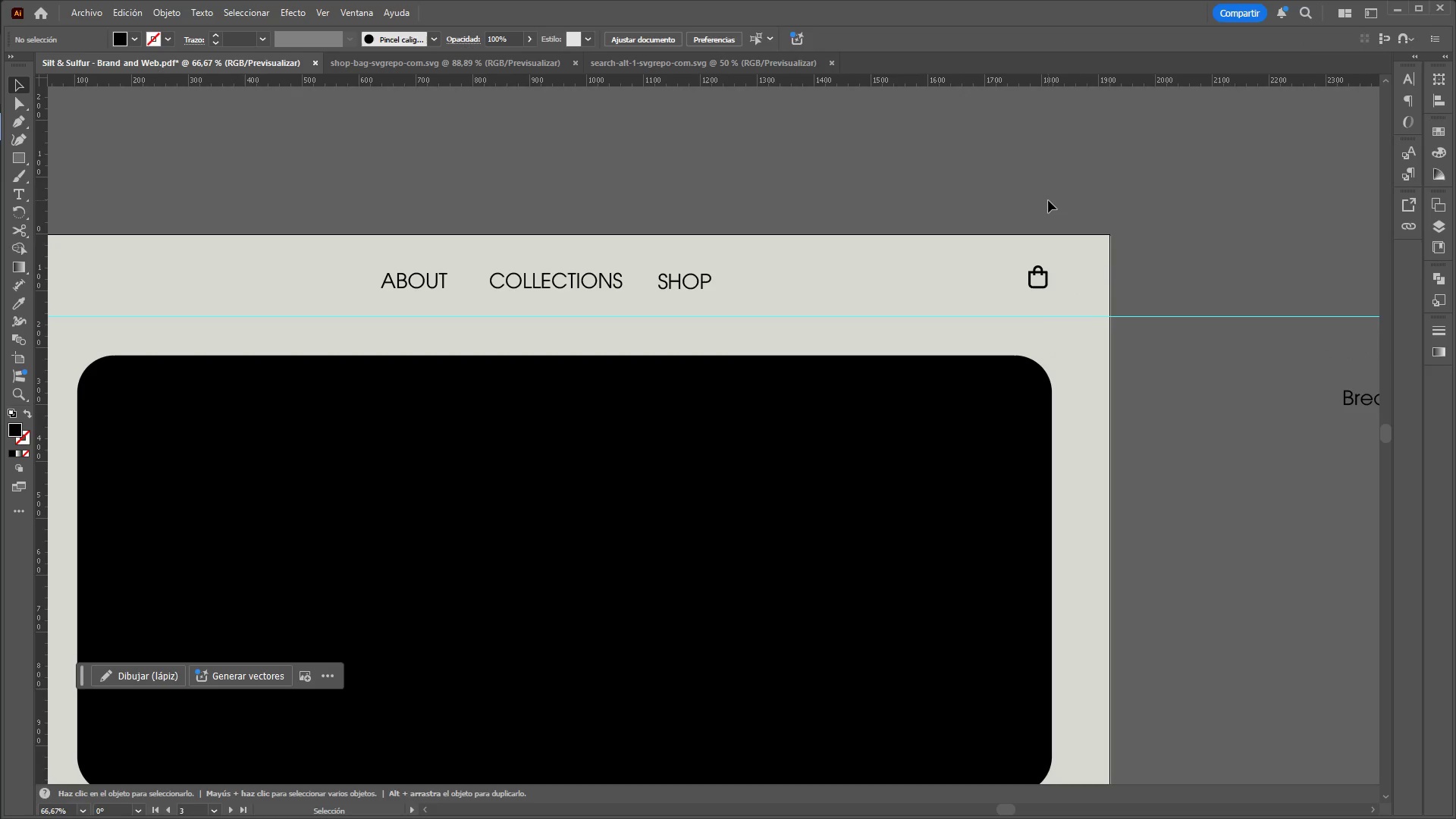 
hold_key(key=ControlLeft, duration=1.86)
 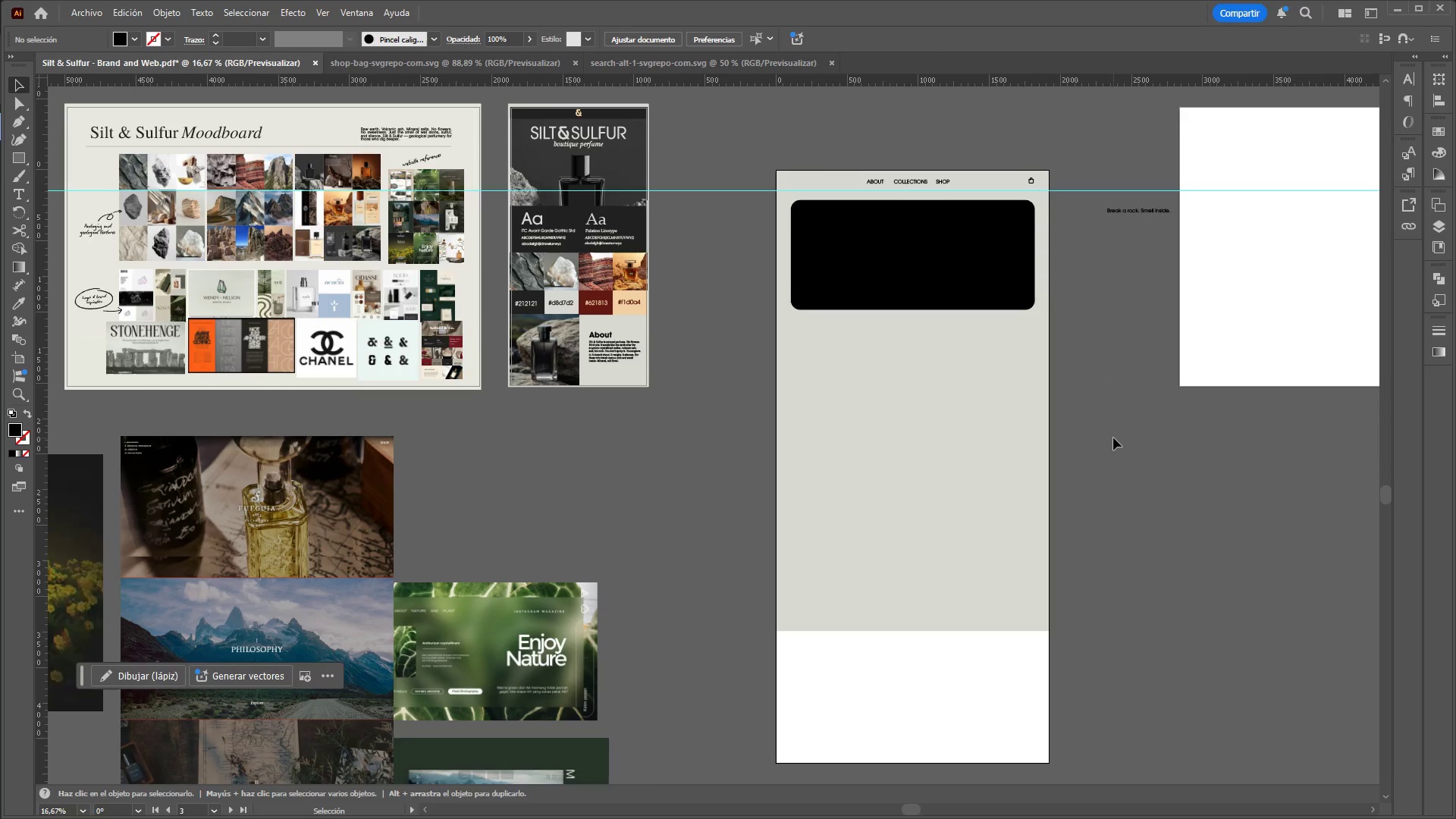 
hold_key(key=AltLeft, duration=1.52)
 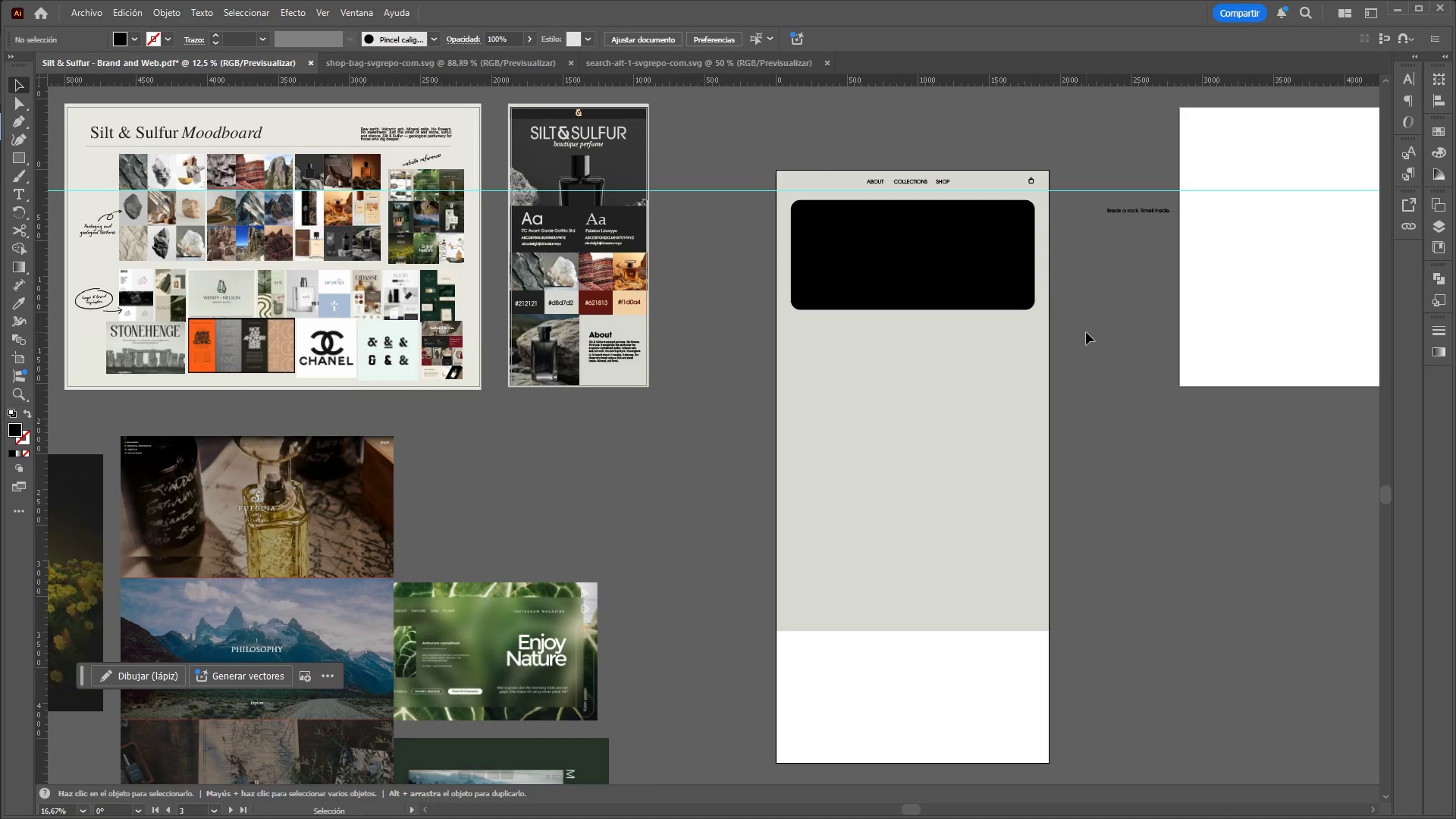 
hold_key(key=AltLeft, duration=0.31)
 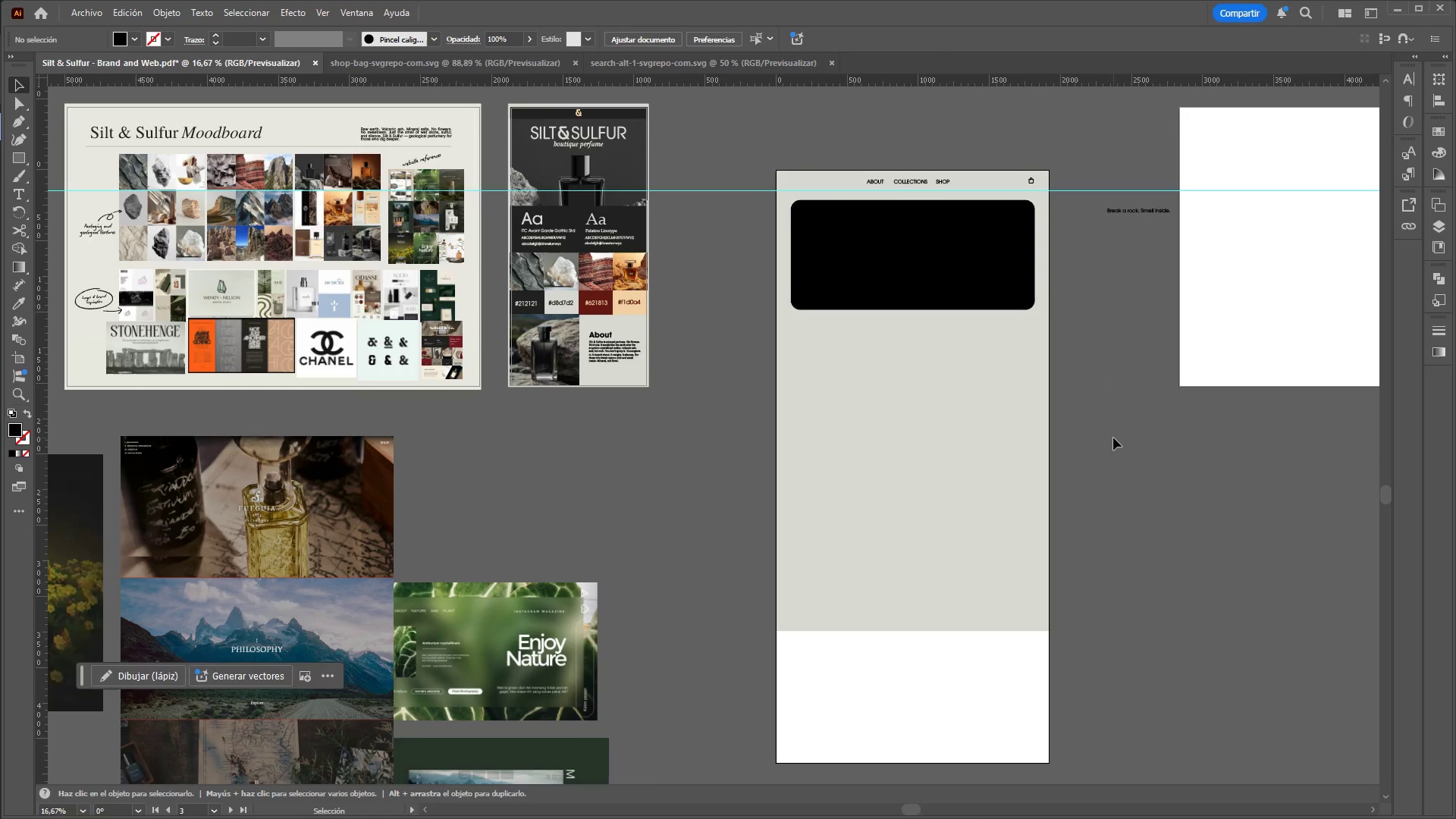 
scroll: coordinate [1041, 183], scroll_direction: down, amount: 5.0
 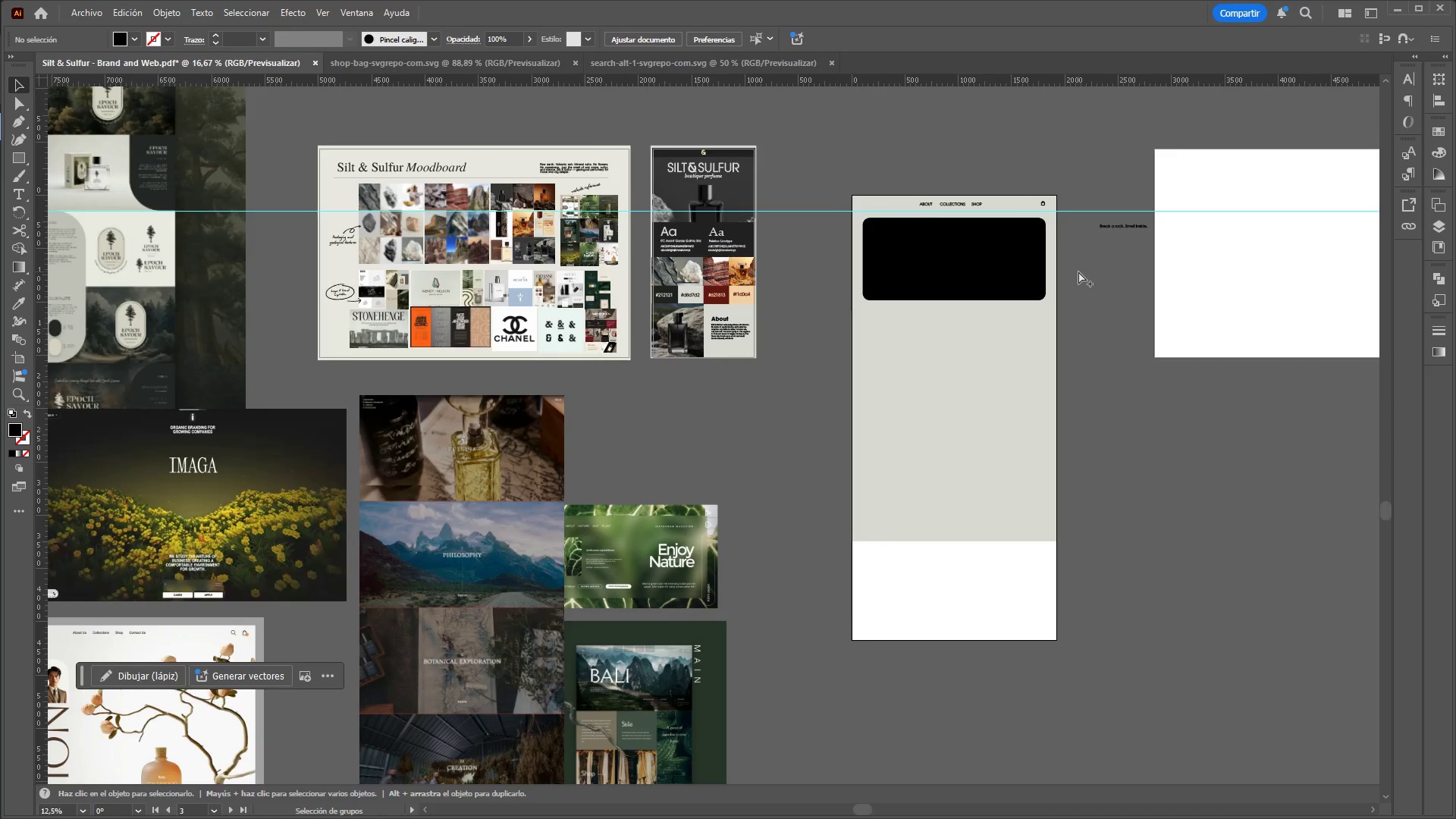 
scroll: coordinate [1078, 271], scroll_direction: up, amount: 1.0
 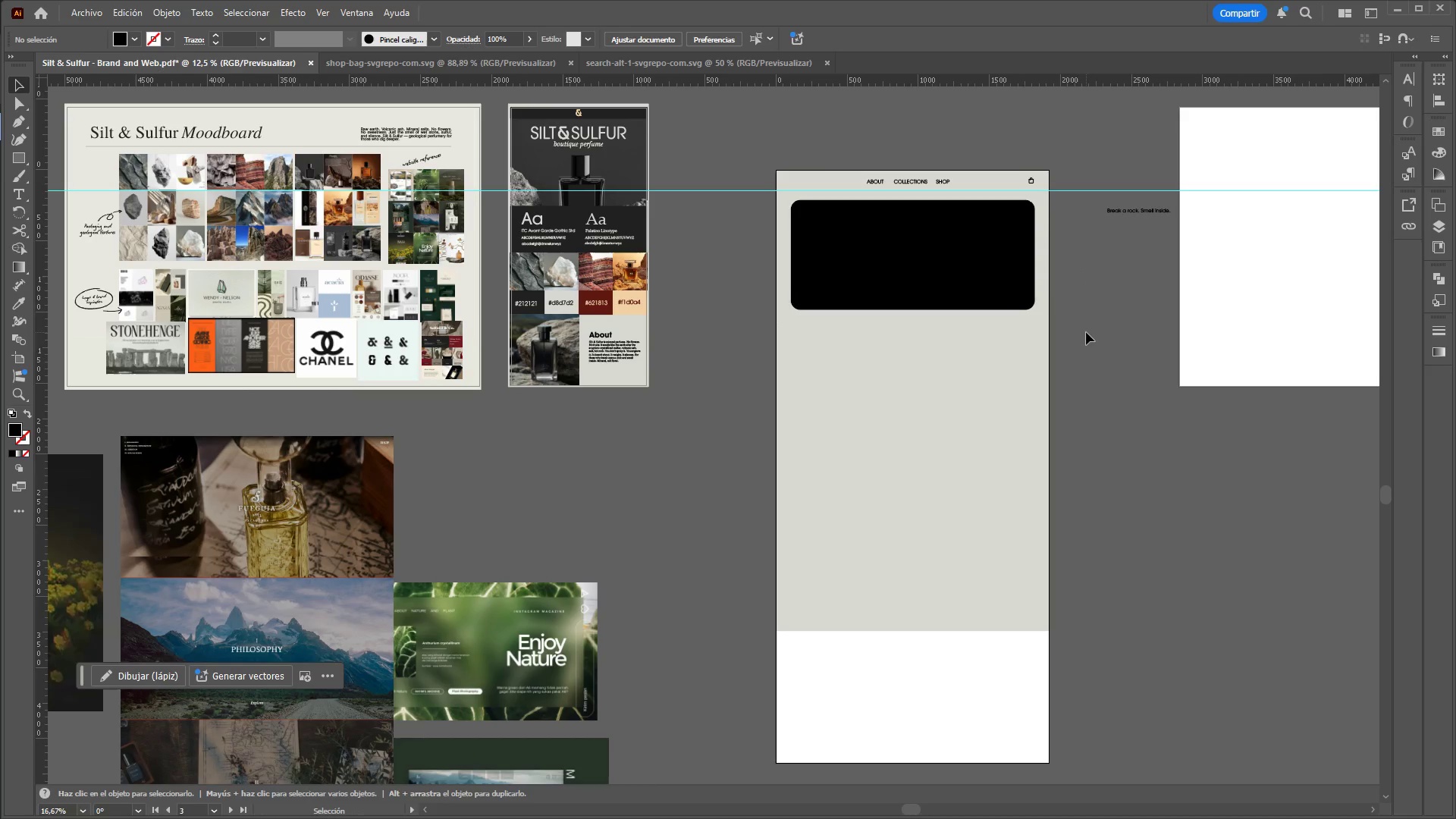 
left_click_drag(start_coordinate=[1087, 332], to_coordinate=[1113, 438])
 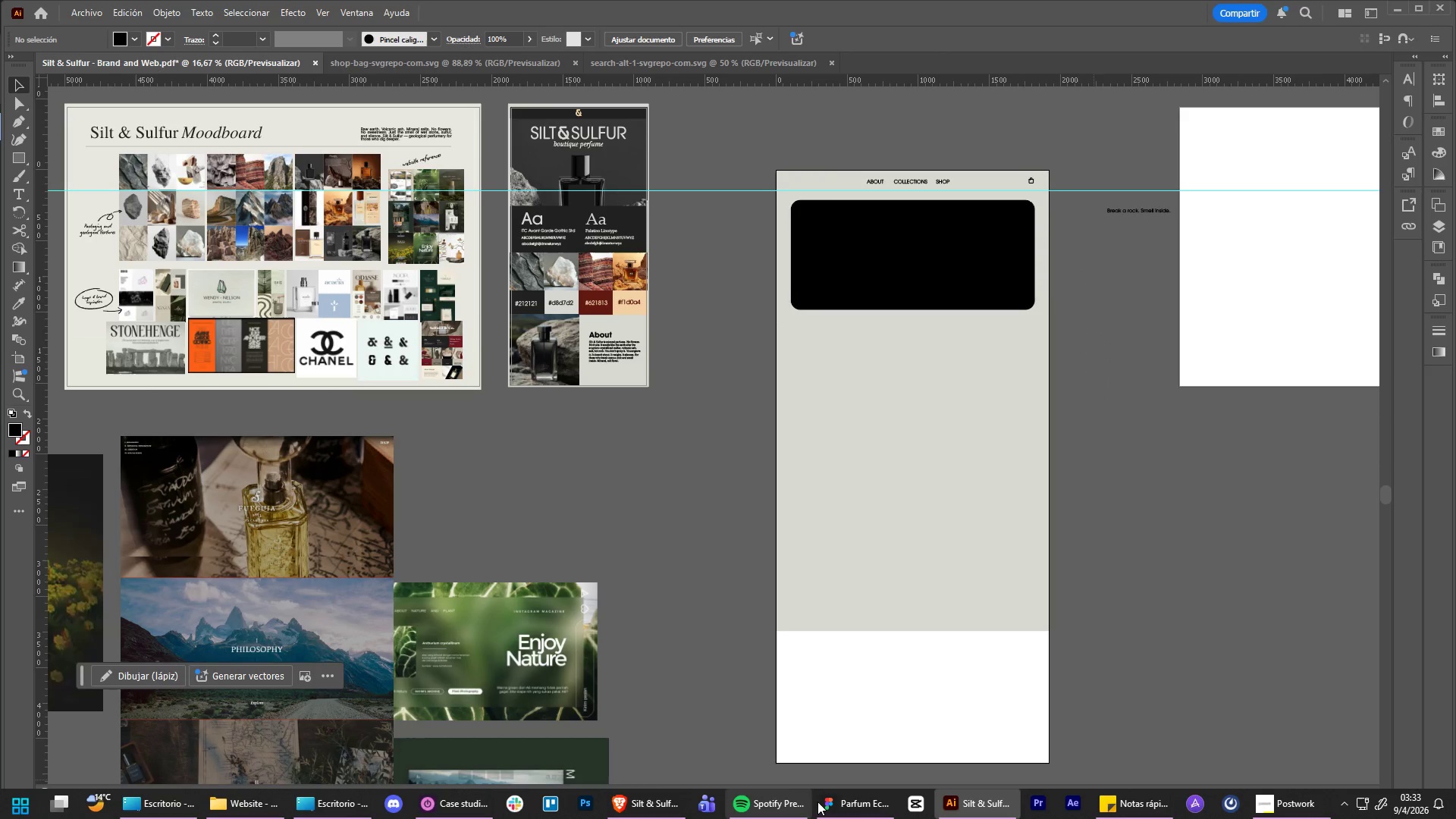 
left_click([852, 803])
 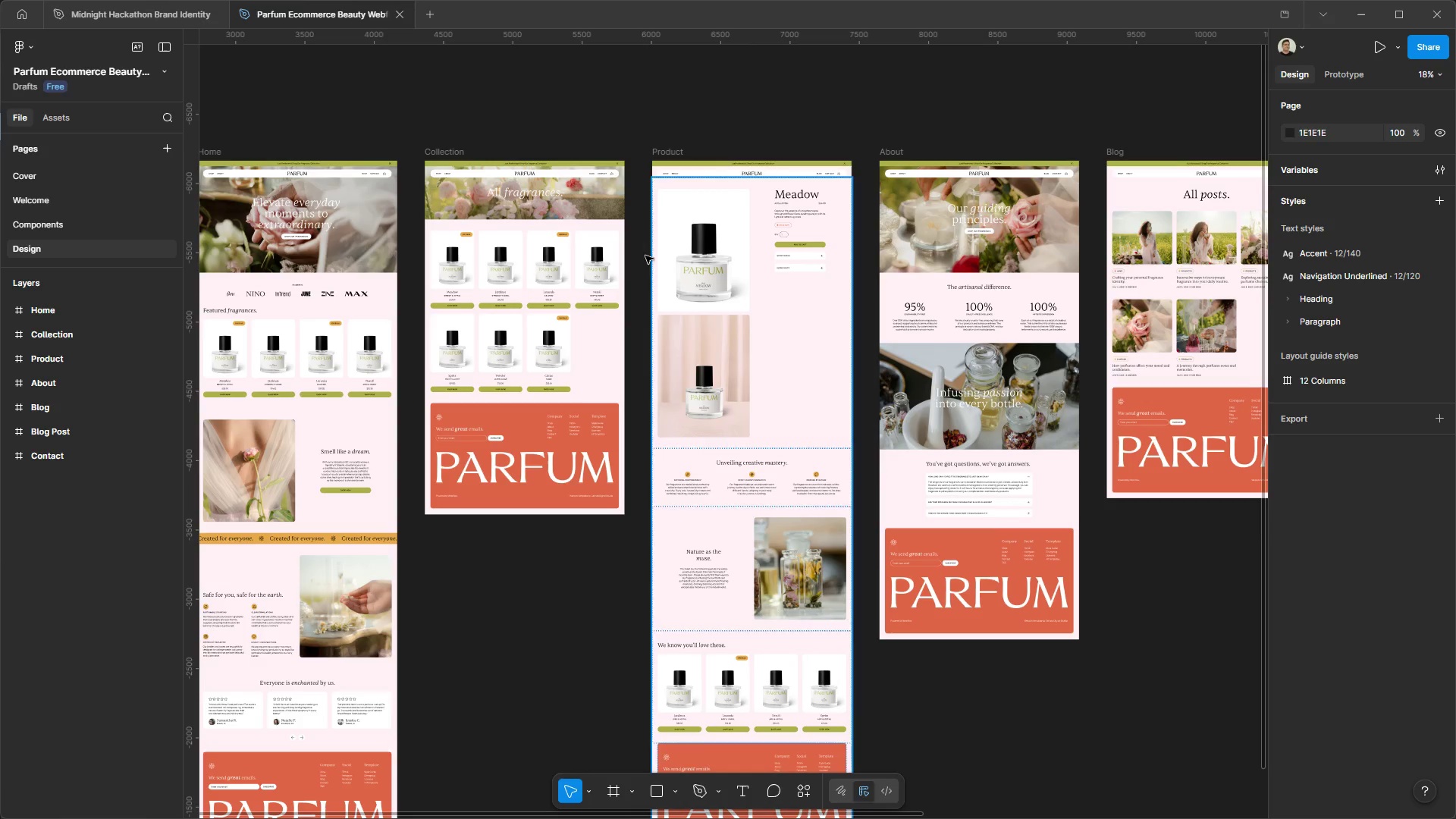 
hold_key(key=ControlLeft, duration=2.06)
hold_key(key=AltLeft, duration=1.5)
scroll: coordinate [966, 325], scroll_direction: down, amount: 1.0
 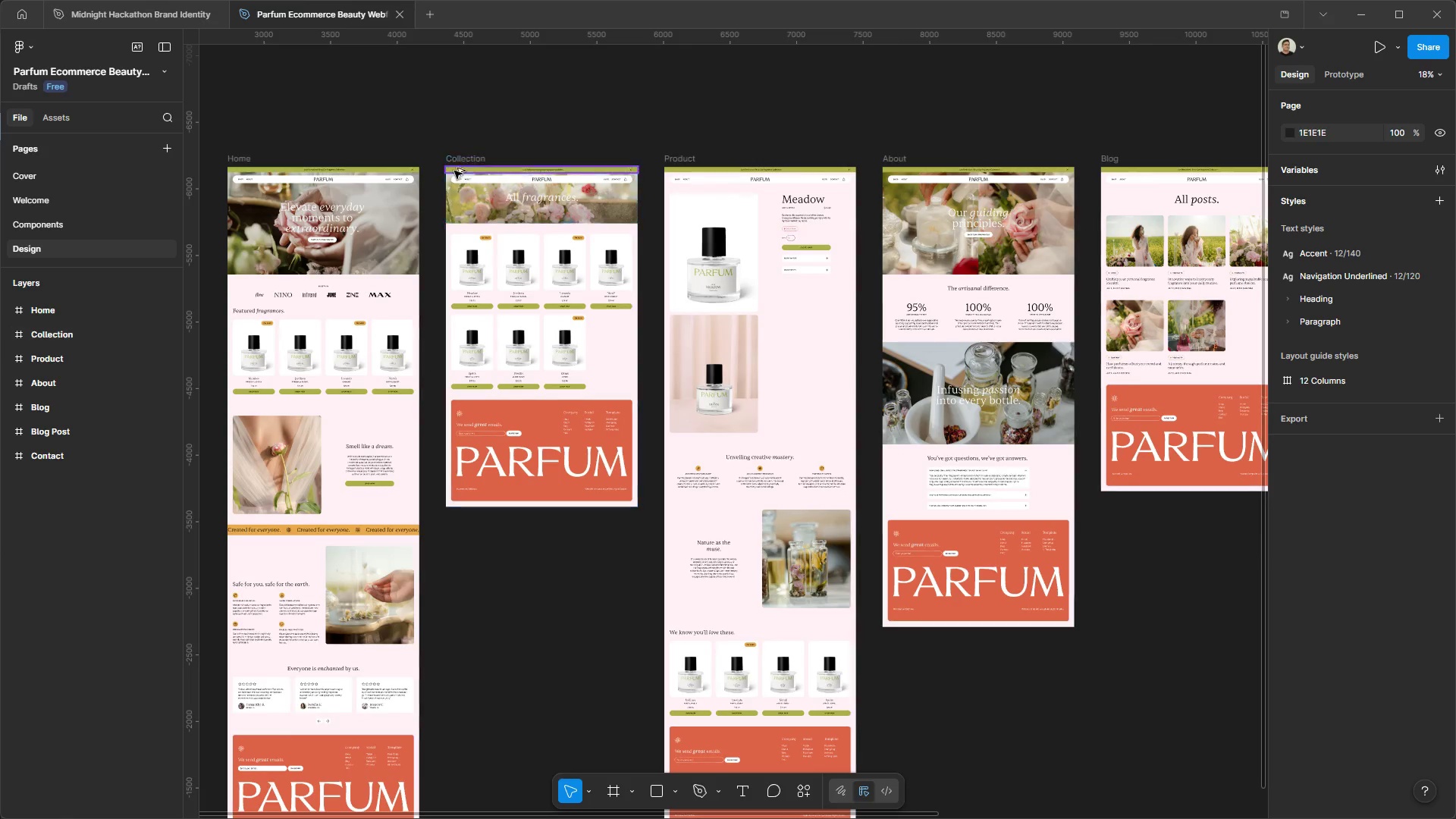 
hold_key(key=AltLeft, duration=0.52)
scroll: coordinate [517, 224], scroll_direction: up, amount: 8.0
 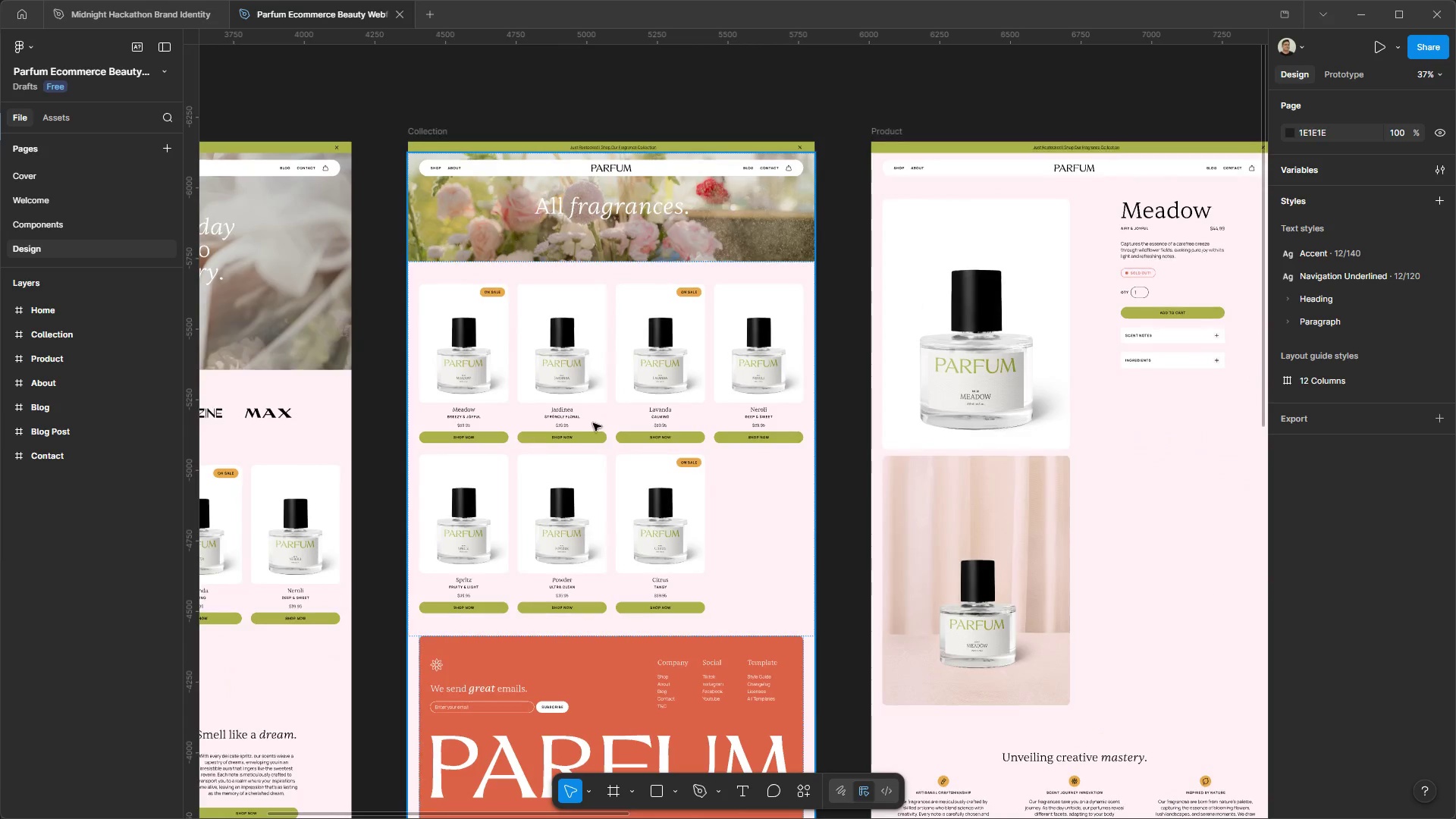 
hold_key(key=ControlLeft, duration=3.92)
hold_key(key=AltLeft, duration=1.5)
scroll: coordinate [551, 441], scroll_direction: up, amount: 5.0
 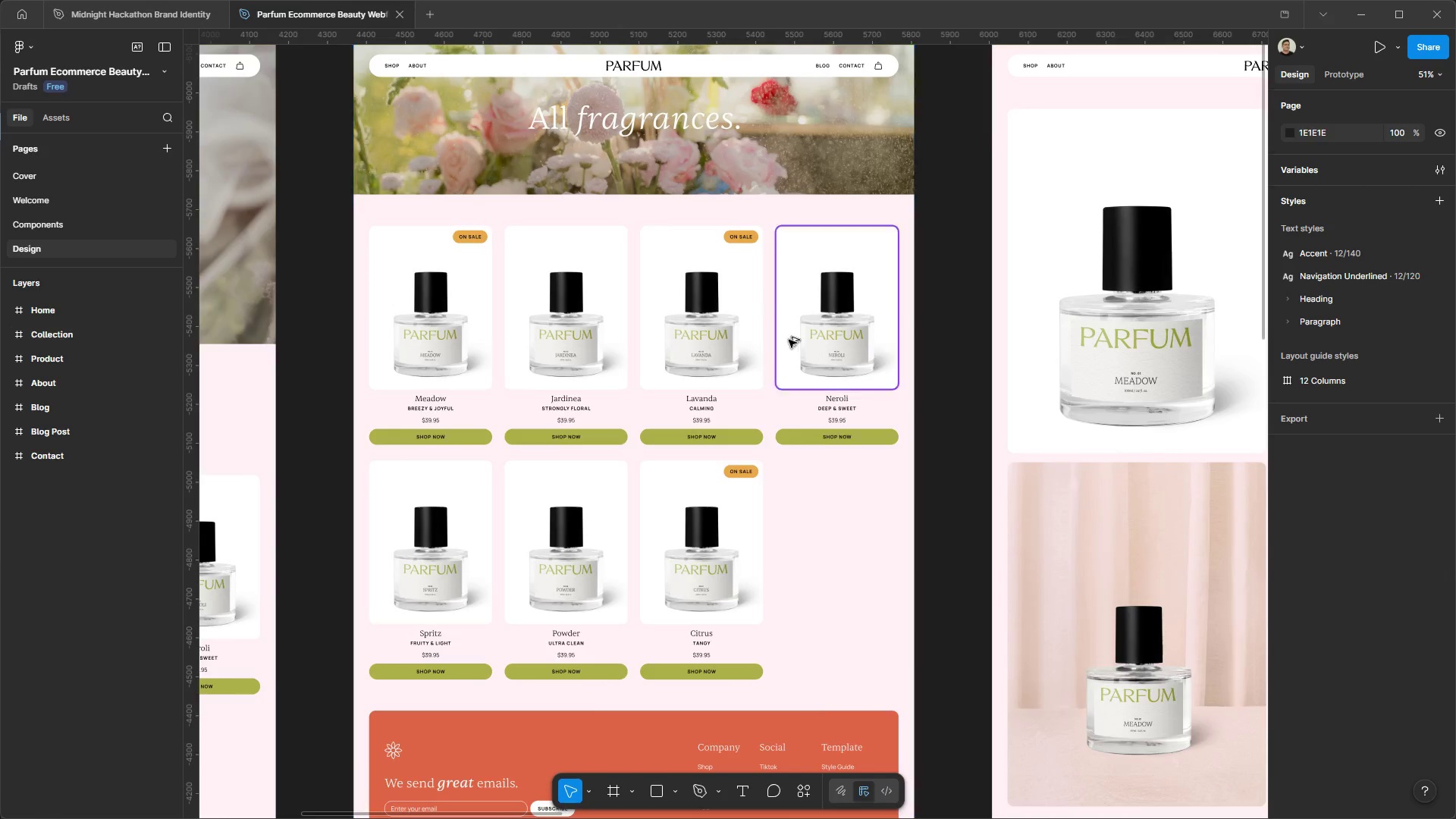 
hold_key(key=AltLeft, duration=1.52)
scroll: coordinate [761, 290], scroll_direction: down, amount: 5.0
 